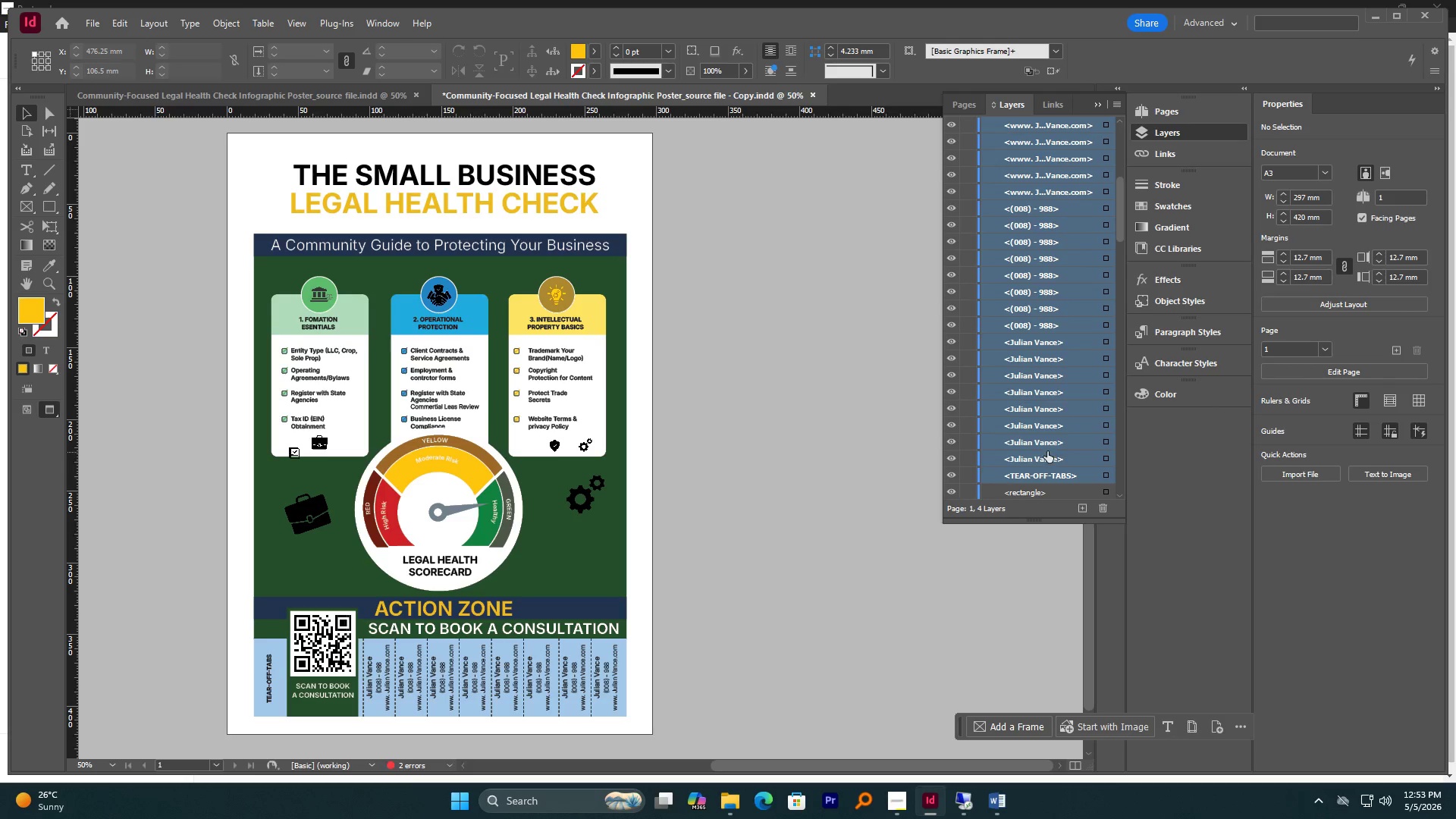 
hold_key(key=ControlLeft, duration=1.62)
 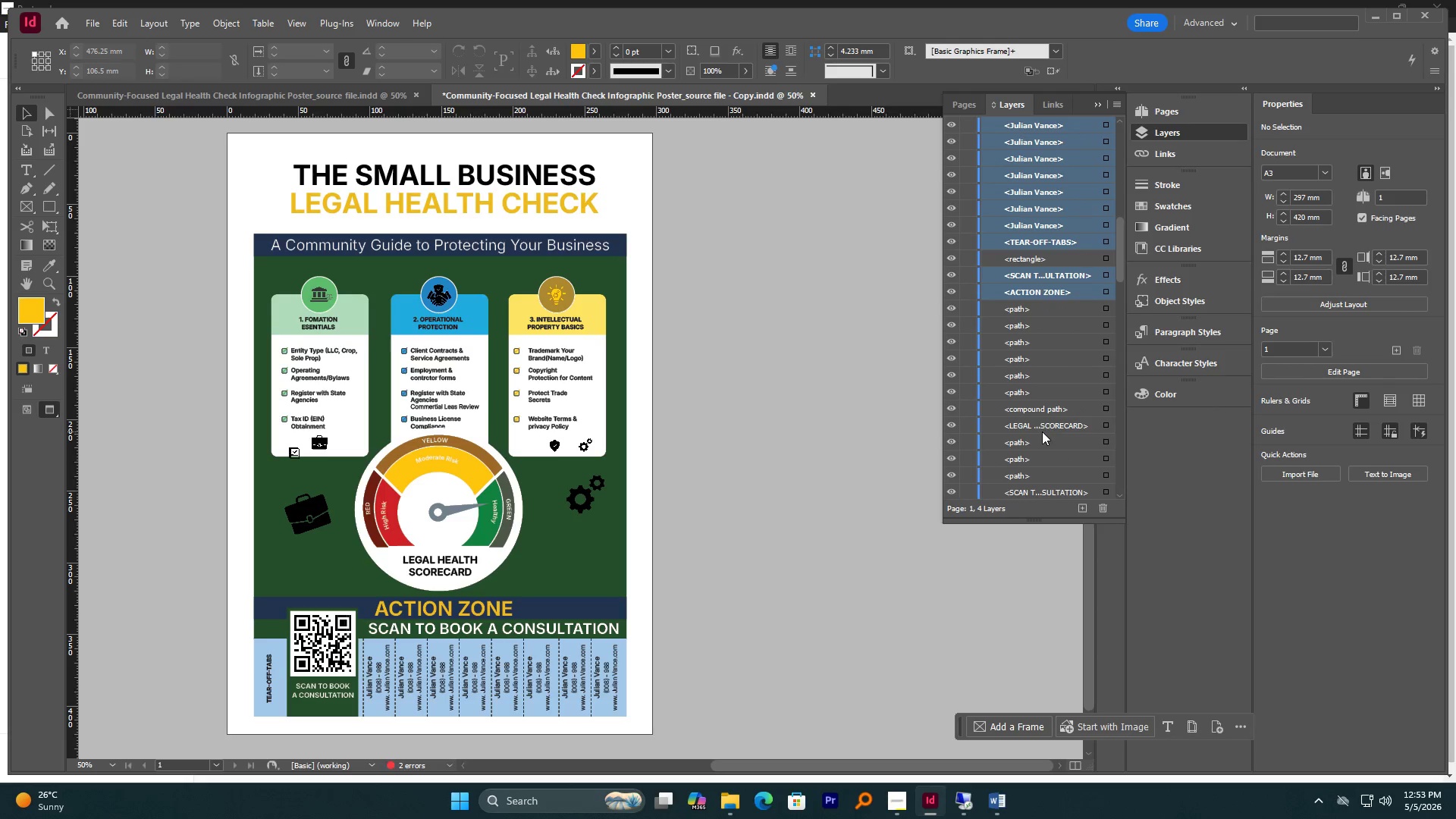 
scroll: coordinate [1046, 446], scroll_direction: down, amount: 9.0
 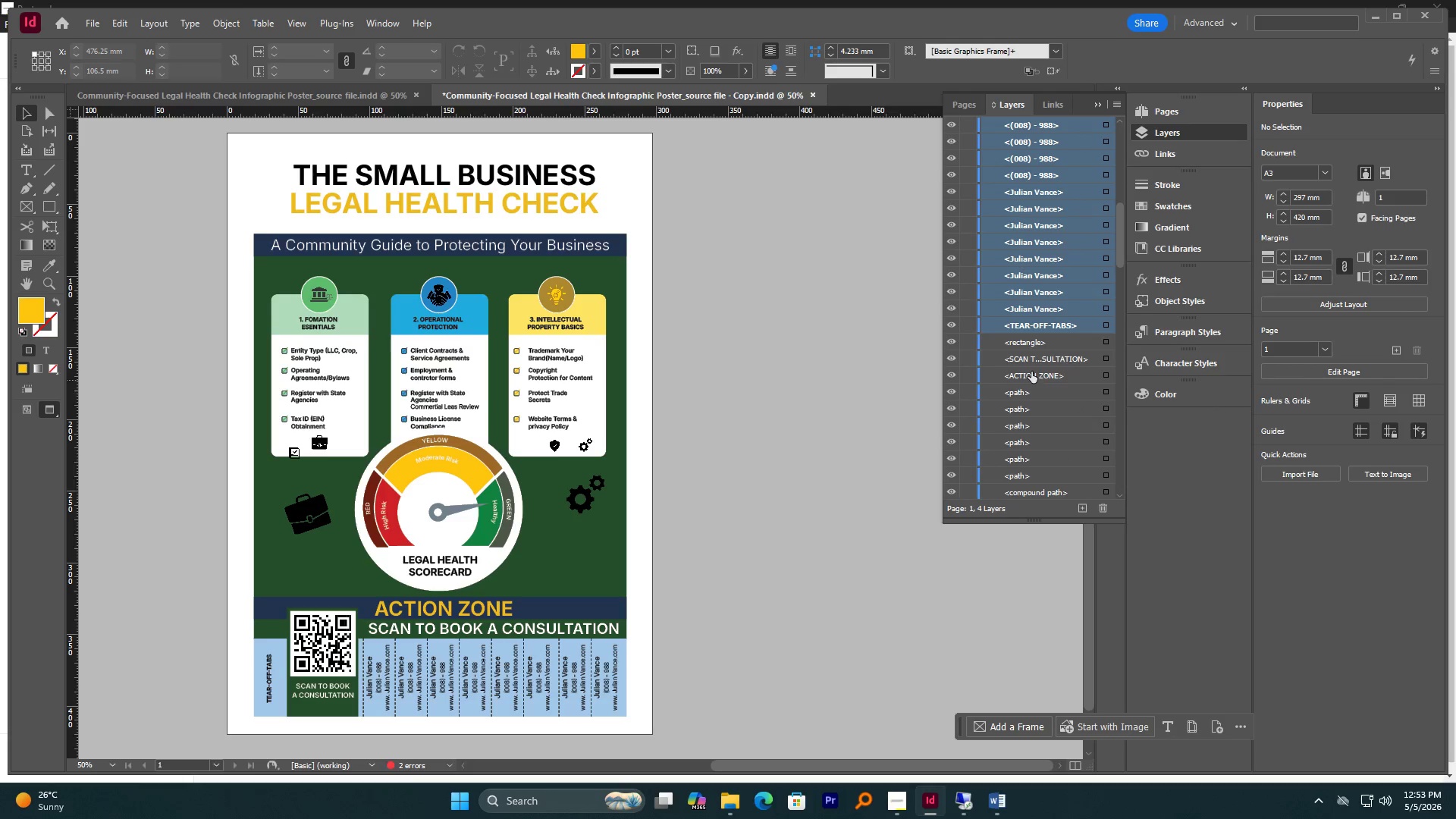 
left_click([1032, 356])
 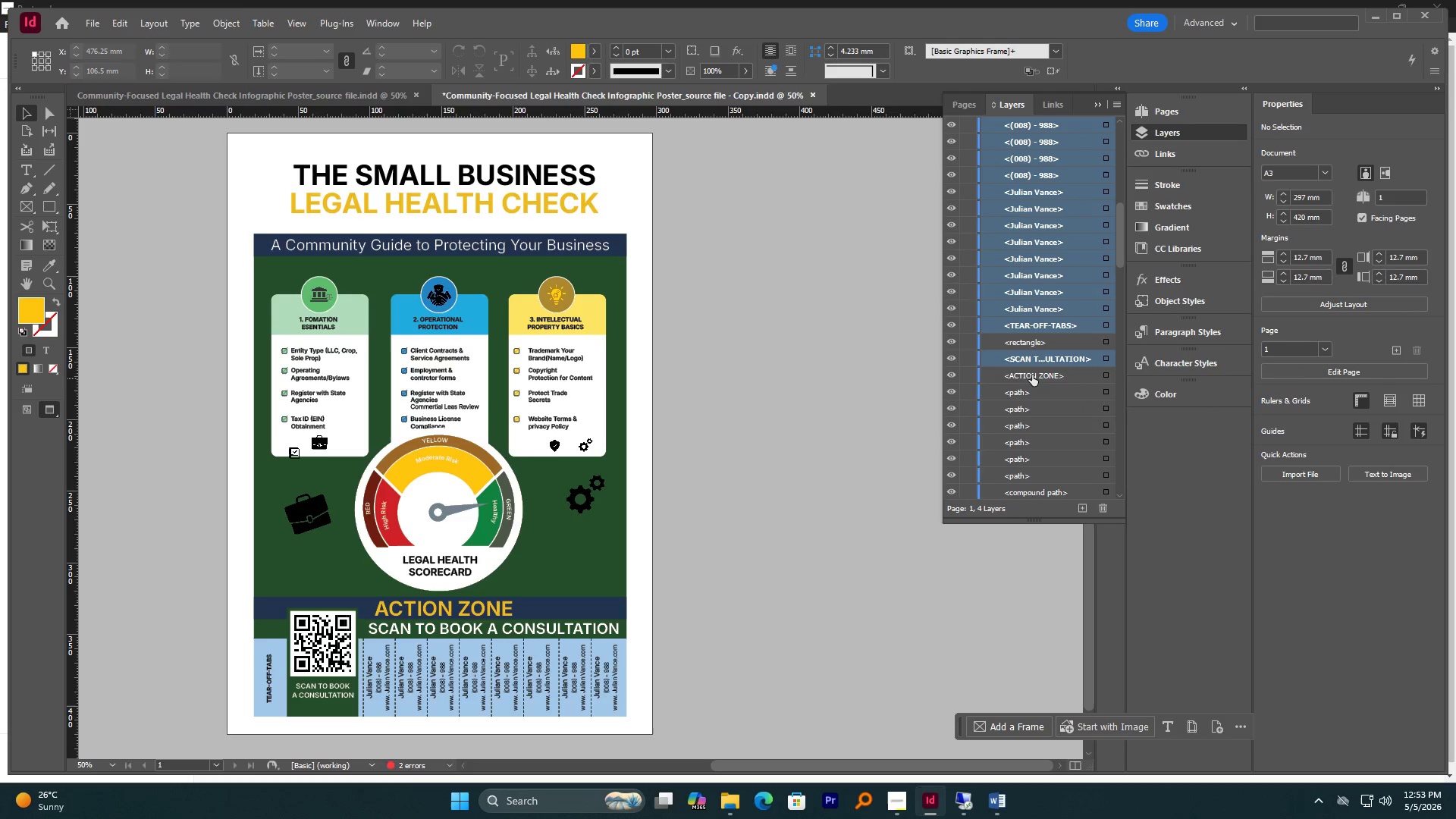 
left_click([1033, 373])
 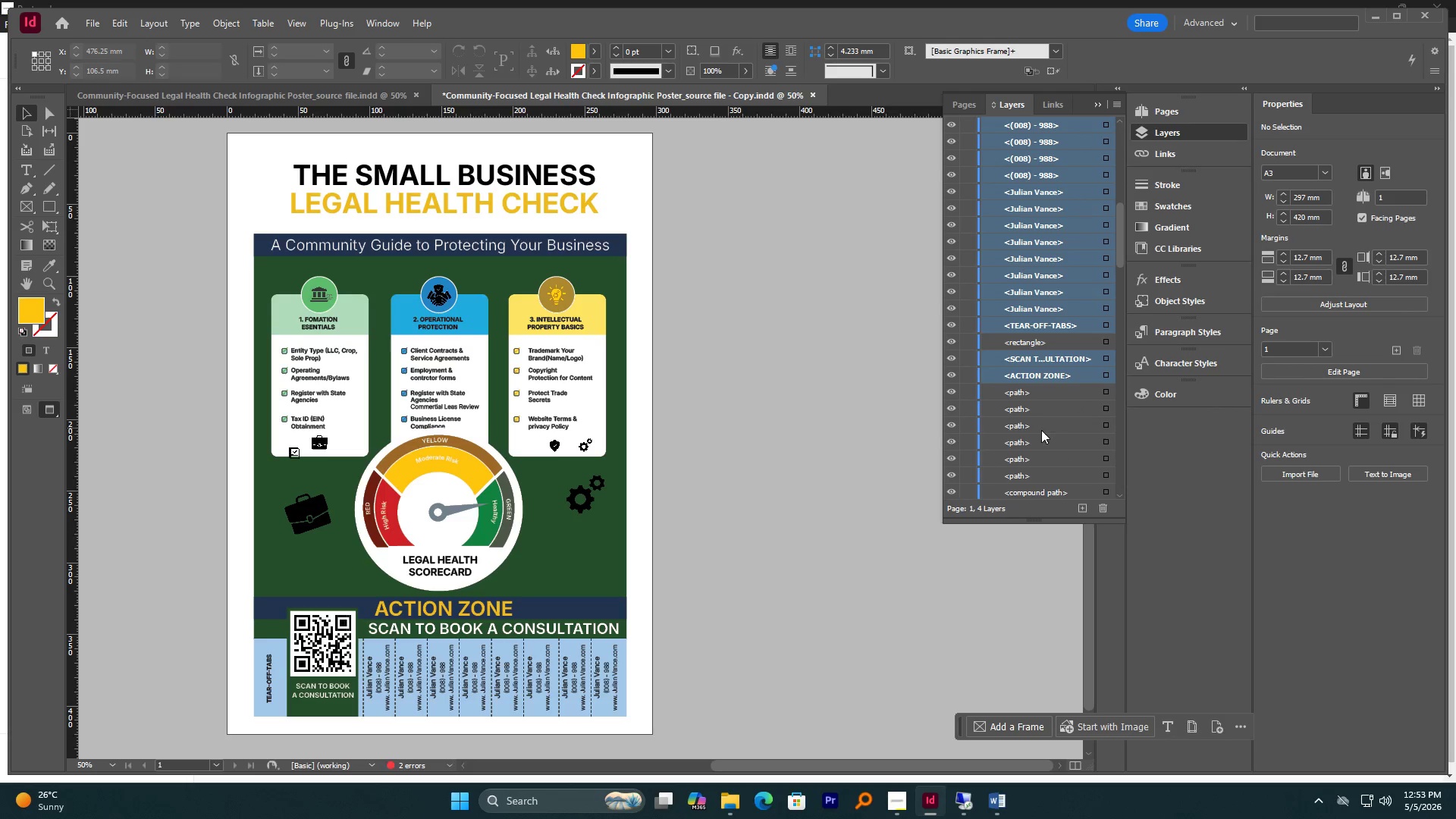 
hold_key(key=ControlLeft, duration=2.69)
 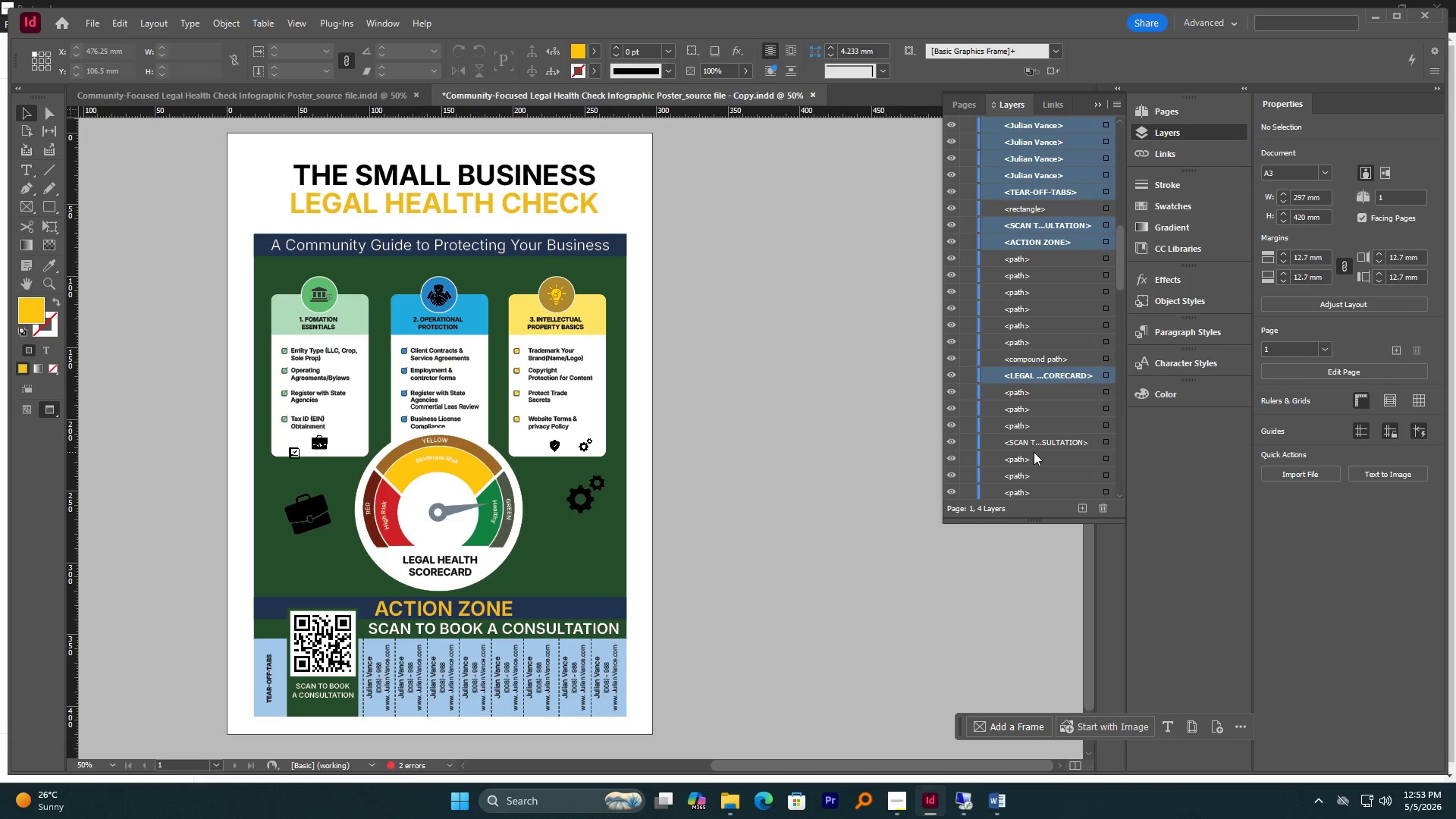 
scroll: coordinate [1042, 431], scroll_direction: down, amount: 5.0
 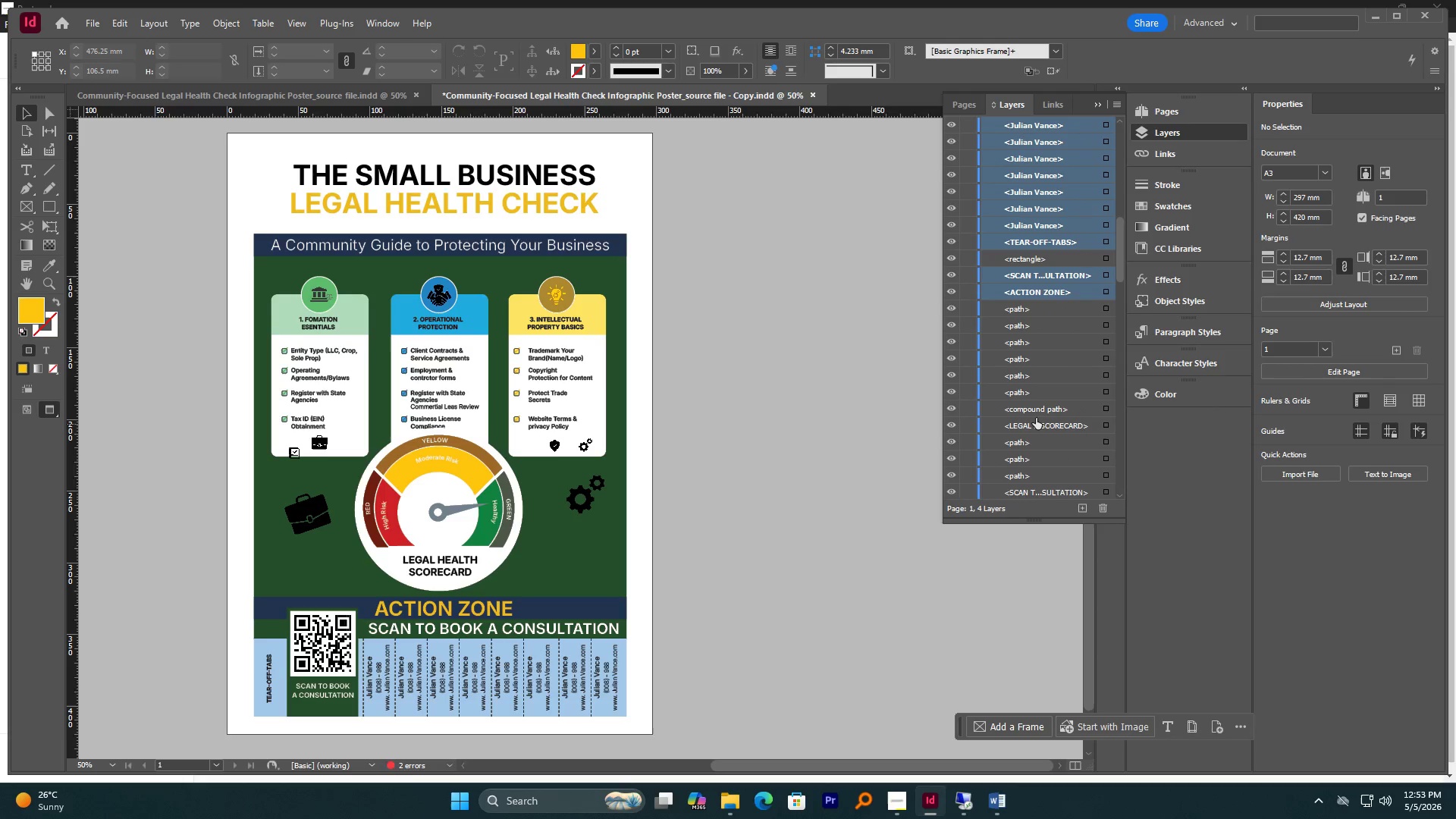 
left_click([1034, 408])
 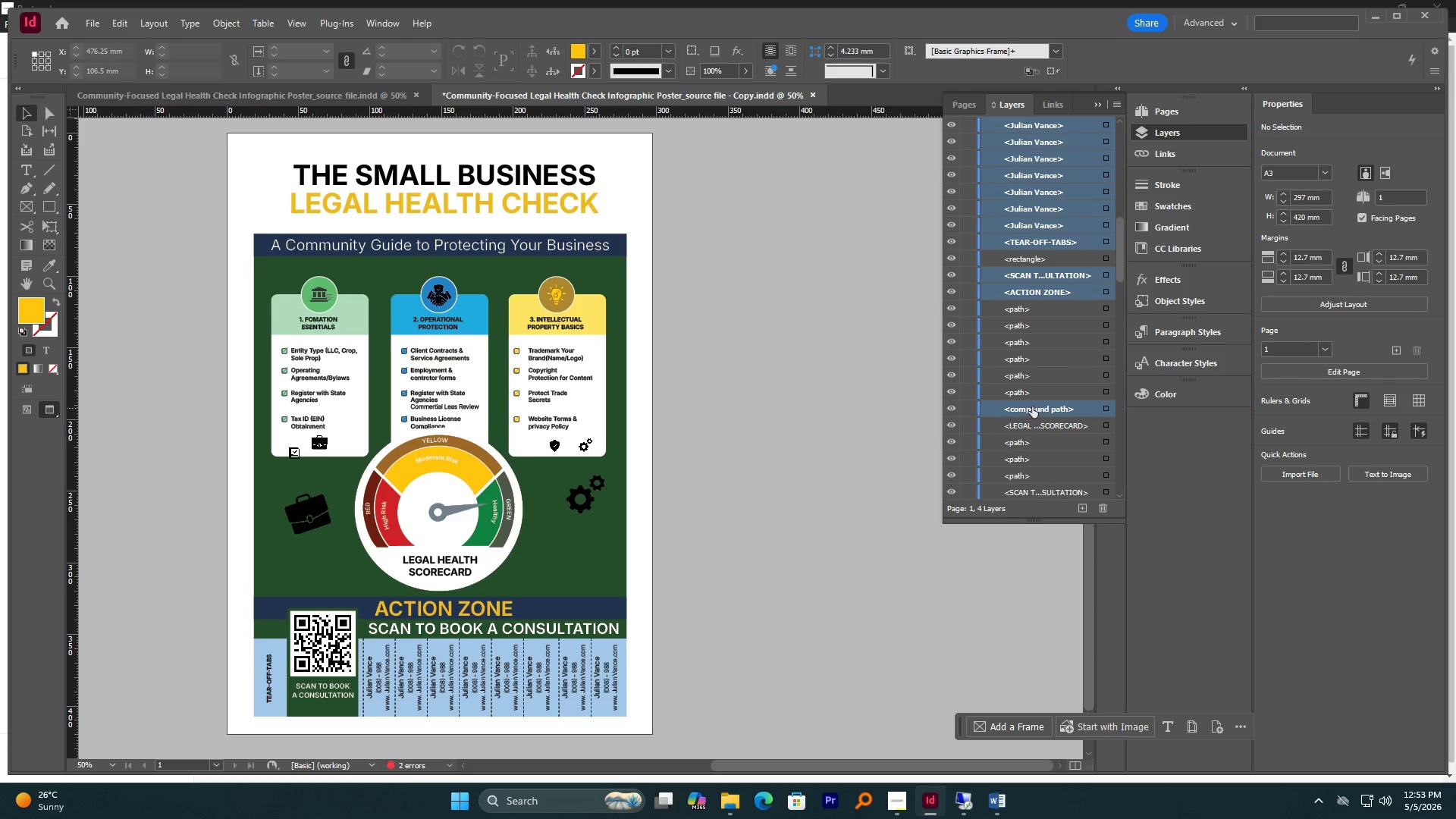 
left_click([1034, 406])
 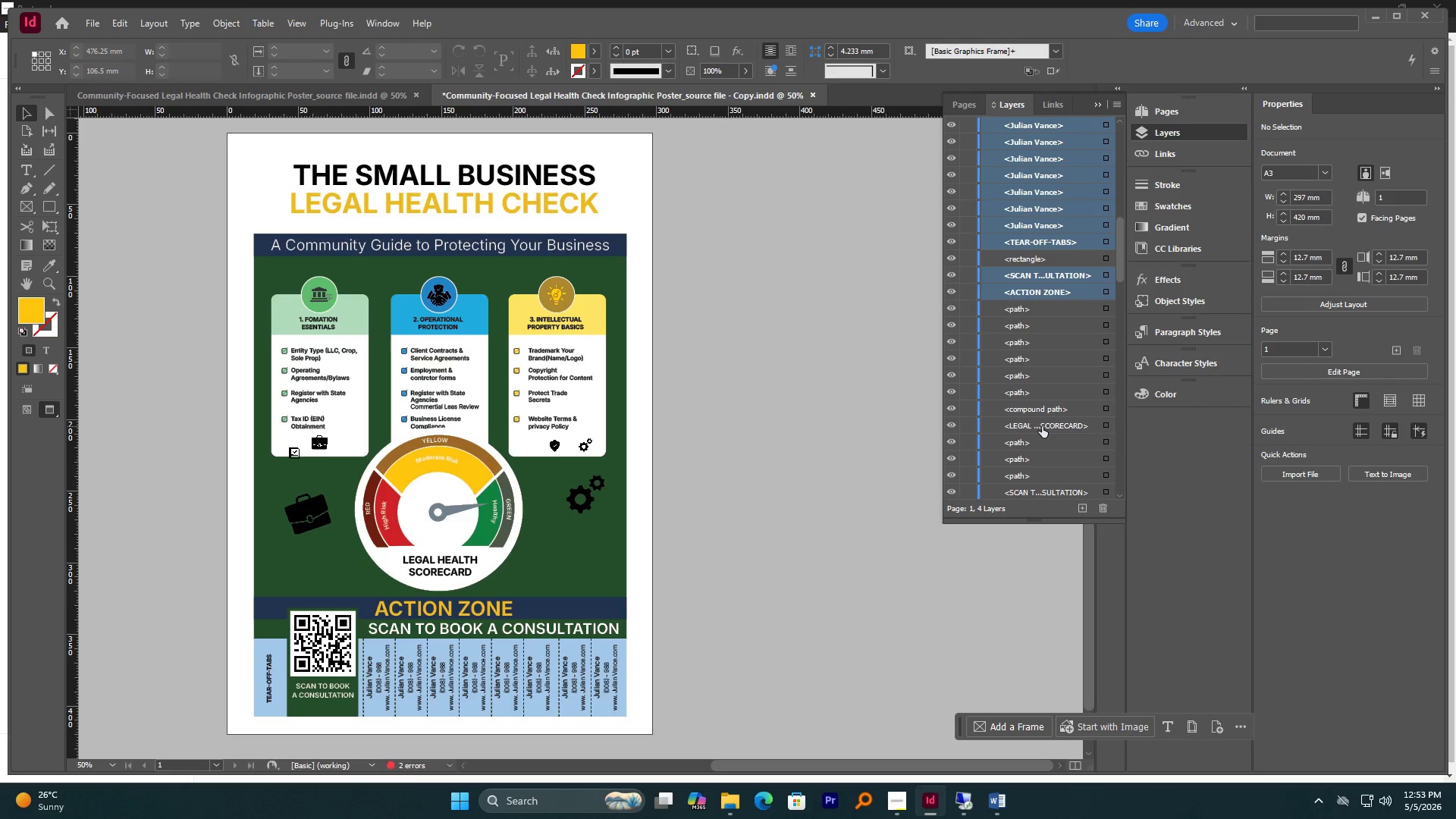 
left_click([1047, 422])
 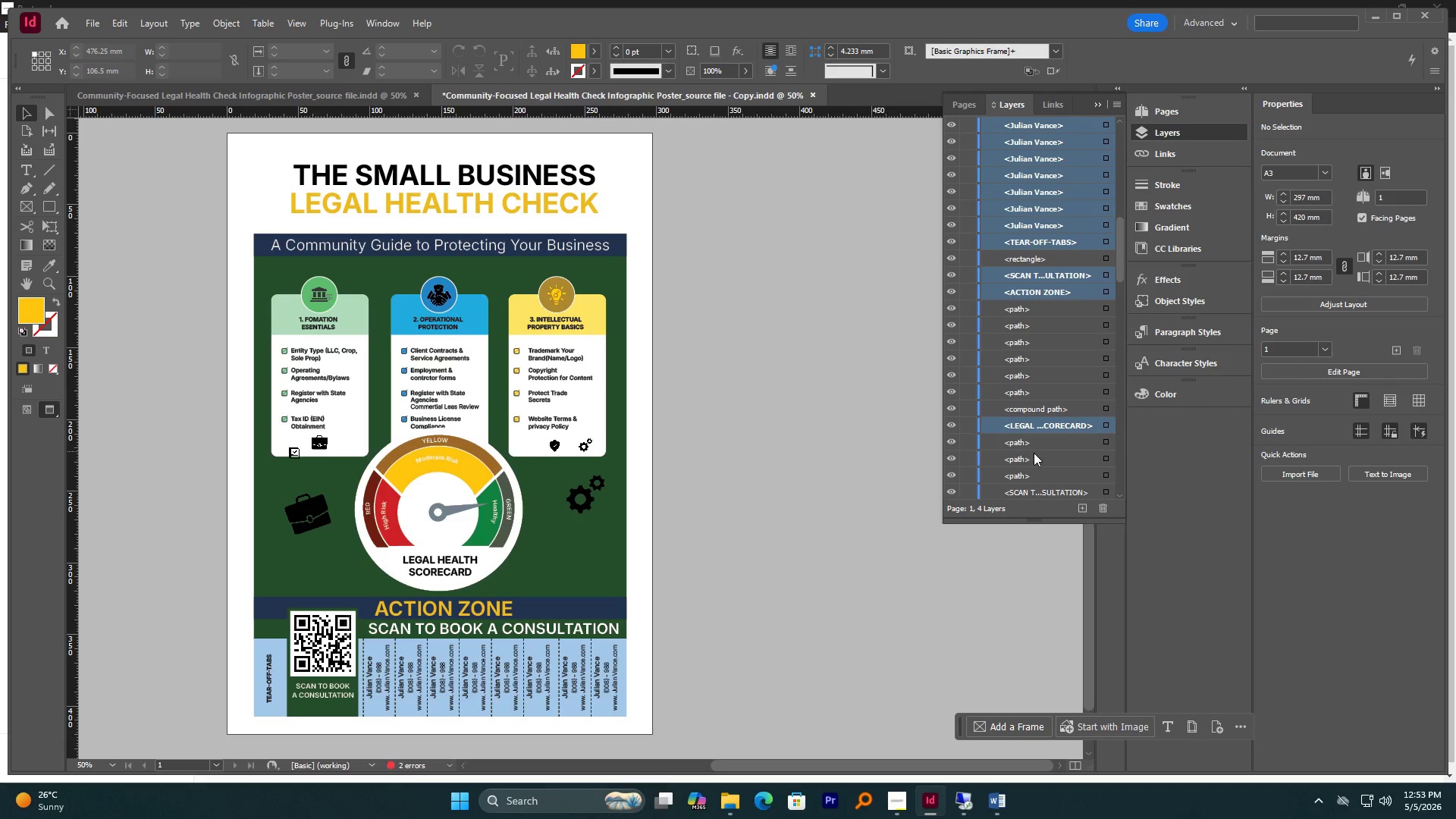 
scroll: coordinate [1034, 453], scroll_direction: down, amount: 3.0
 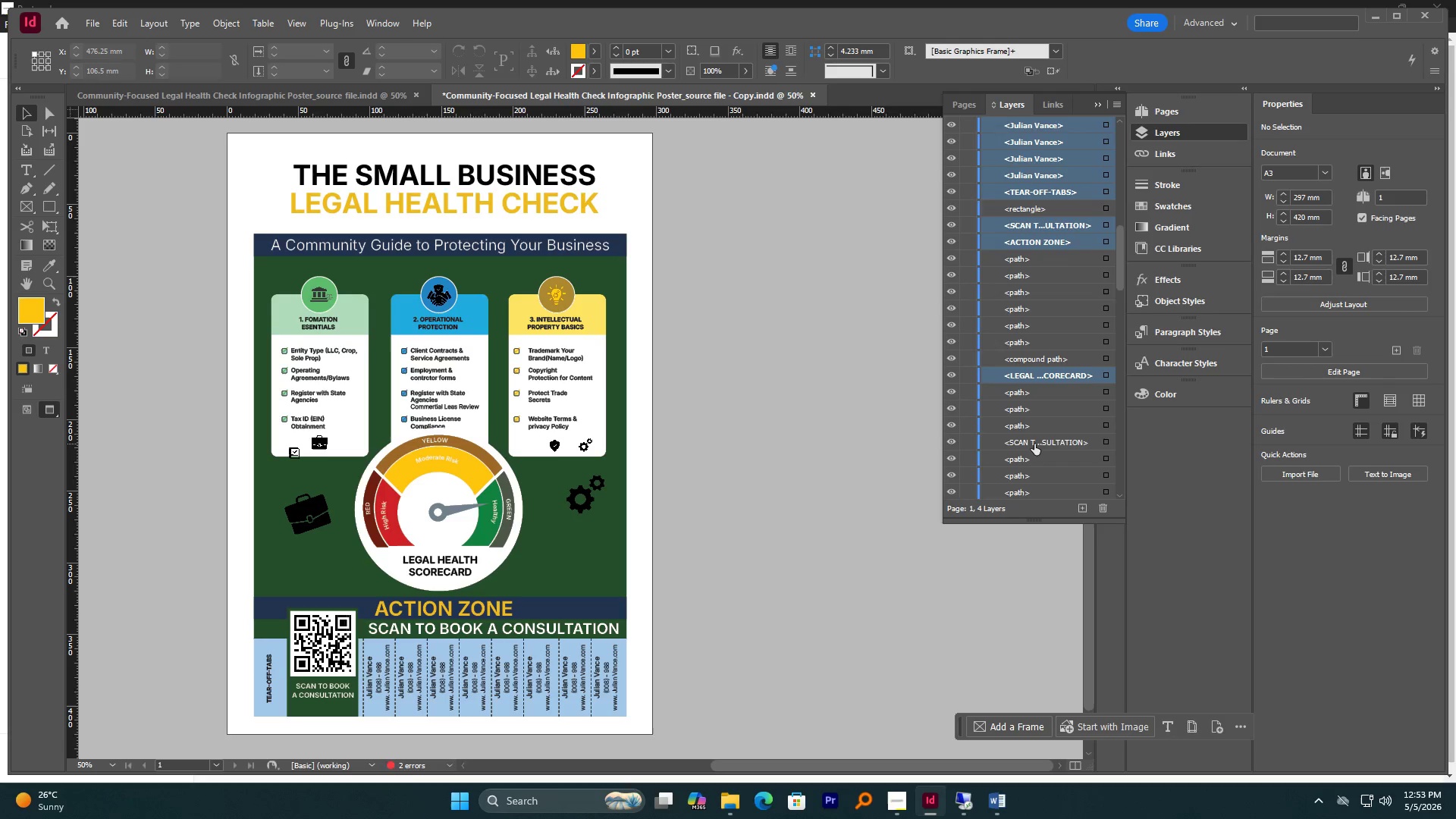 
hold_key(key=ControlLeft, duration=0.75)
 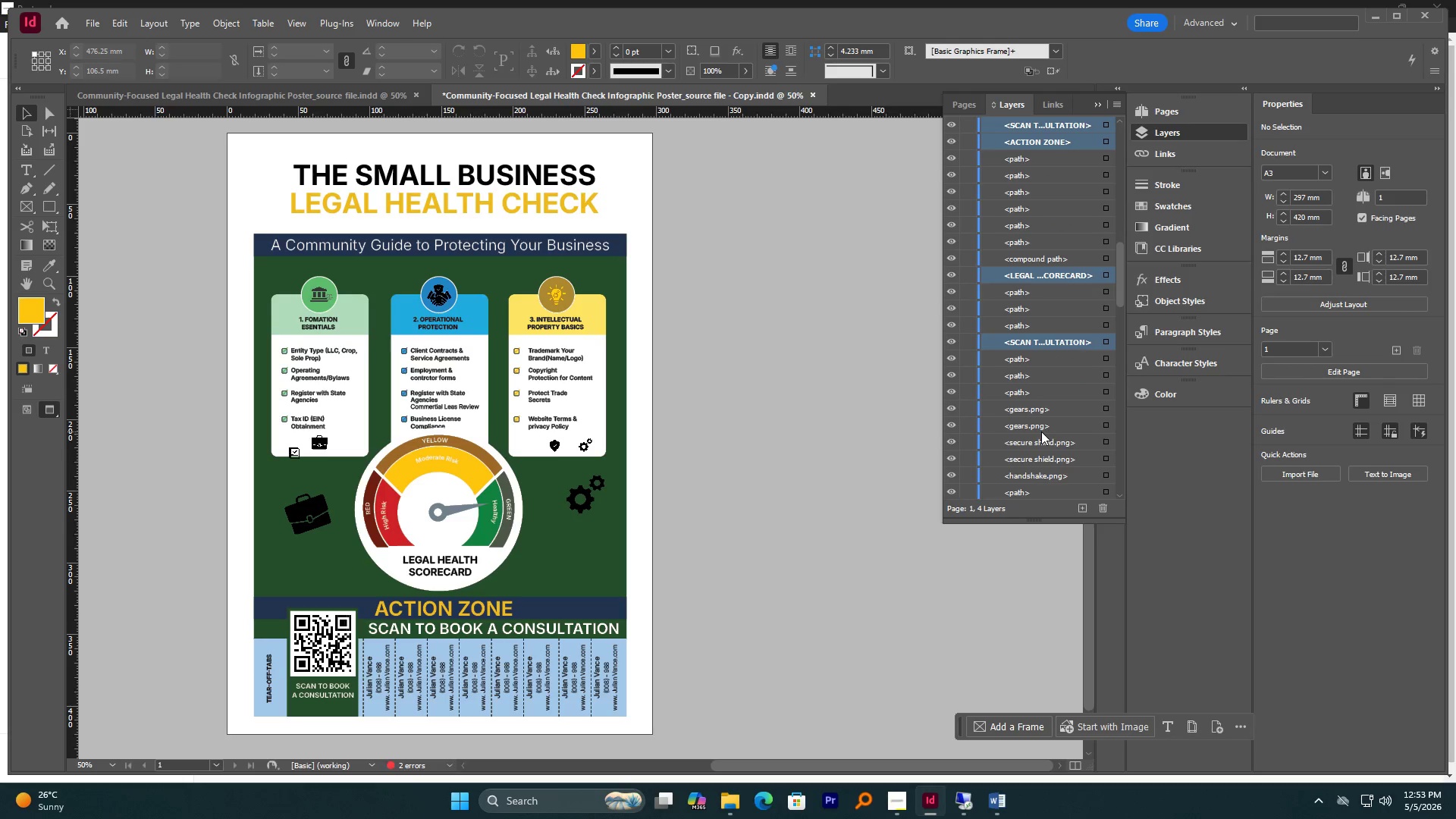 
scroll: coordinate [1034, 444], scroll_direction: down, amount: 2.0
 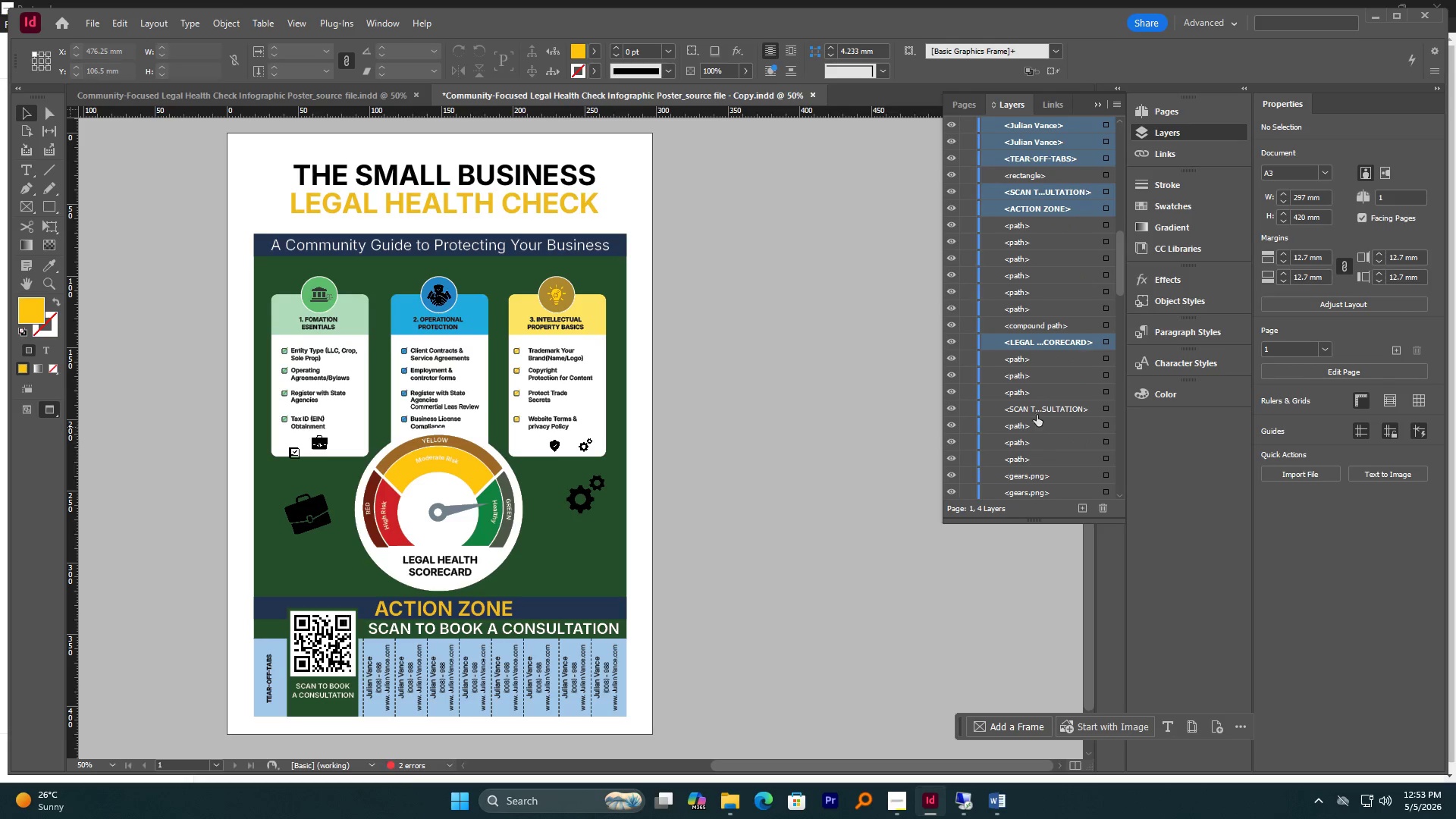 
left_click([1037, 405])
 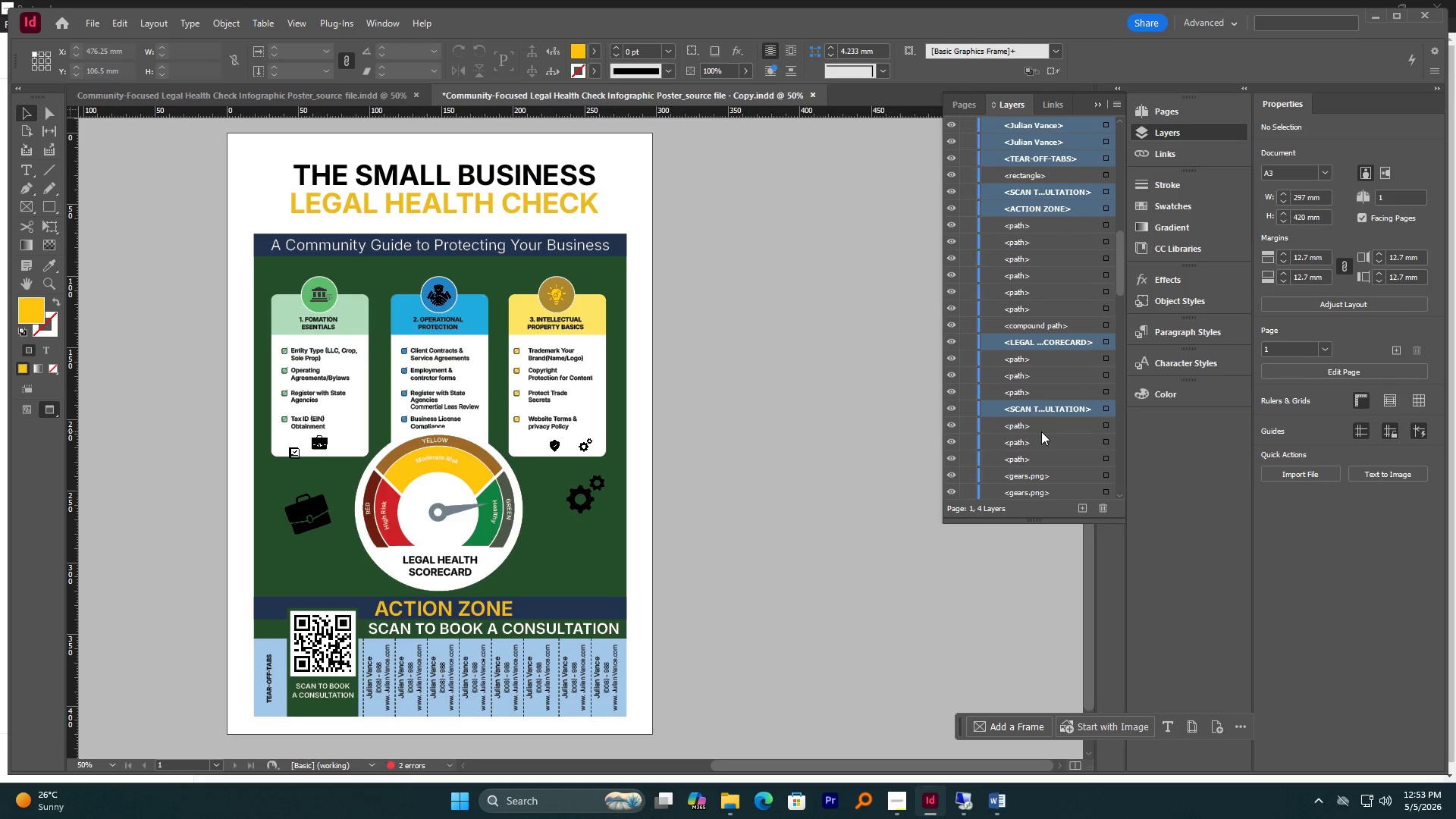 
scroll: coordinate [1041, 416], scroll_direction: down, amount: 26.0
 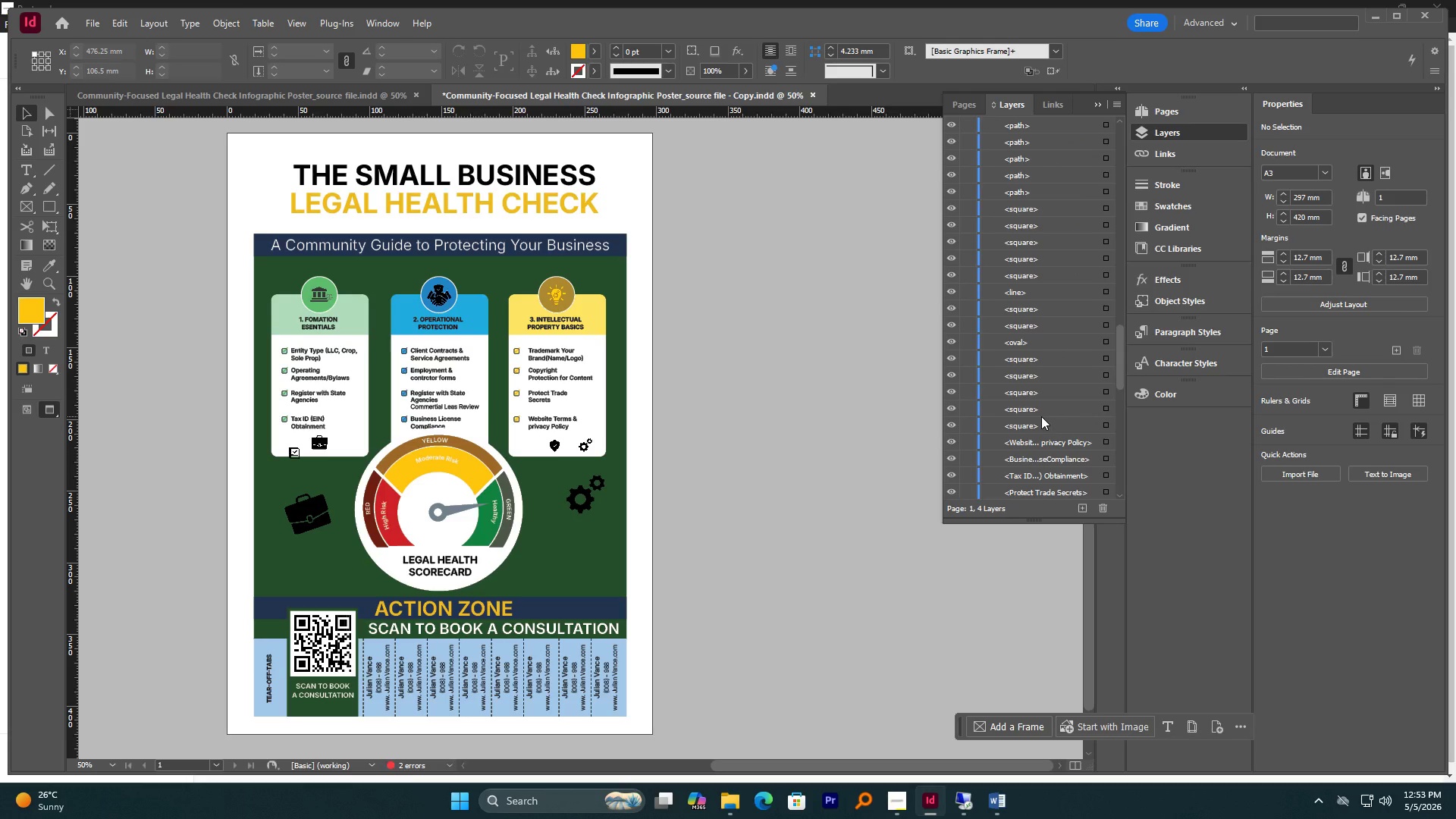 
hold_key(key=ControlLeft, duration=0.91)
left_click([1050, 436])
 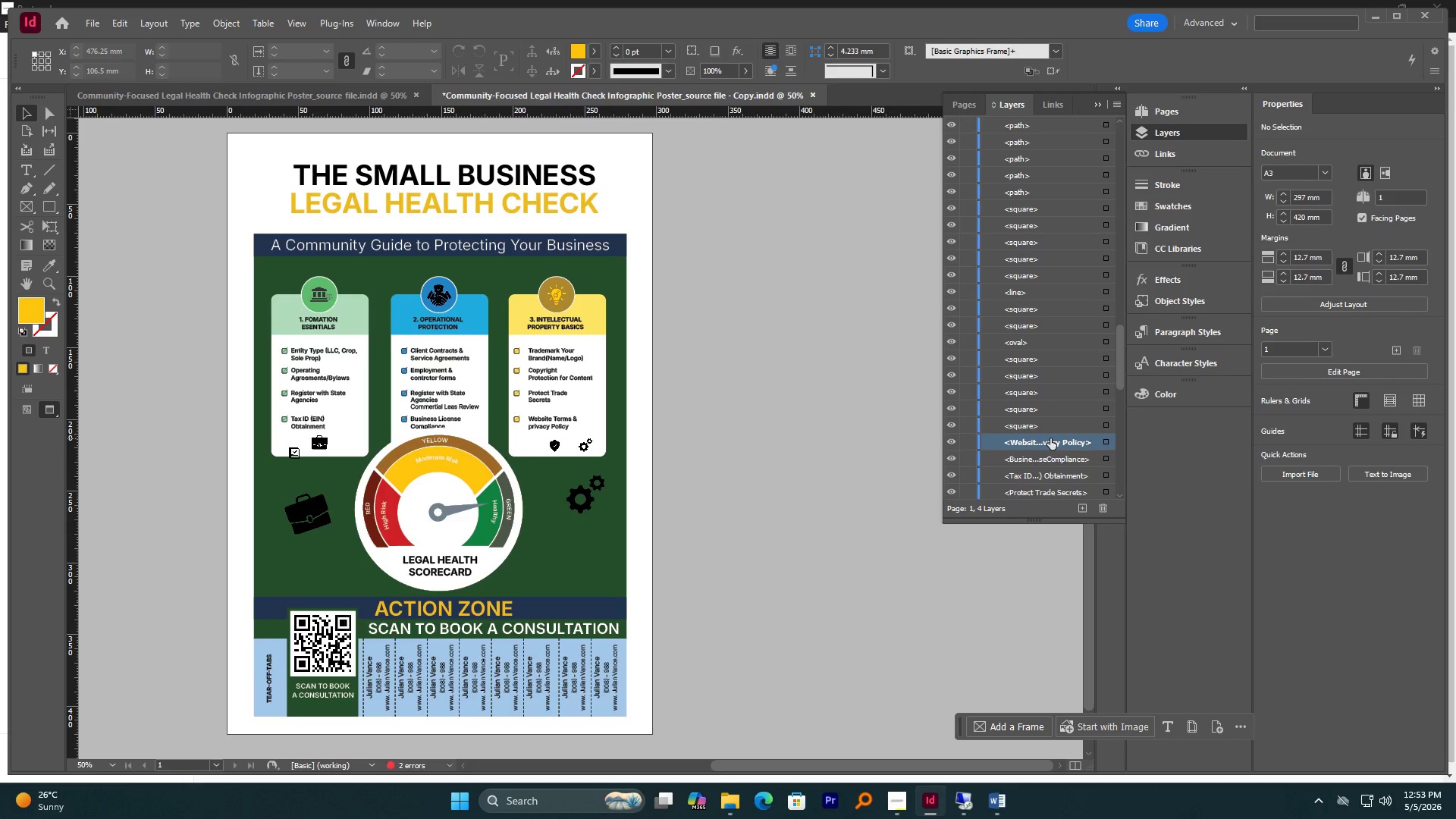 
hold_key(key=ControlLeft, duration=2.23)
 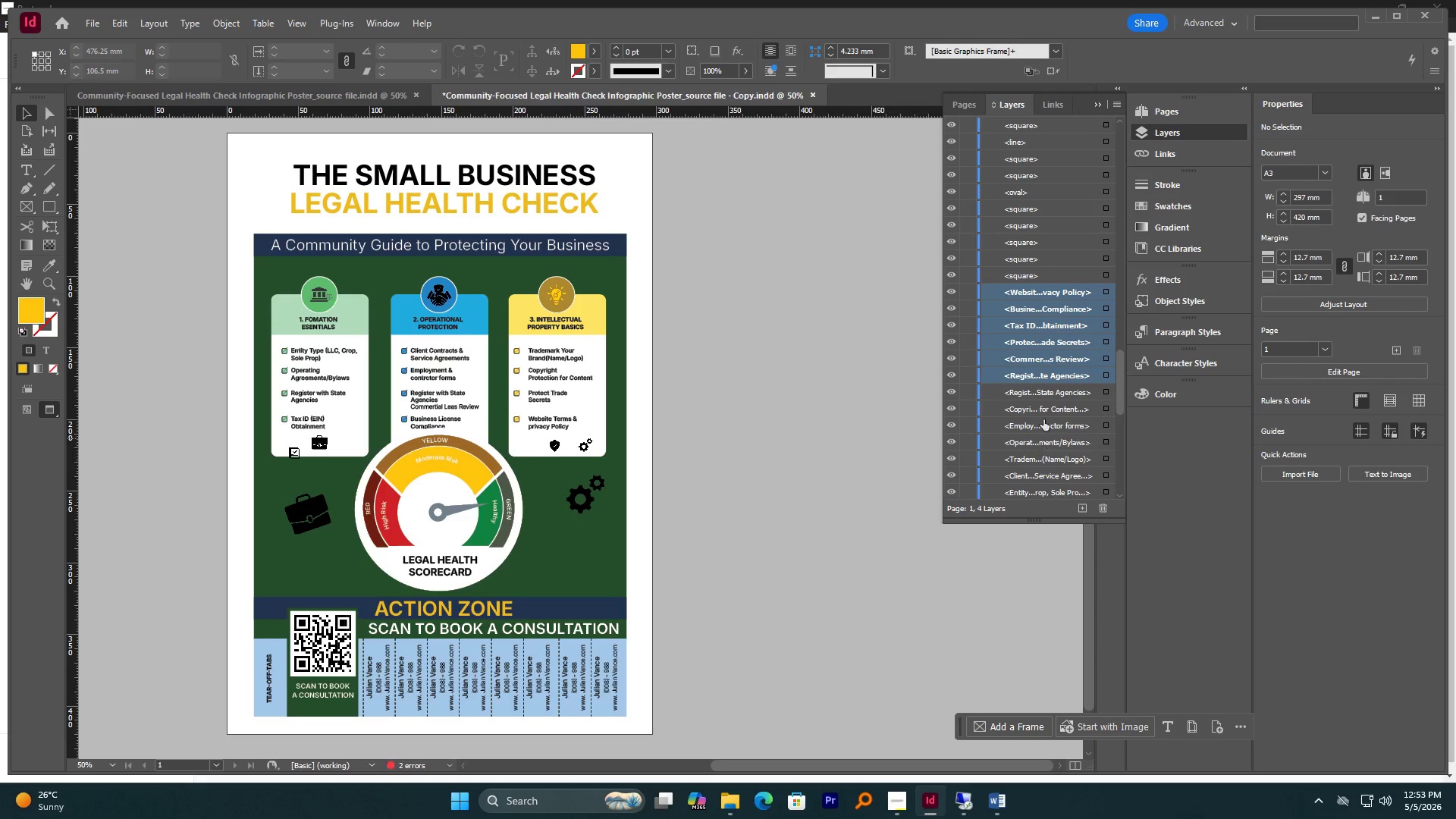 
scroll: coordinate [1050, 438], scroll_direction: down, amount: 3.0
 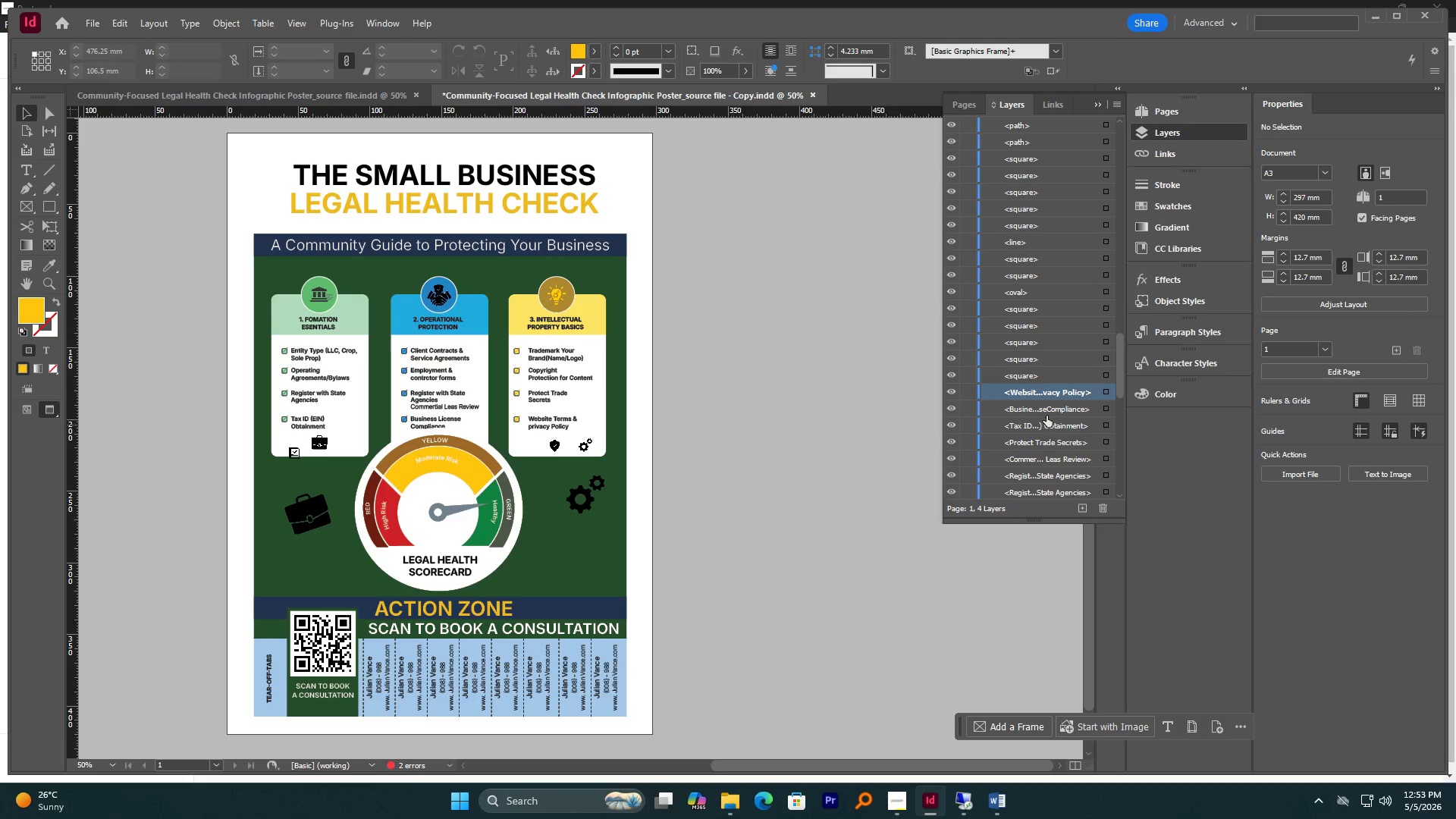 
double_click([1040, 426])
 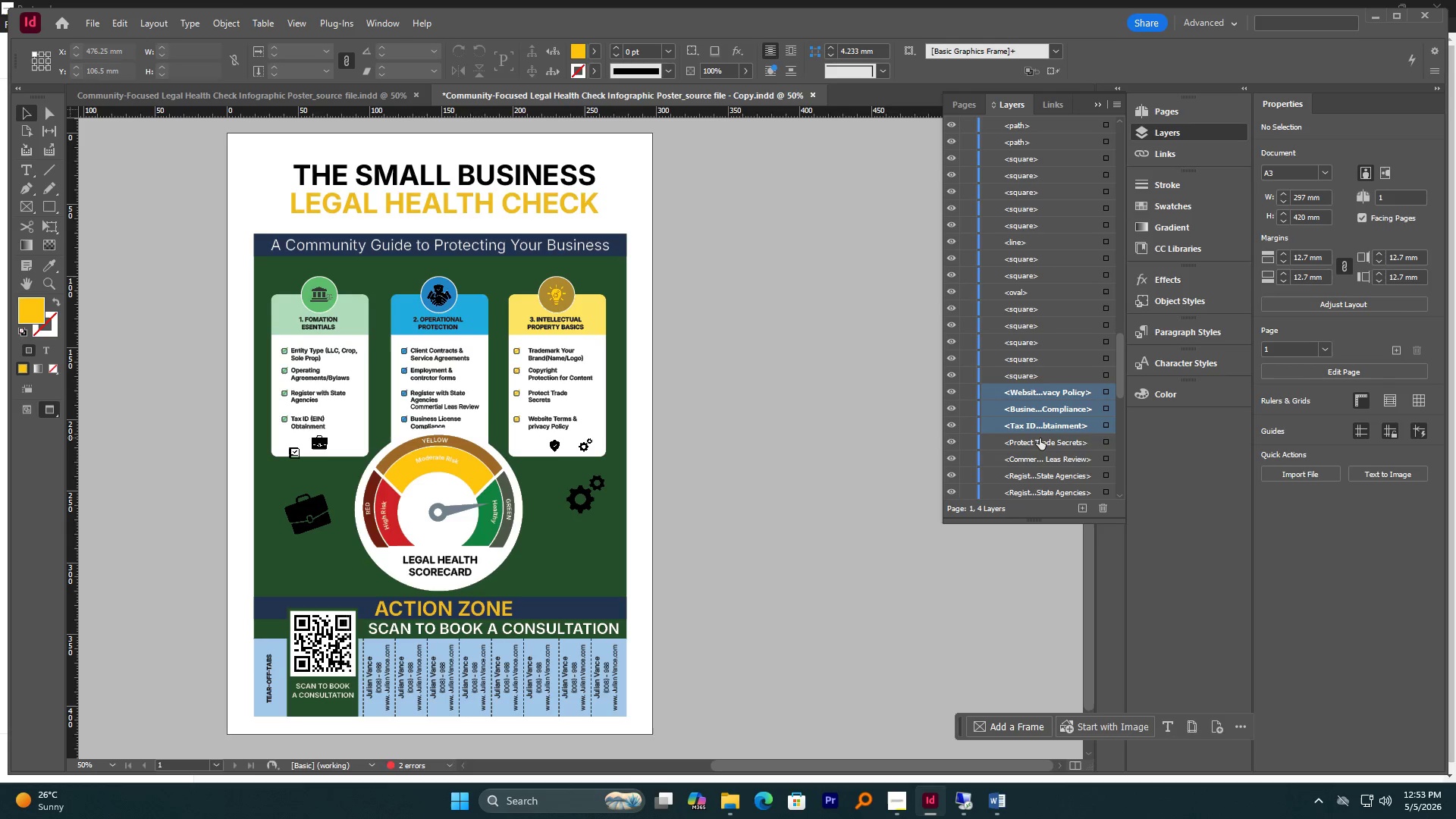 
triple_click([1040, 440])
 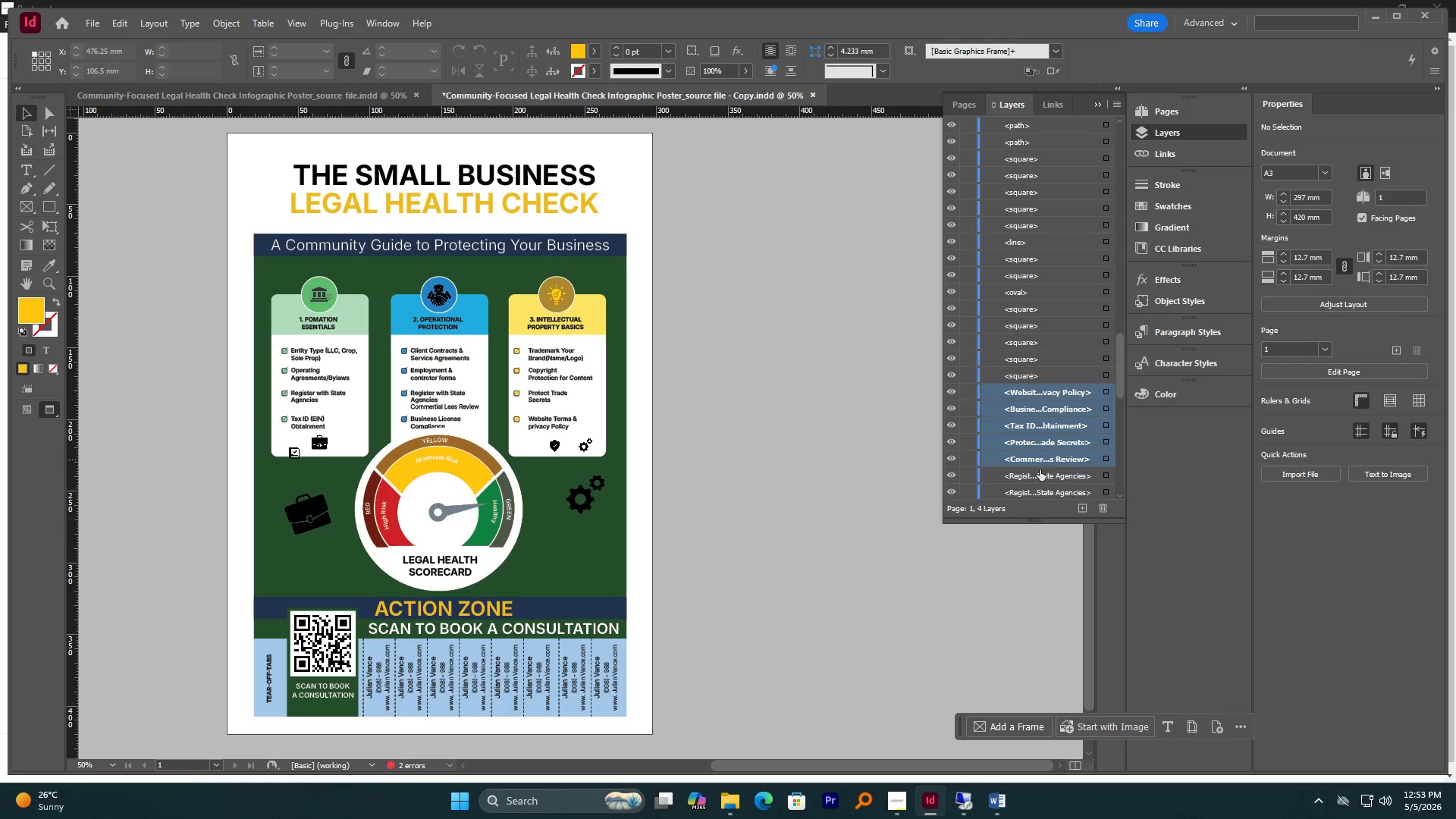 
double_click([1040, 473])
 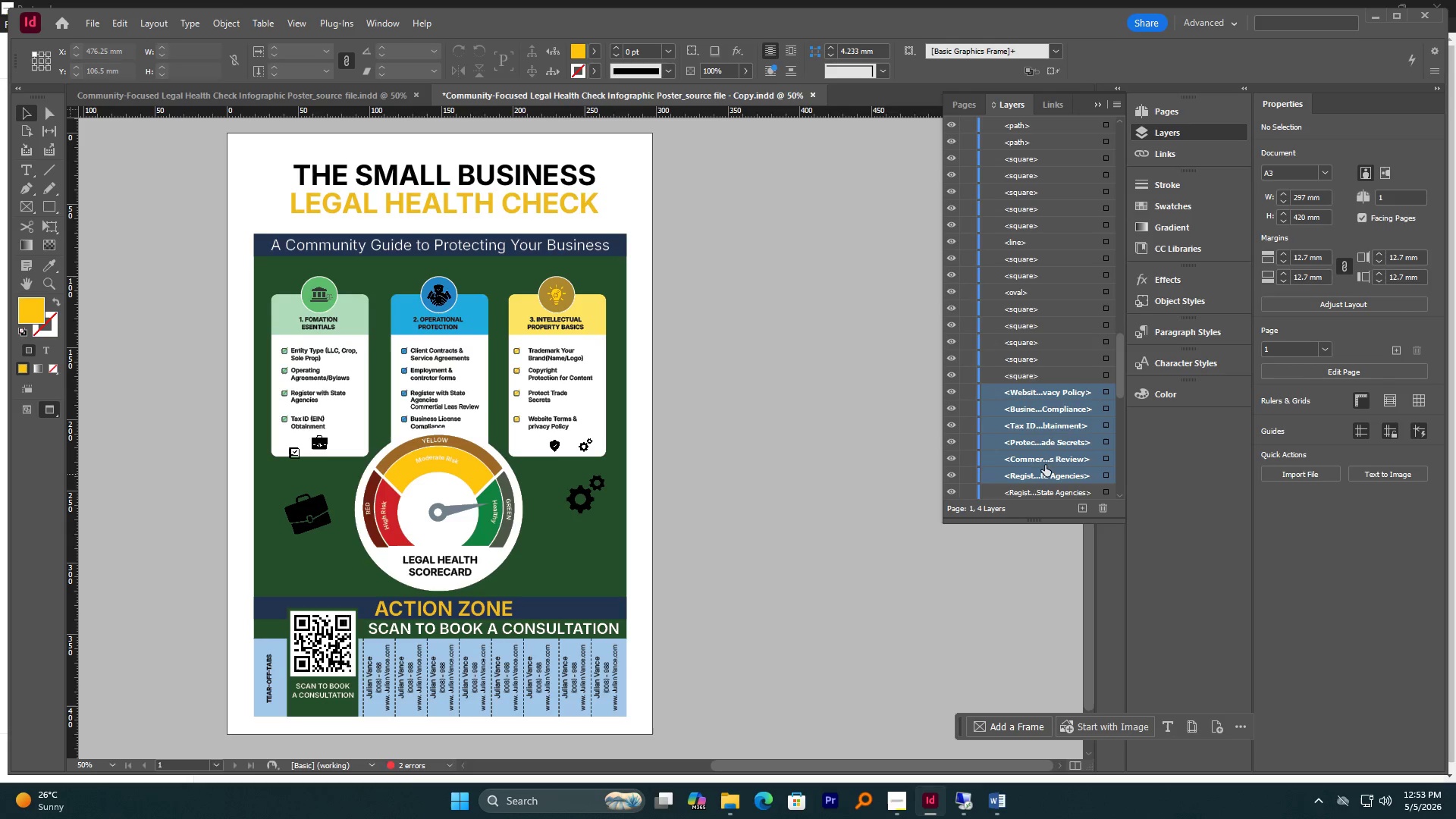 
scroll: coordinate [1042, 445], scroll_direction: down, amount: 6.0
 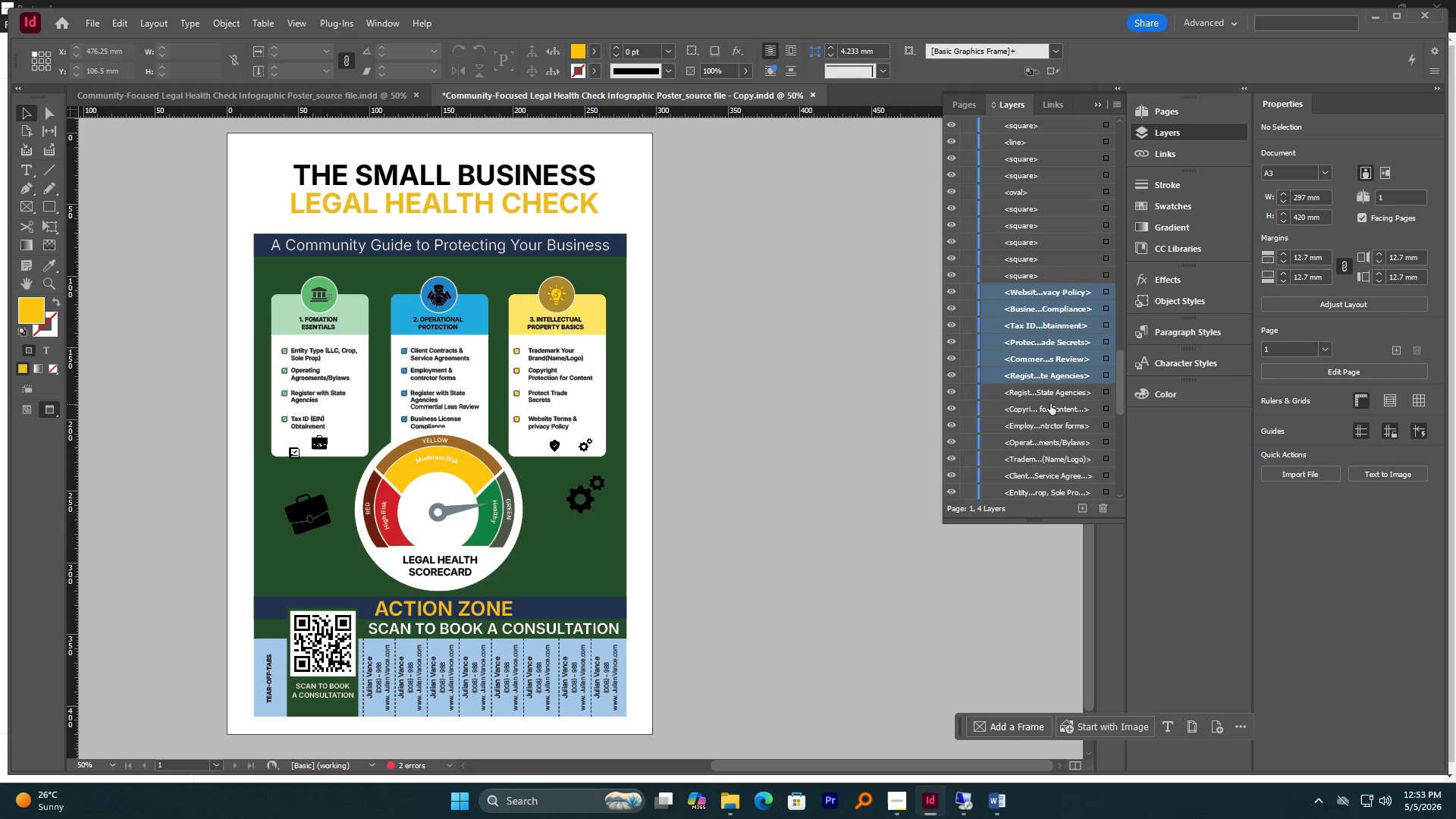 
hold_key(key=ControlLeft, duration=2.41)
double_click([1036, 410])
 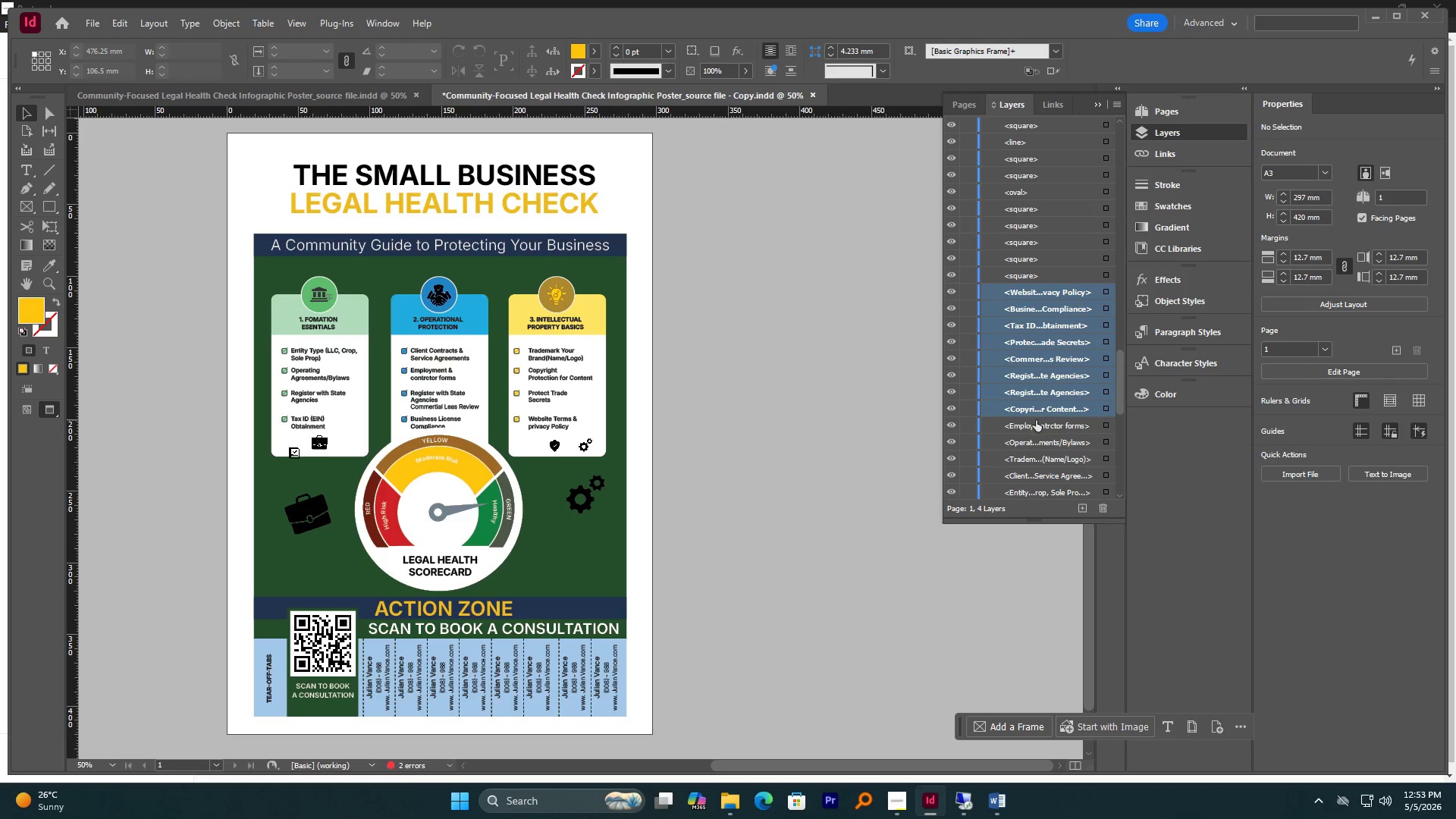 
triple_click([1036, 420])
 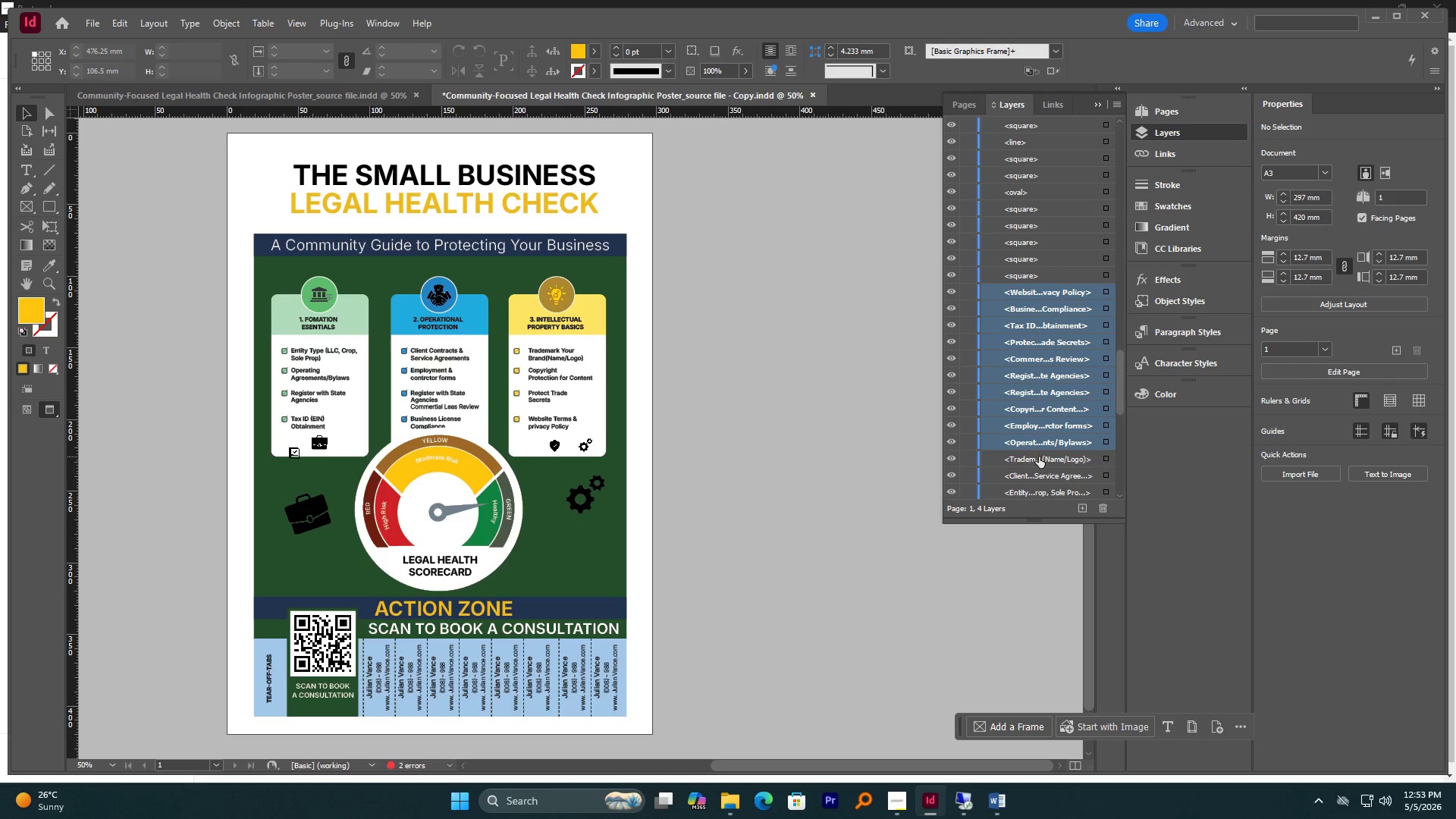 
hold_key(key=ControlLeft, duration=5.08)
 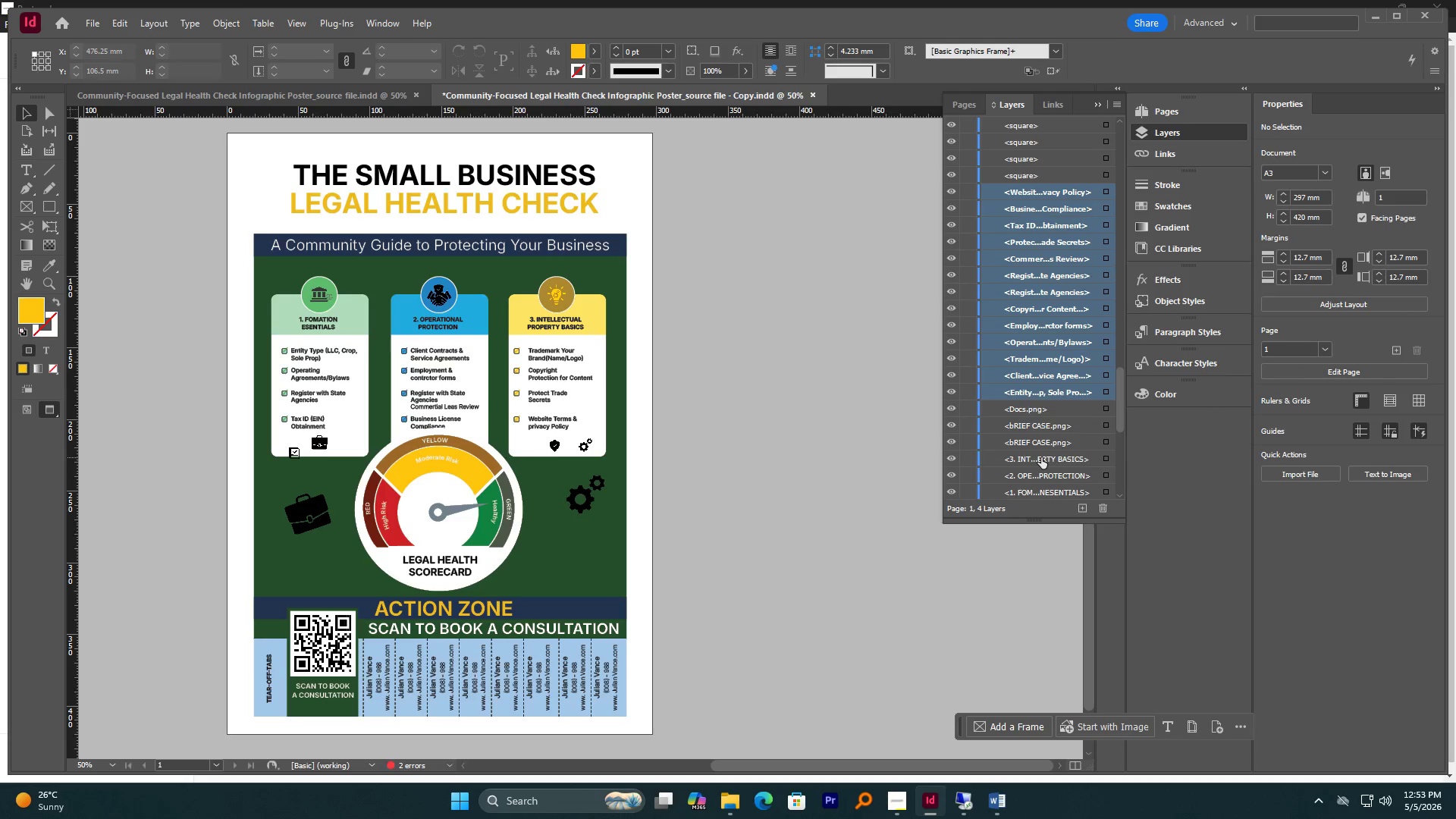 
scroll: coordinate [1036, 447], scroll_direction: down, amount: 6.0
 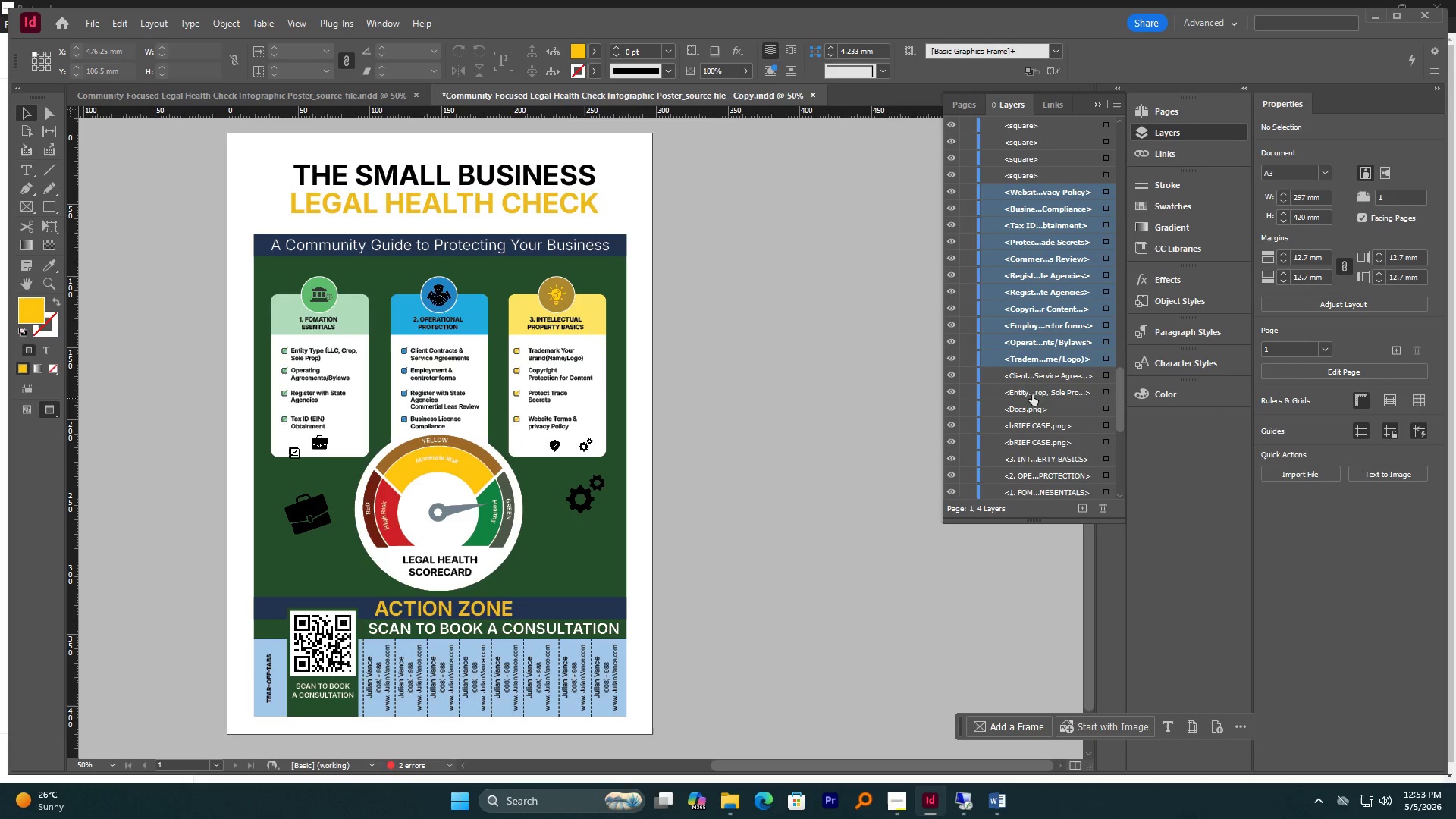 
left_click([1031, 372])
 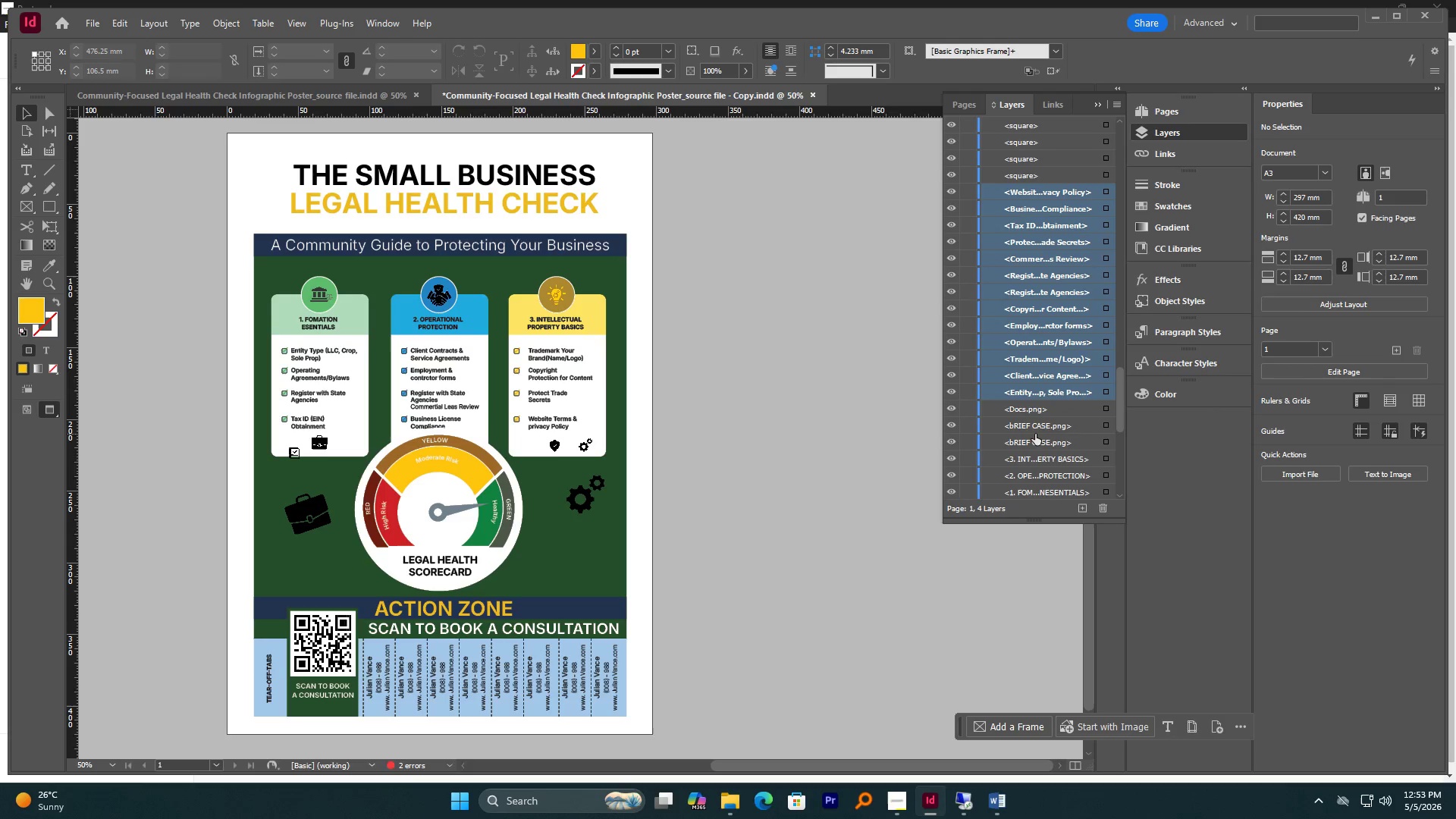 
left_click([1035, 419])
 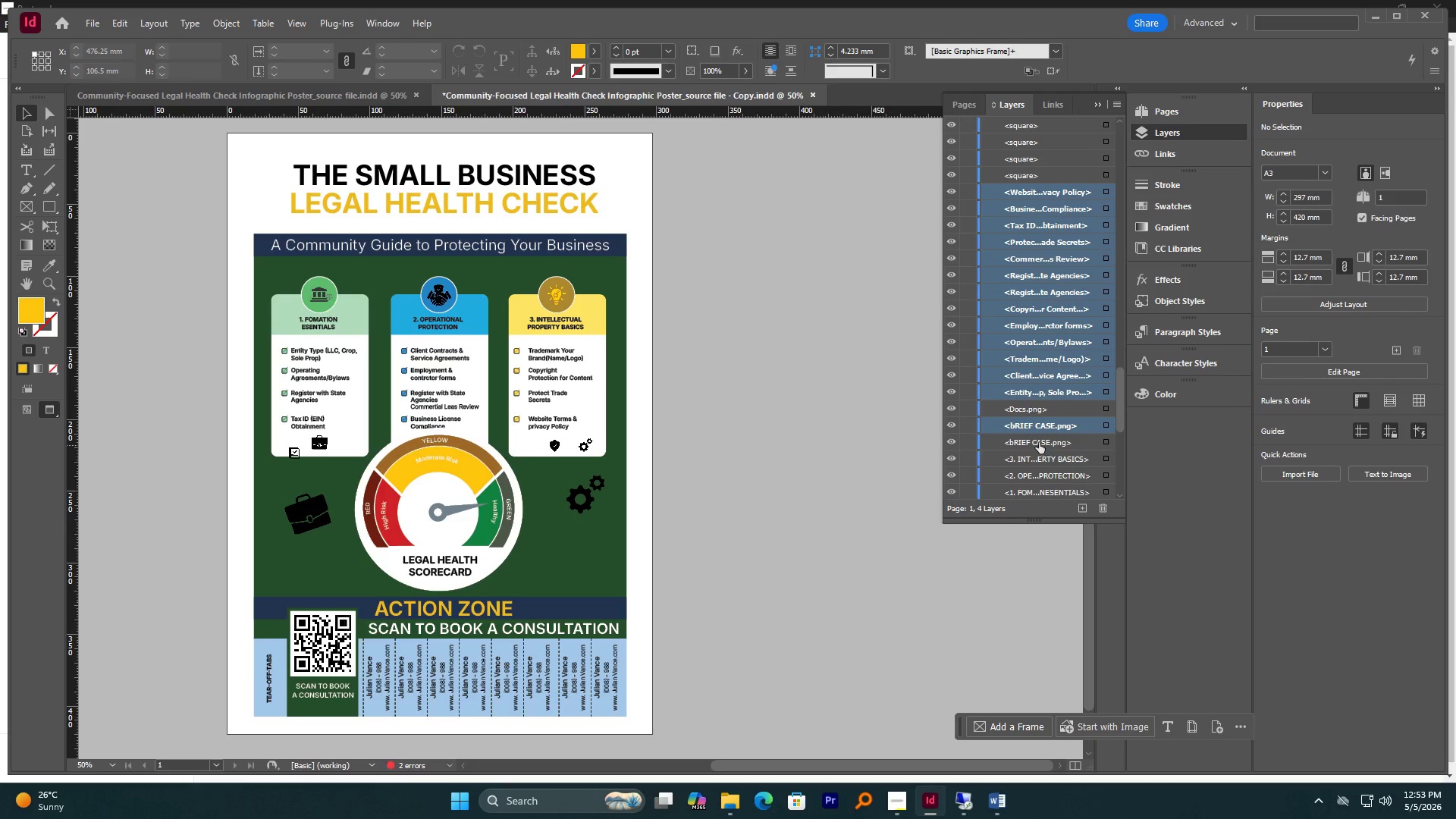 
left_click([1037, 435])
 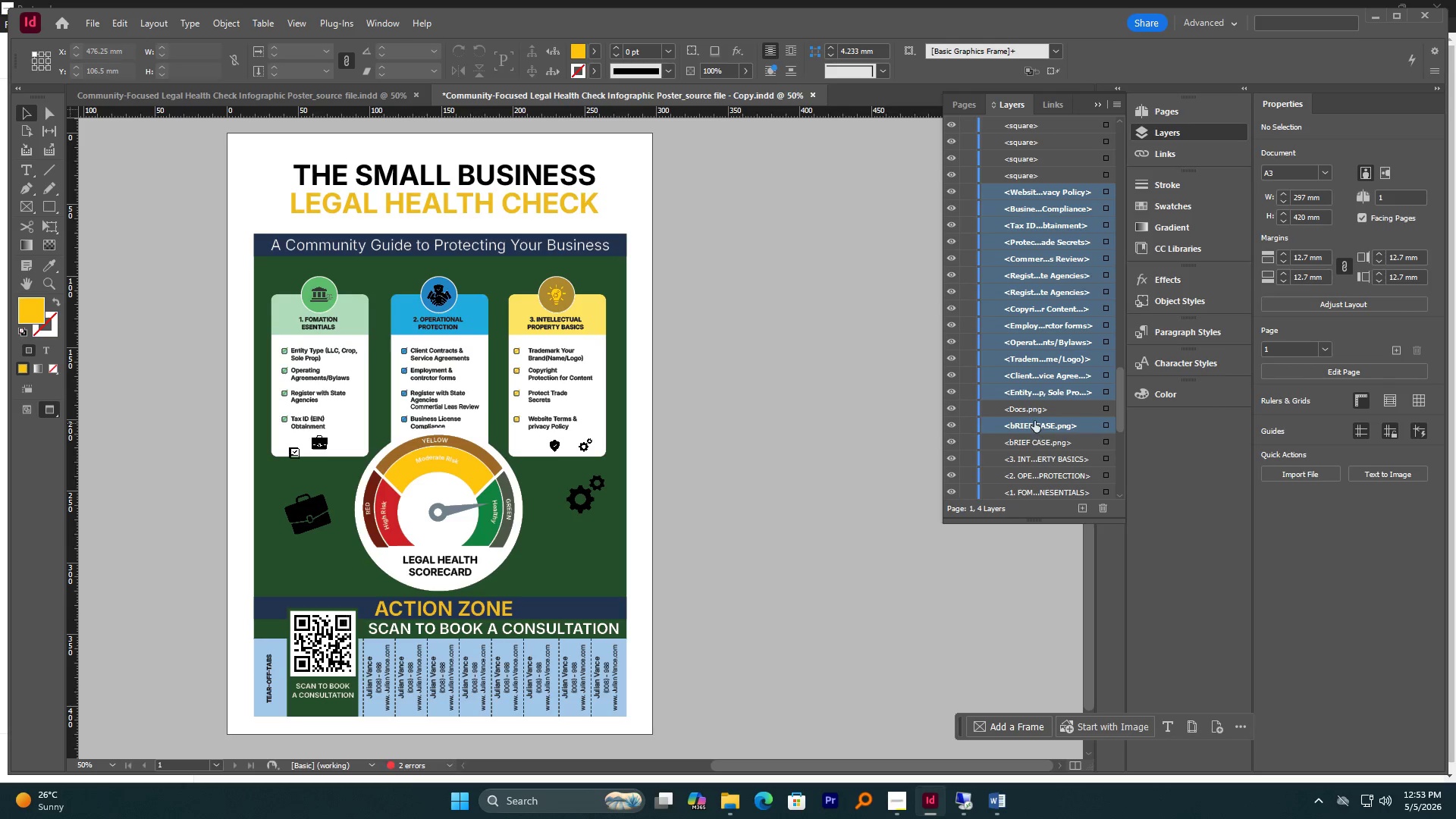 
double_click([1034, 419])
 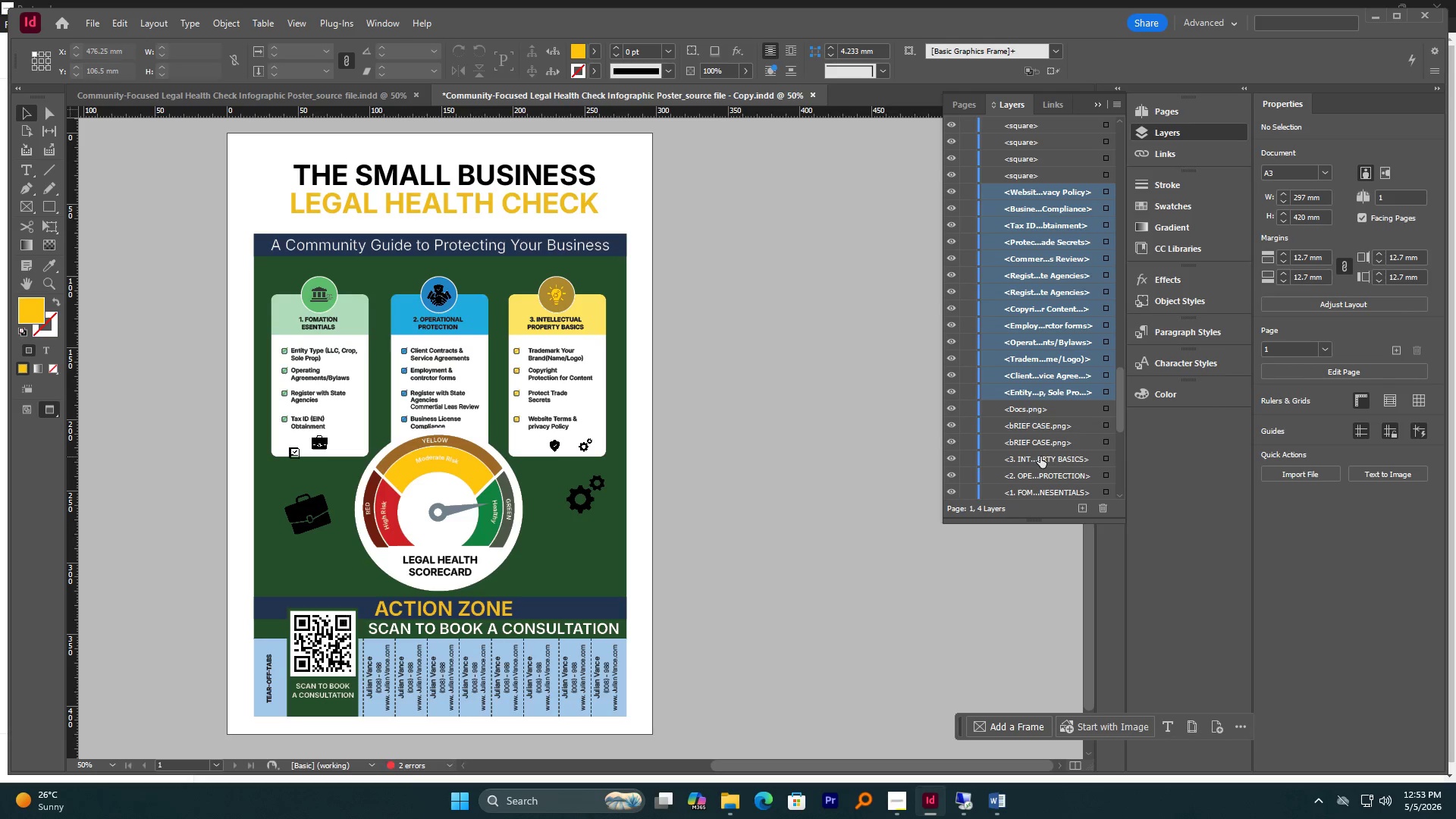 
hold_key(key=ControlLeft, duration=1.42)
left_click([1041, 457])
 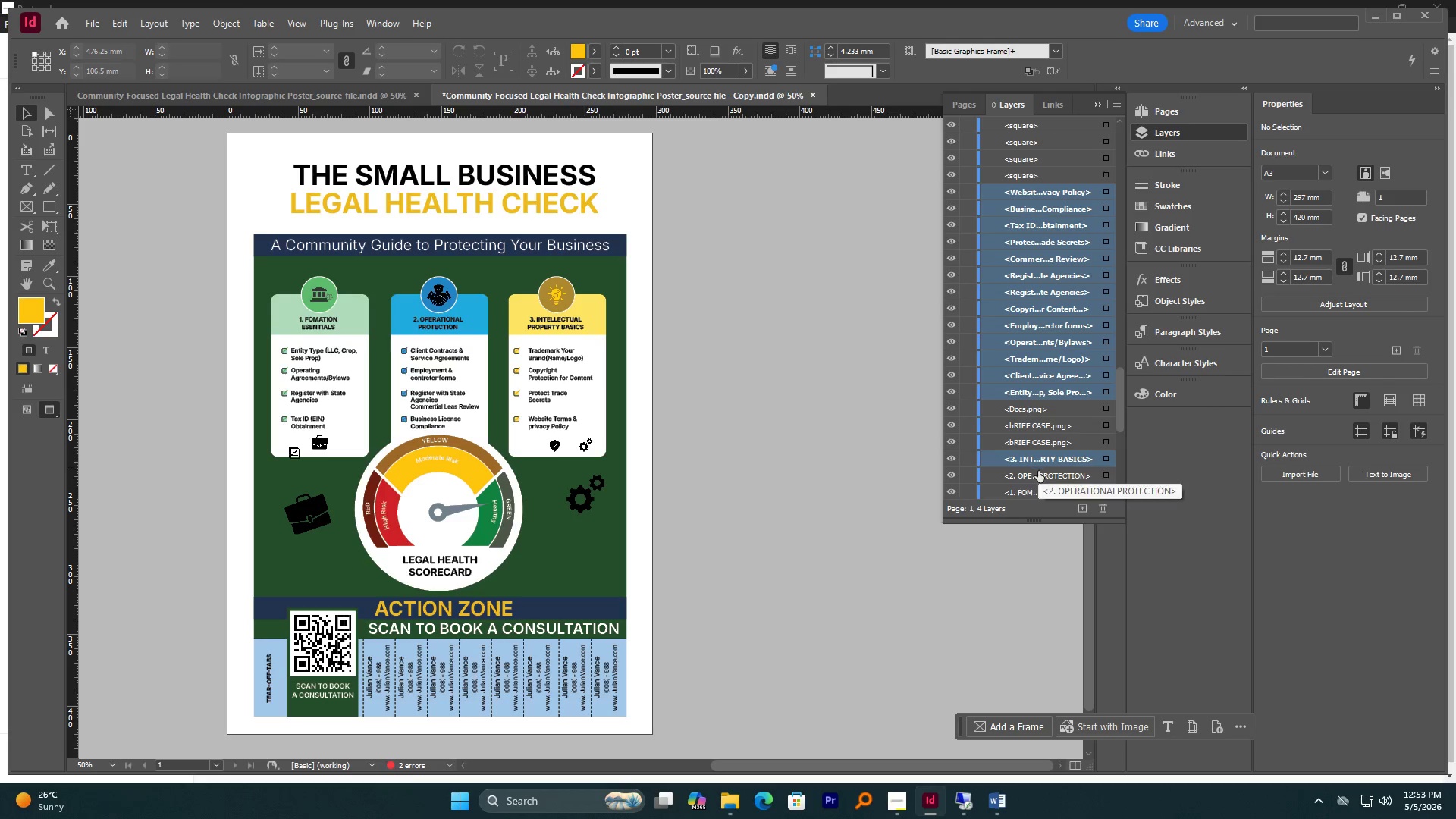 
double_click([1038, 472])
 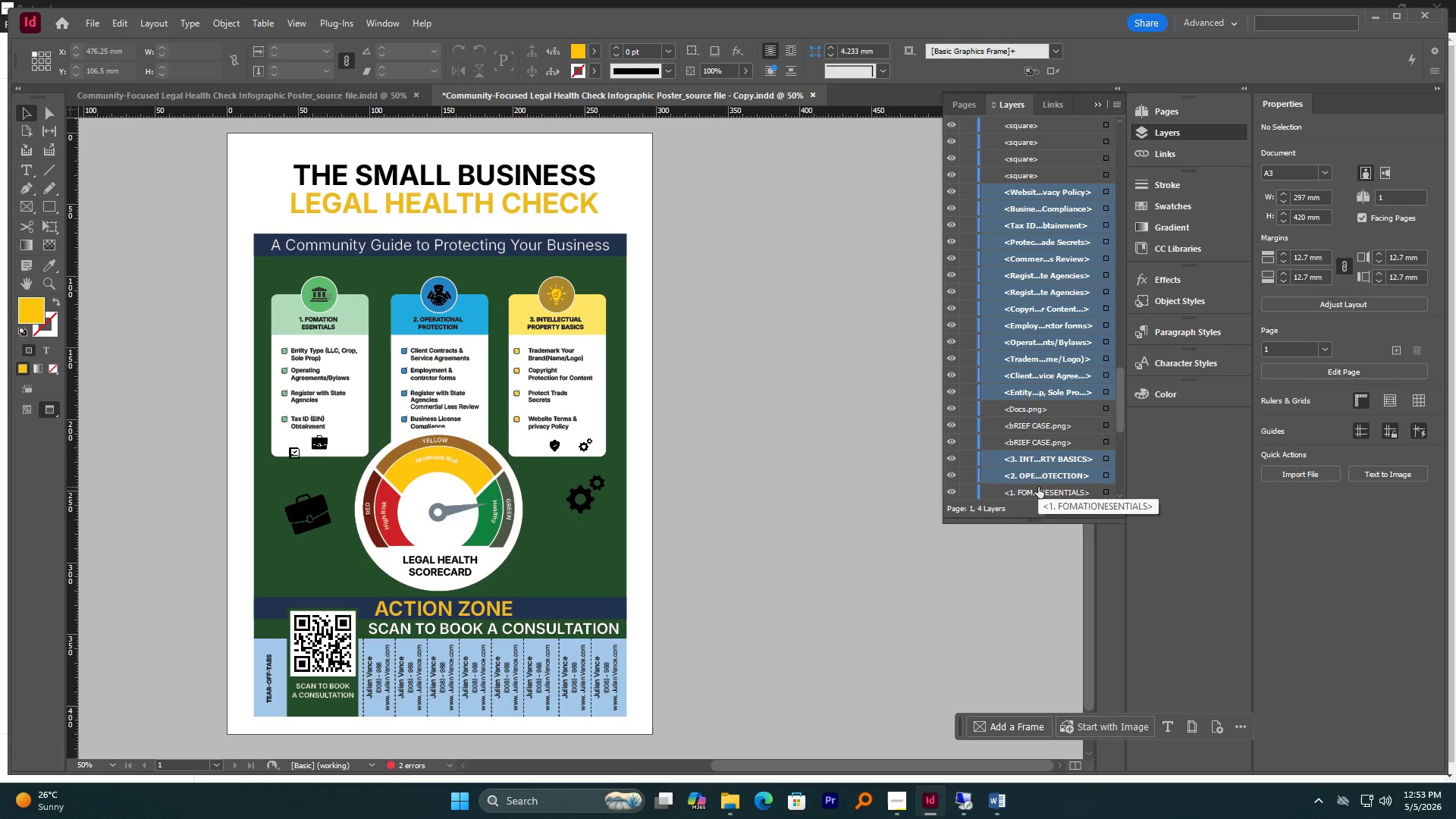 
left_click([1038, 487])
 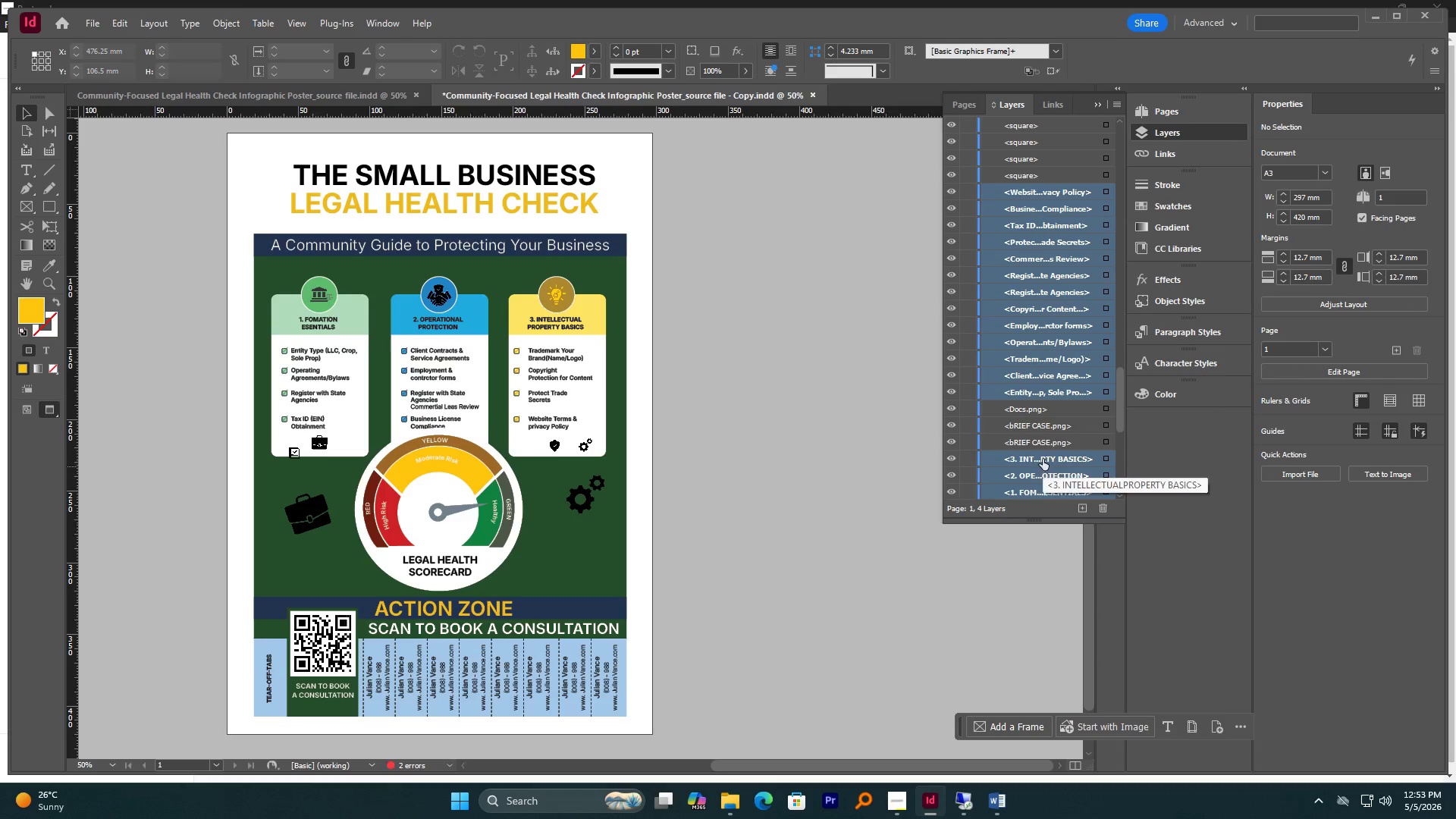 
scroll: coordinate [1043, 457], scroll_direction: down, amount: 5.0
 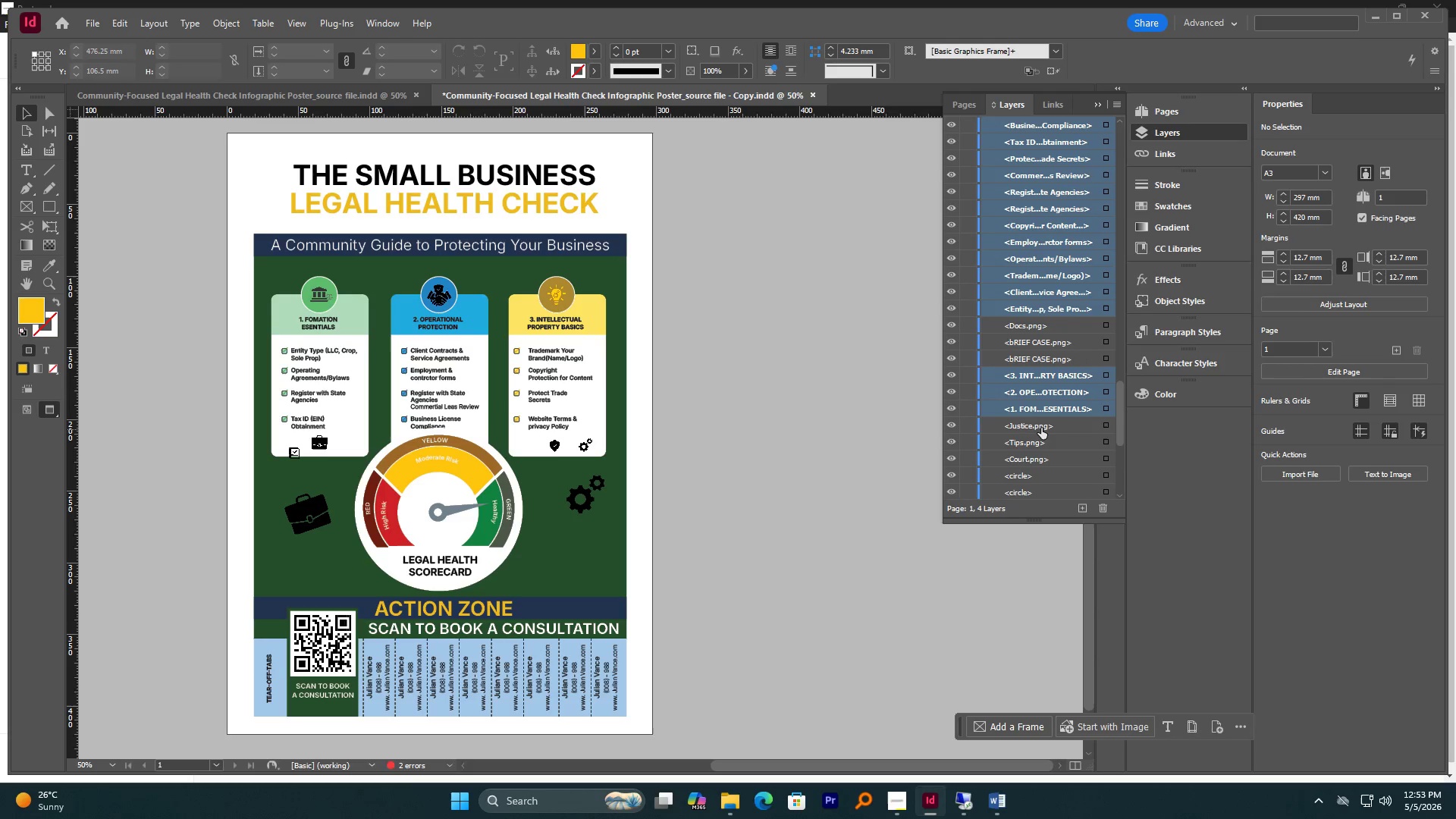 
scroll: coordinate [1041, 428], scroll_direction: none, amount: 0.0
 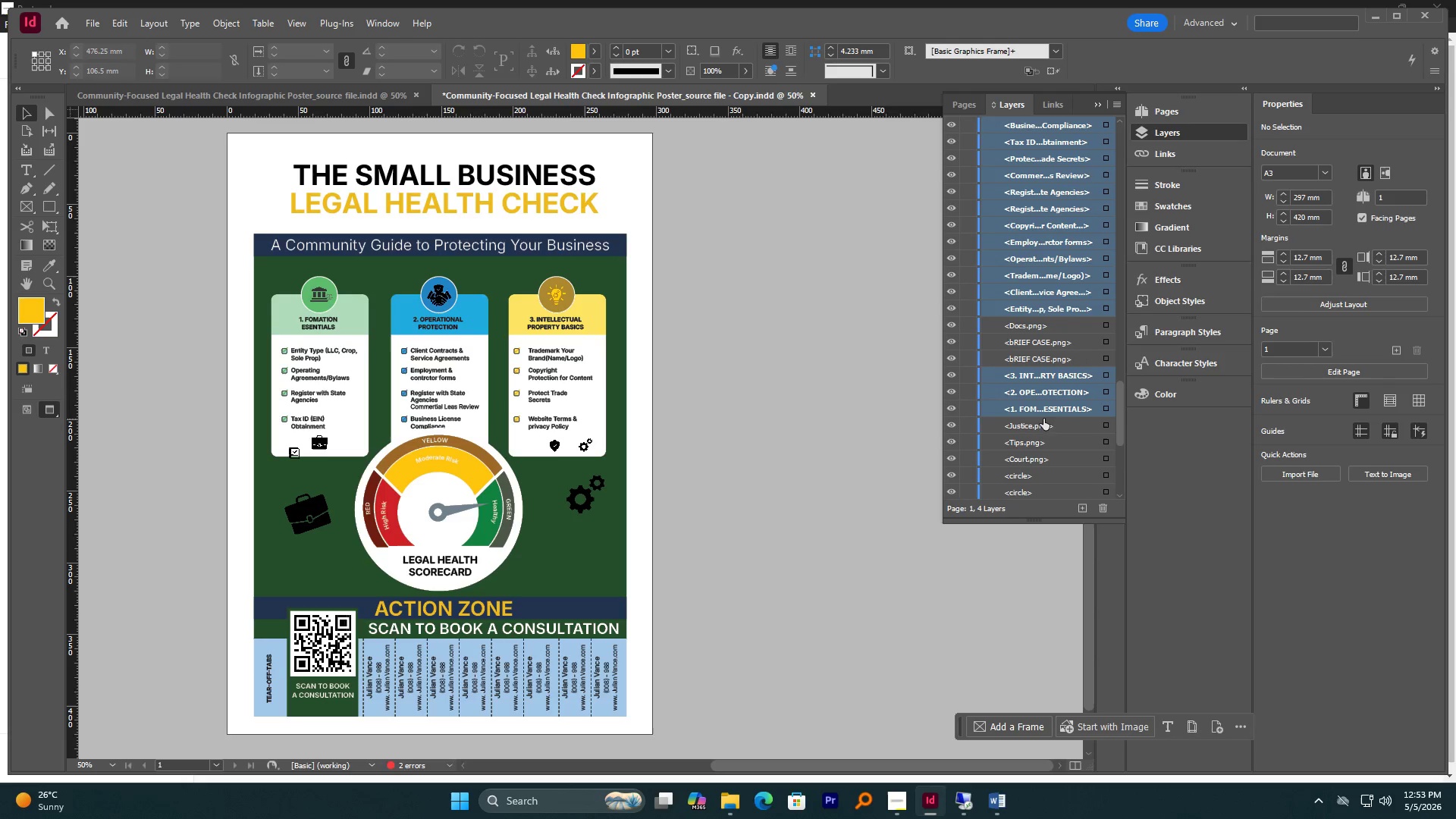 
scroll: coordinate [1059, 407], scroll_direction: down, amount: 6.0
 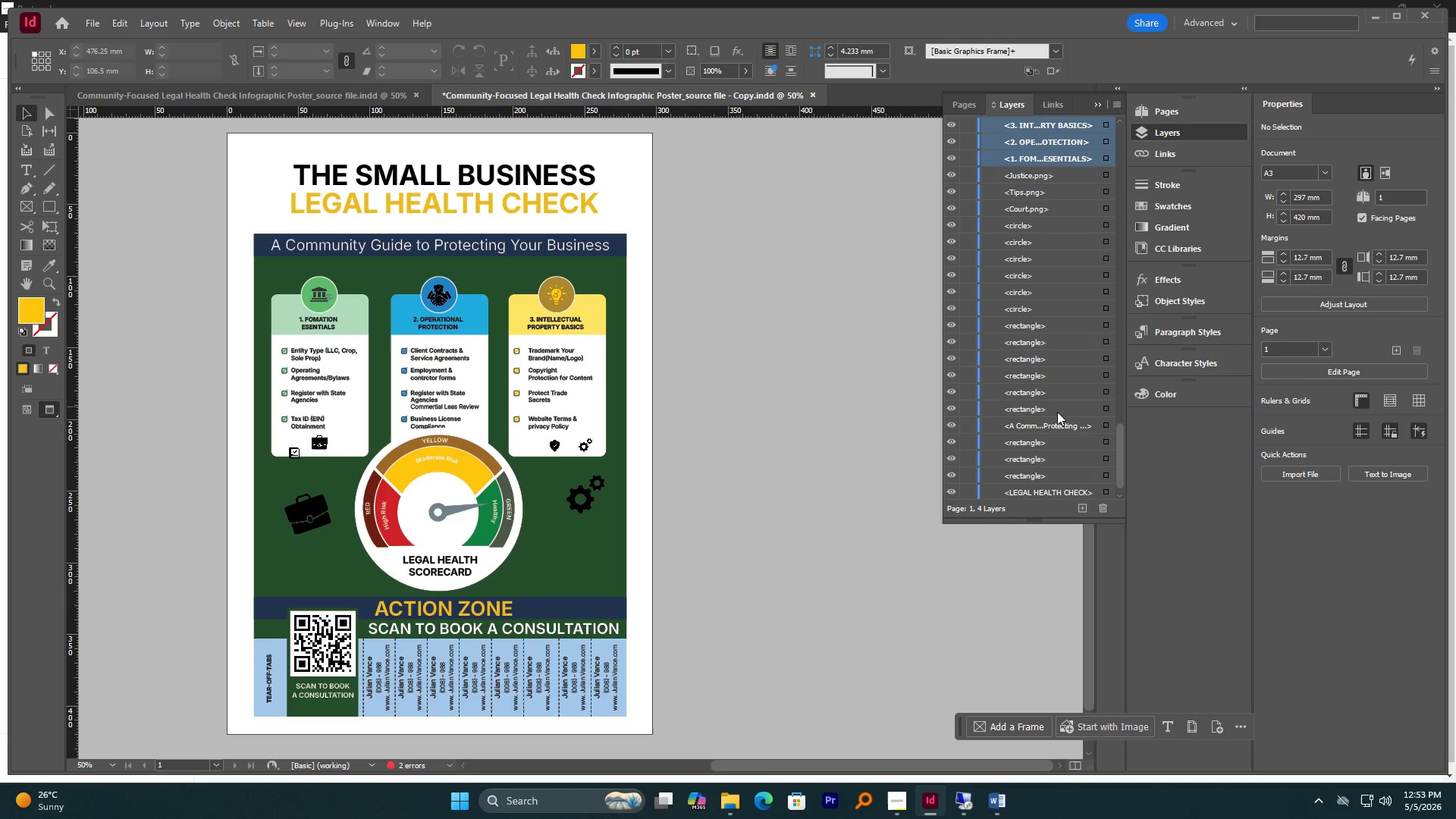 
hold_key(key=ControlLeft, duration=0.67)
left_click([1052, 420])
 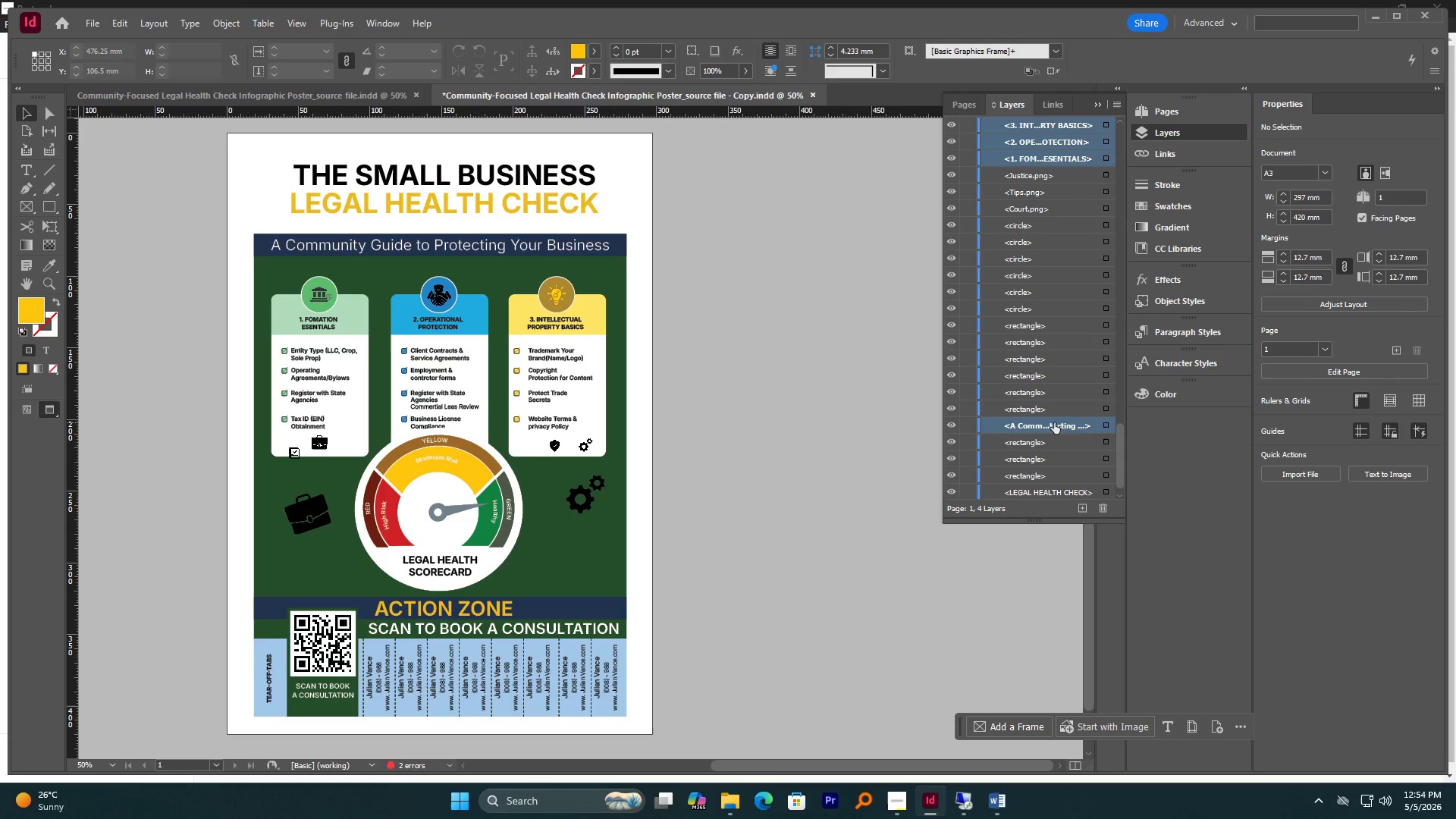 
scroll: coordinate [1054, 422], scroll_direction: down, amount: 5.0
 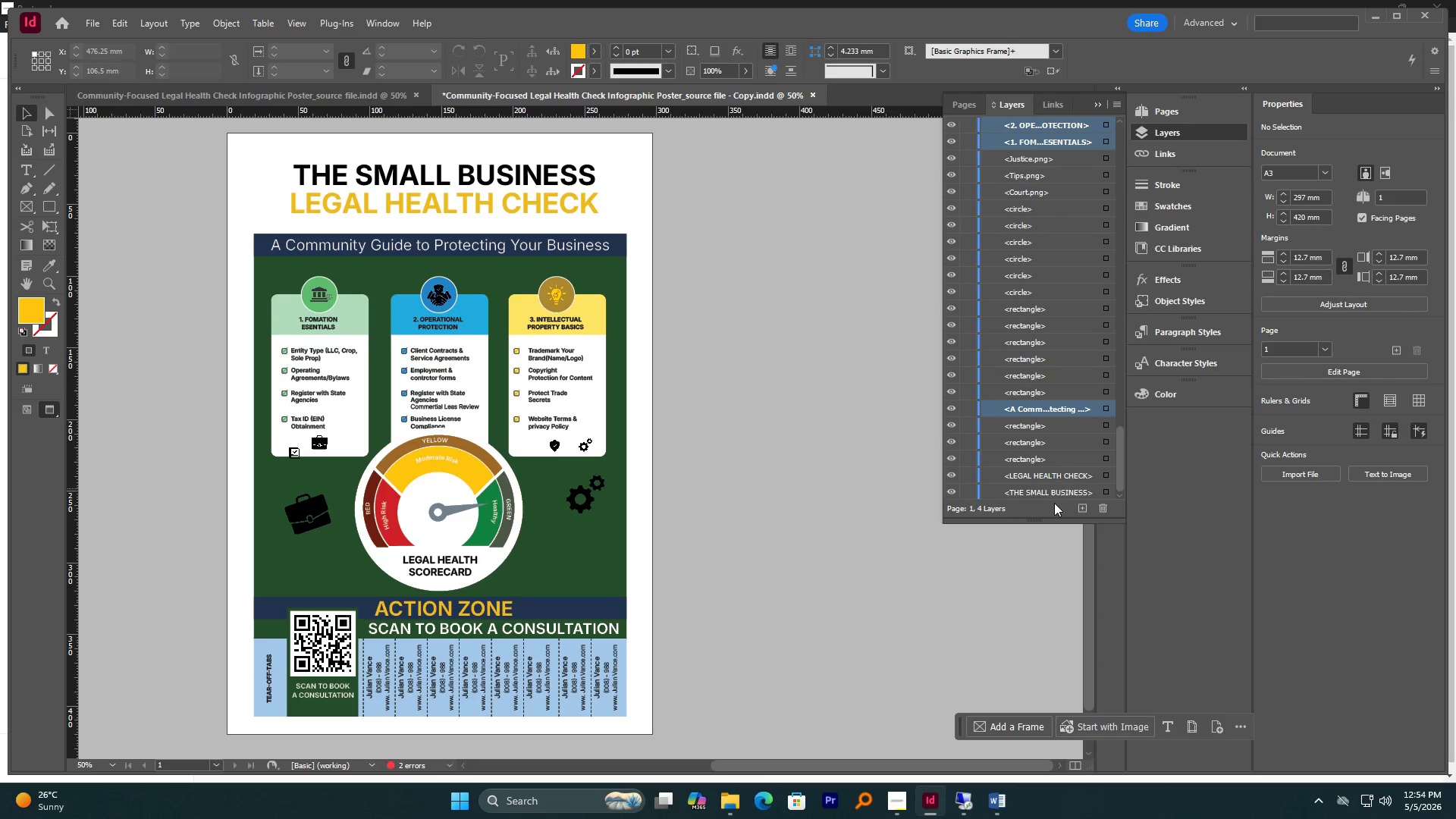 
key(Control+ControlLeft)
 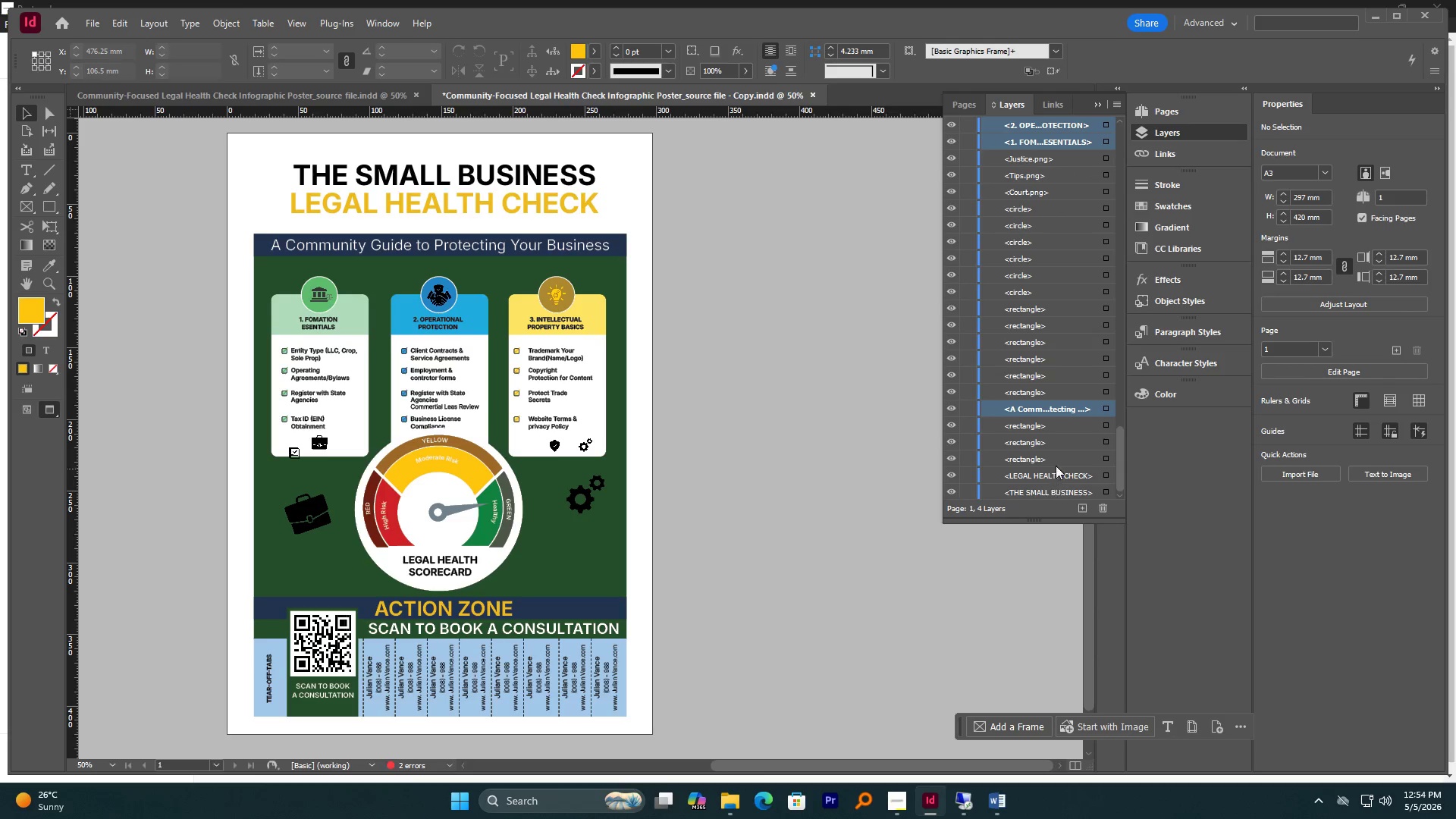 
hold_key(key=ControlLeft, duration=1.25)
 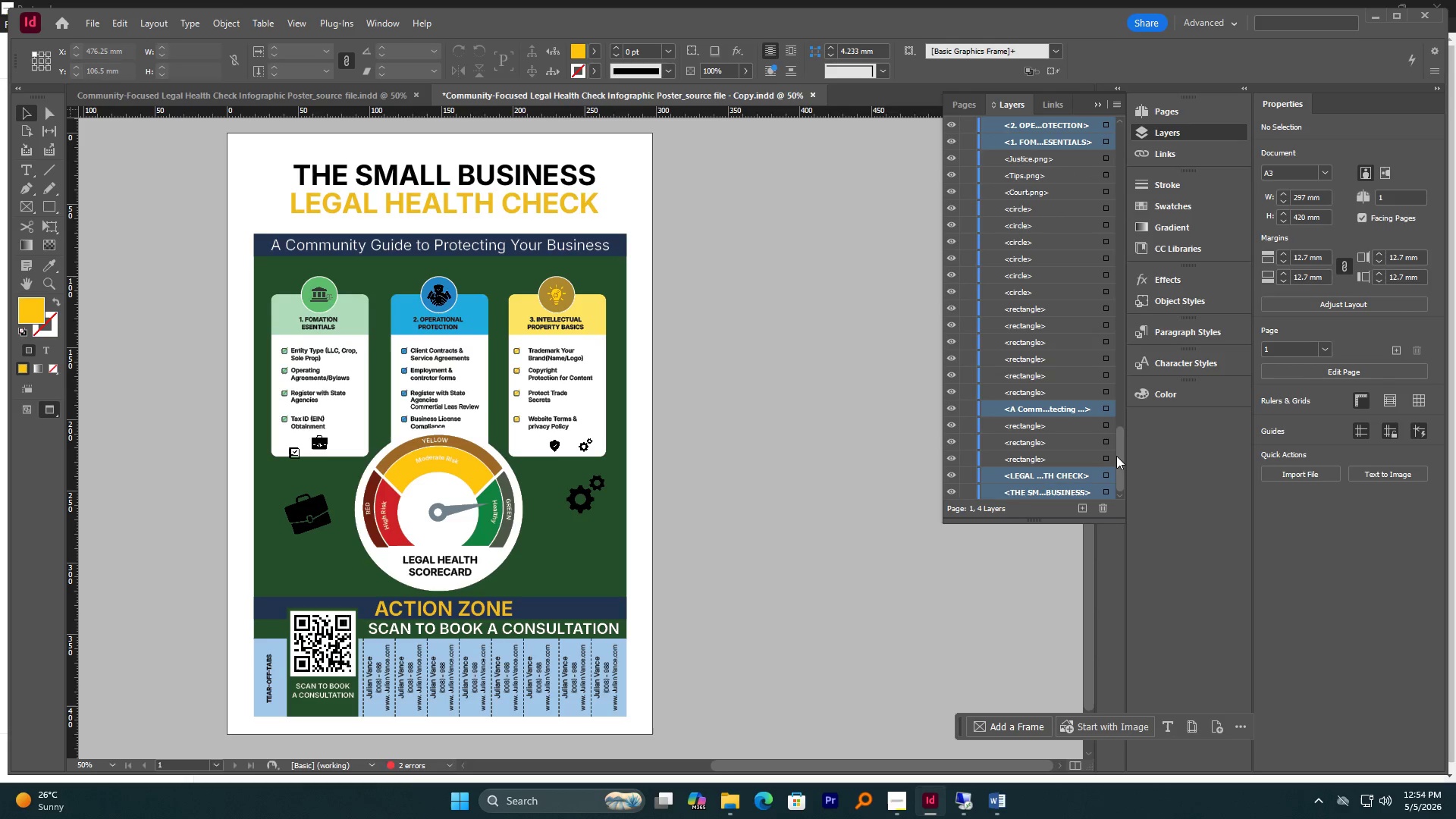 
scroll: coordinate [1056, 466], scroll_direction: down, amount: 3.0
 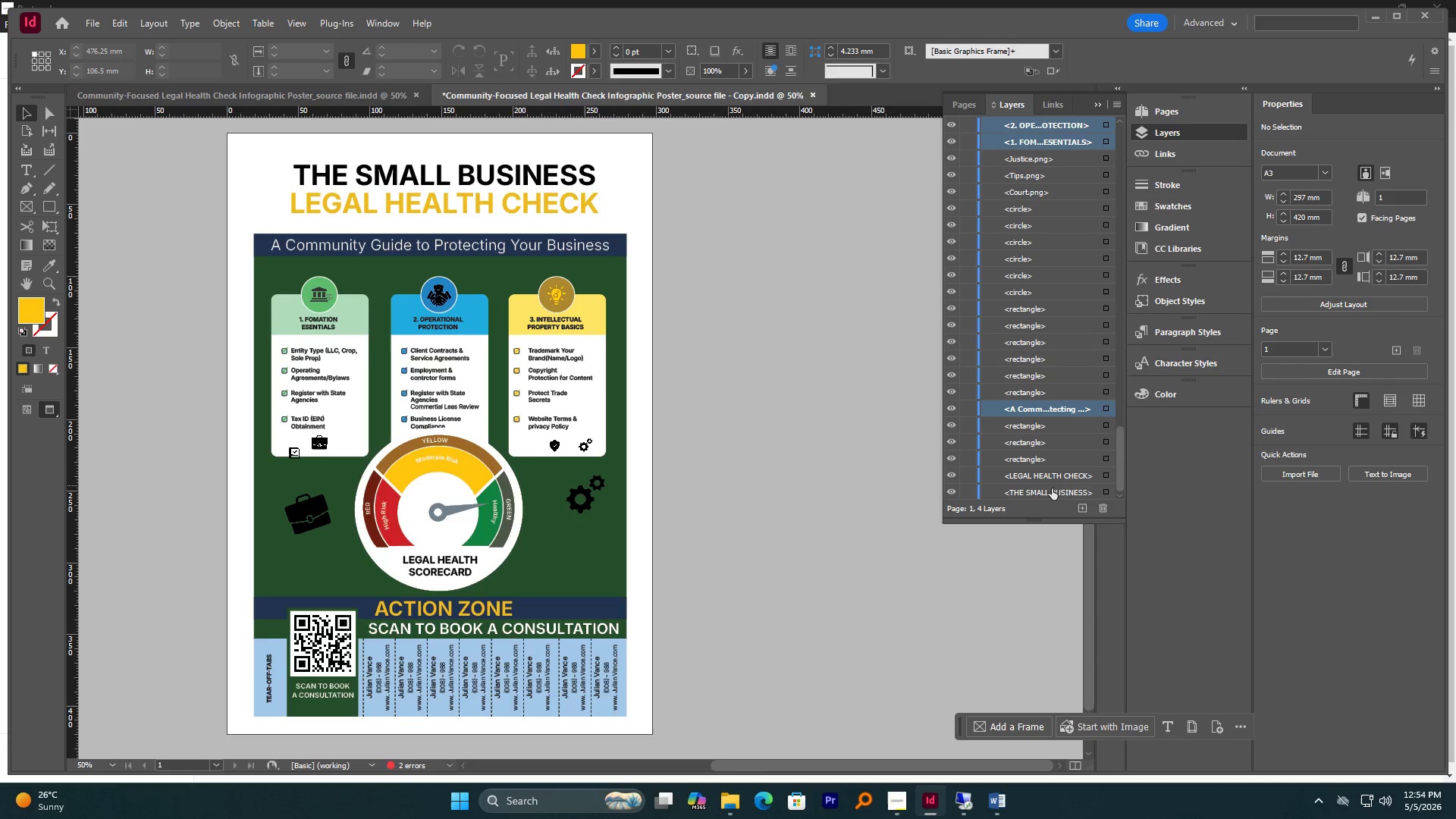 
double_click([1050, 489])
 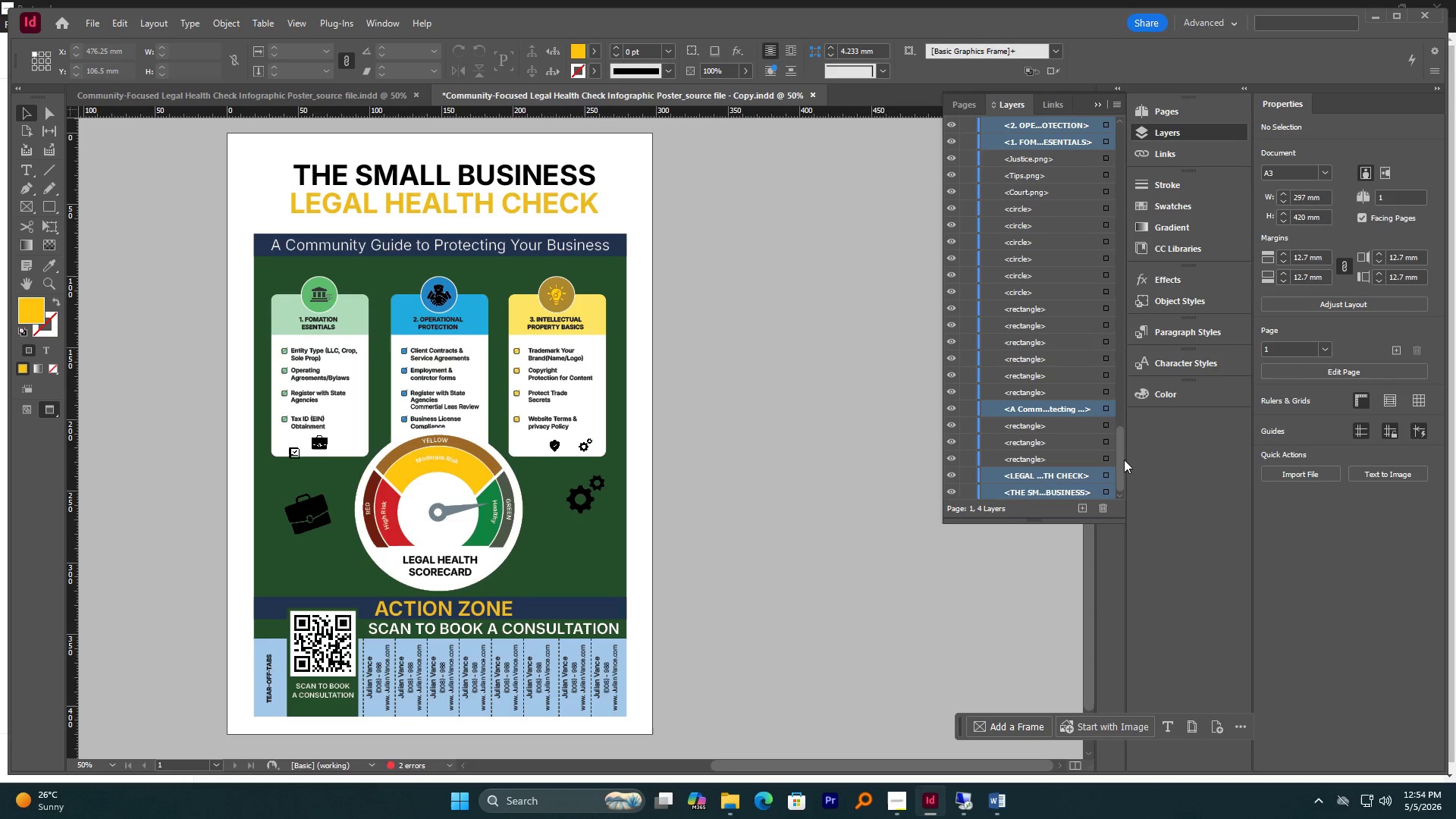 
left_click_drag(start_coordinate=[1123, 460], to_coordinate=[1126, 132])
 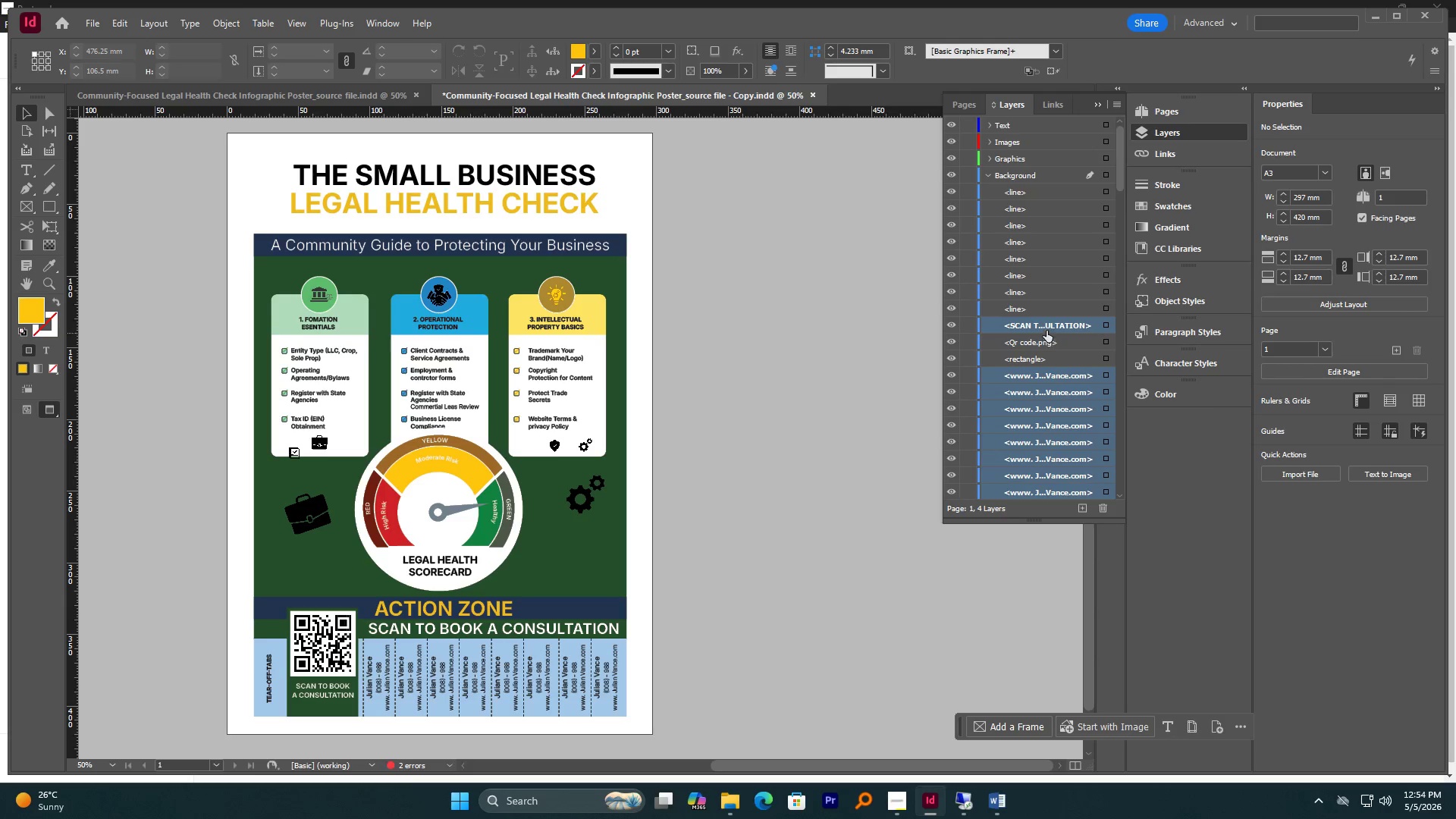 
left_click_drag(start_coordinate=[1050, 324], to_coordinate=[1007, 127])
 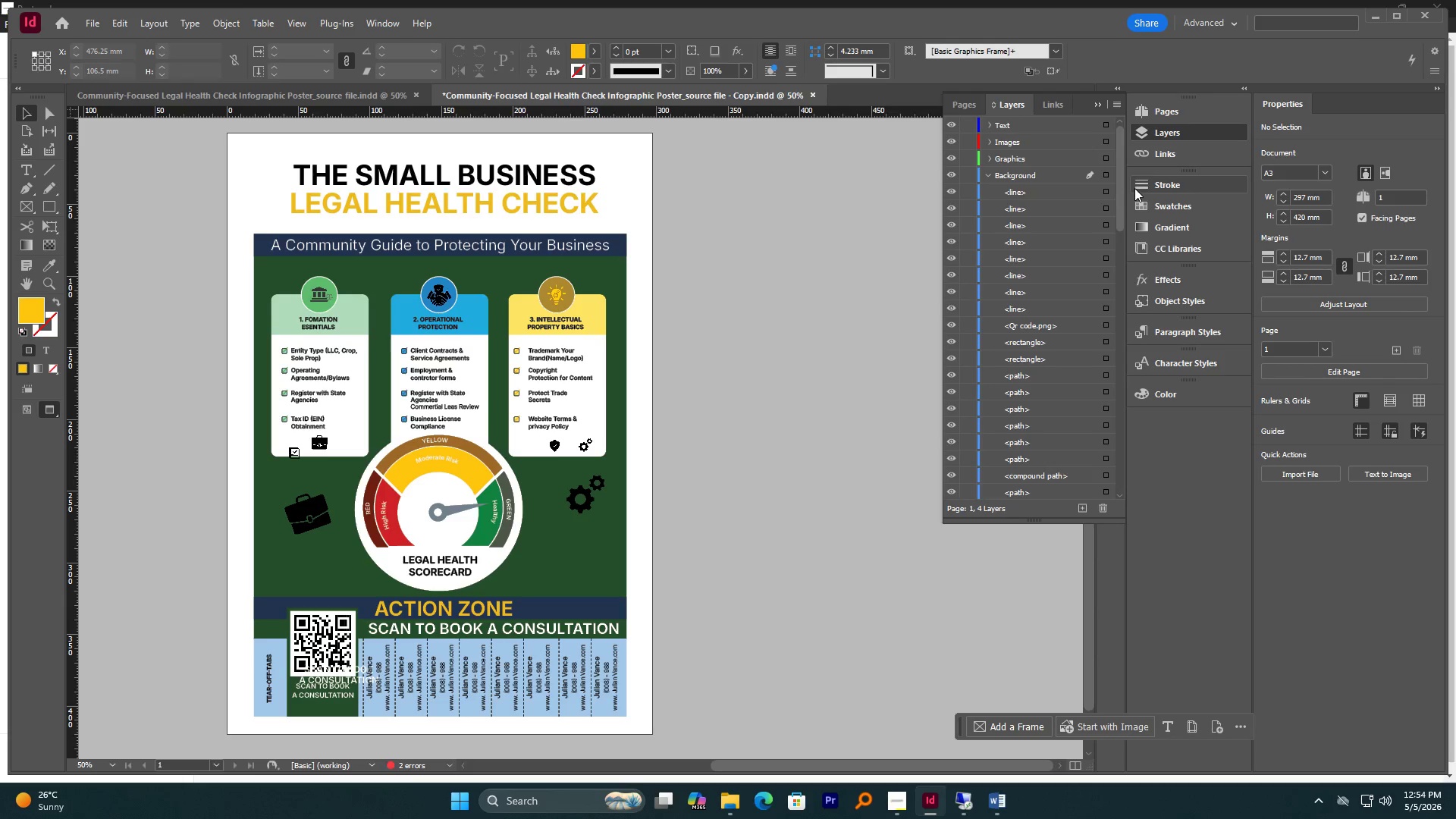 
left_click_drag(start_coordinate=[1119, 202], to_coordinate=[1134, 162])
 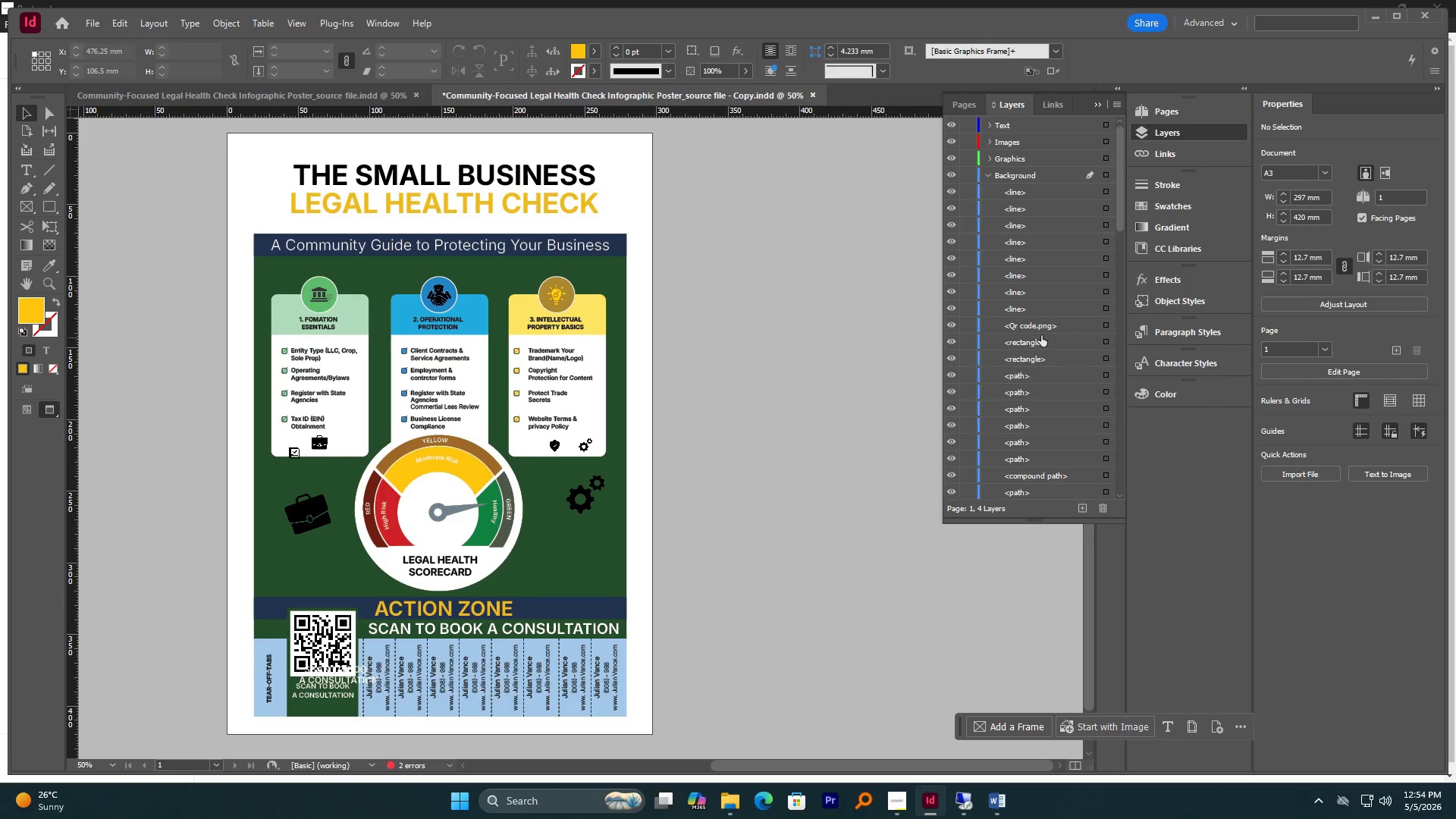 
left_click([1037, 324])
 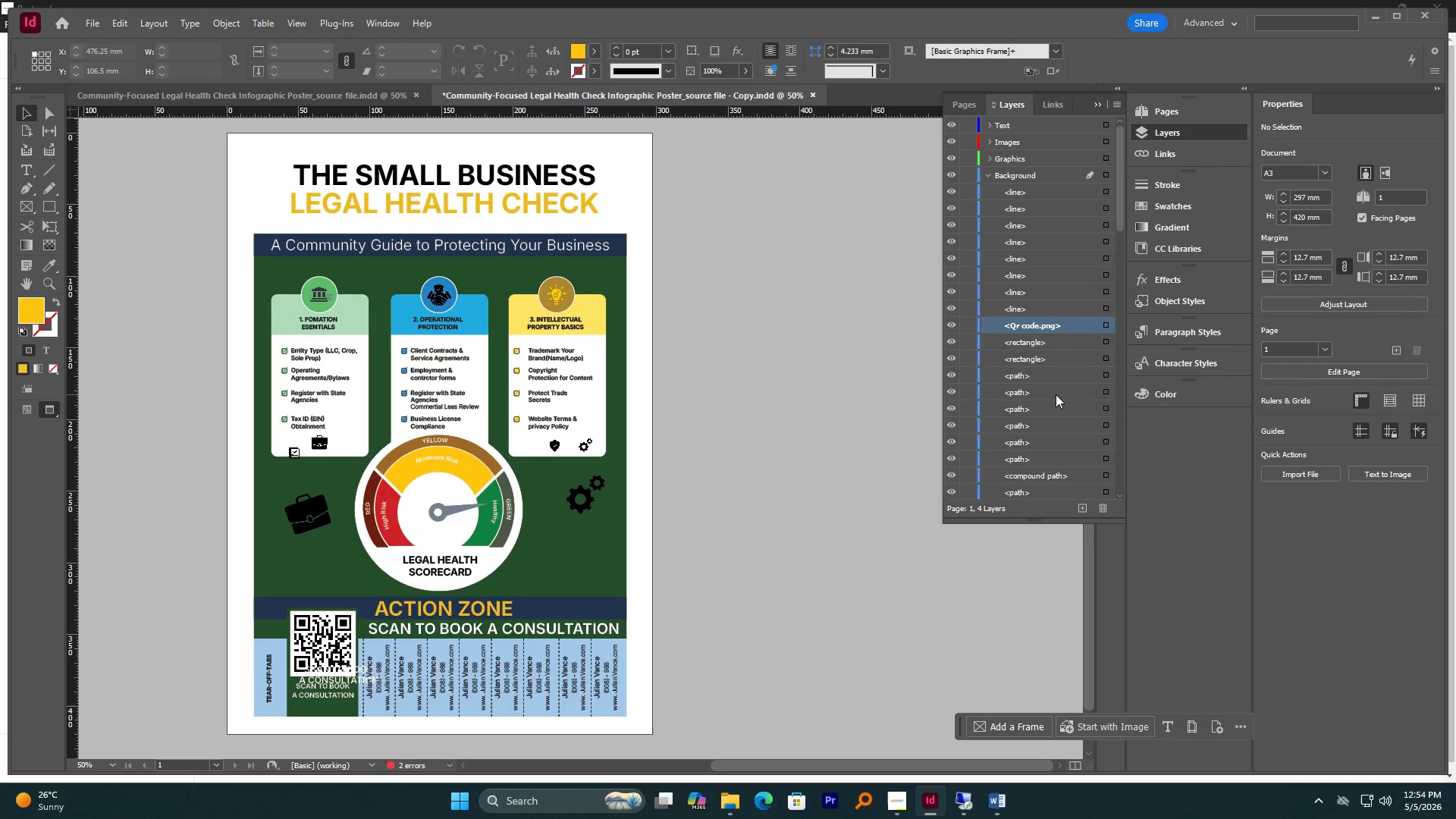 
scroll: coordinate [1053, 397], scroll_direction: down, amount: 2.0
 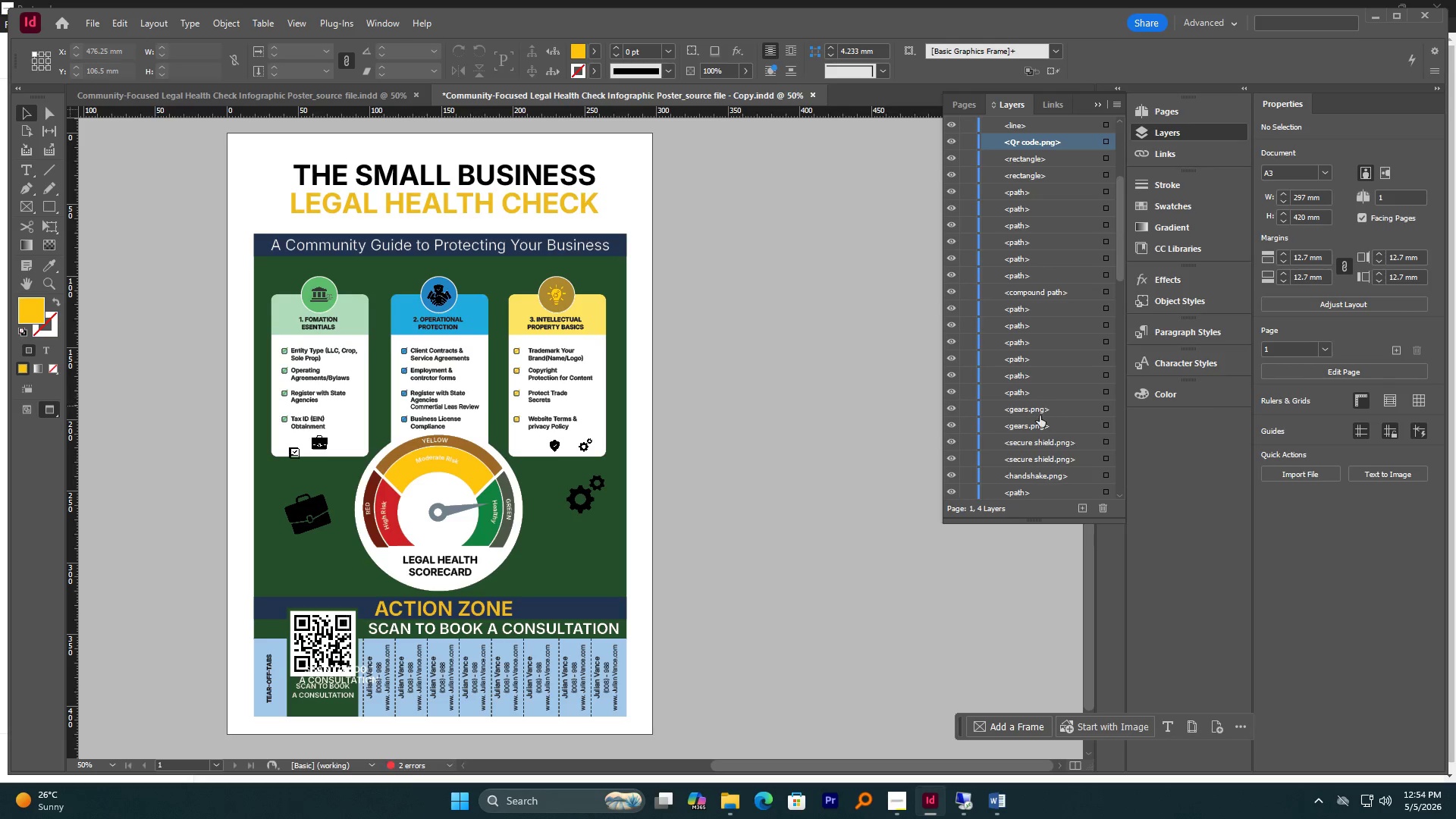 
hold_key(key=ControlLeft, duration=2.66)
double_click([1036, 423])
 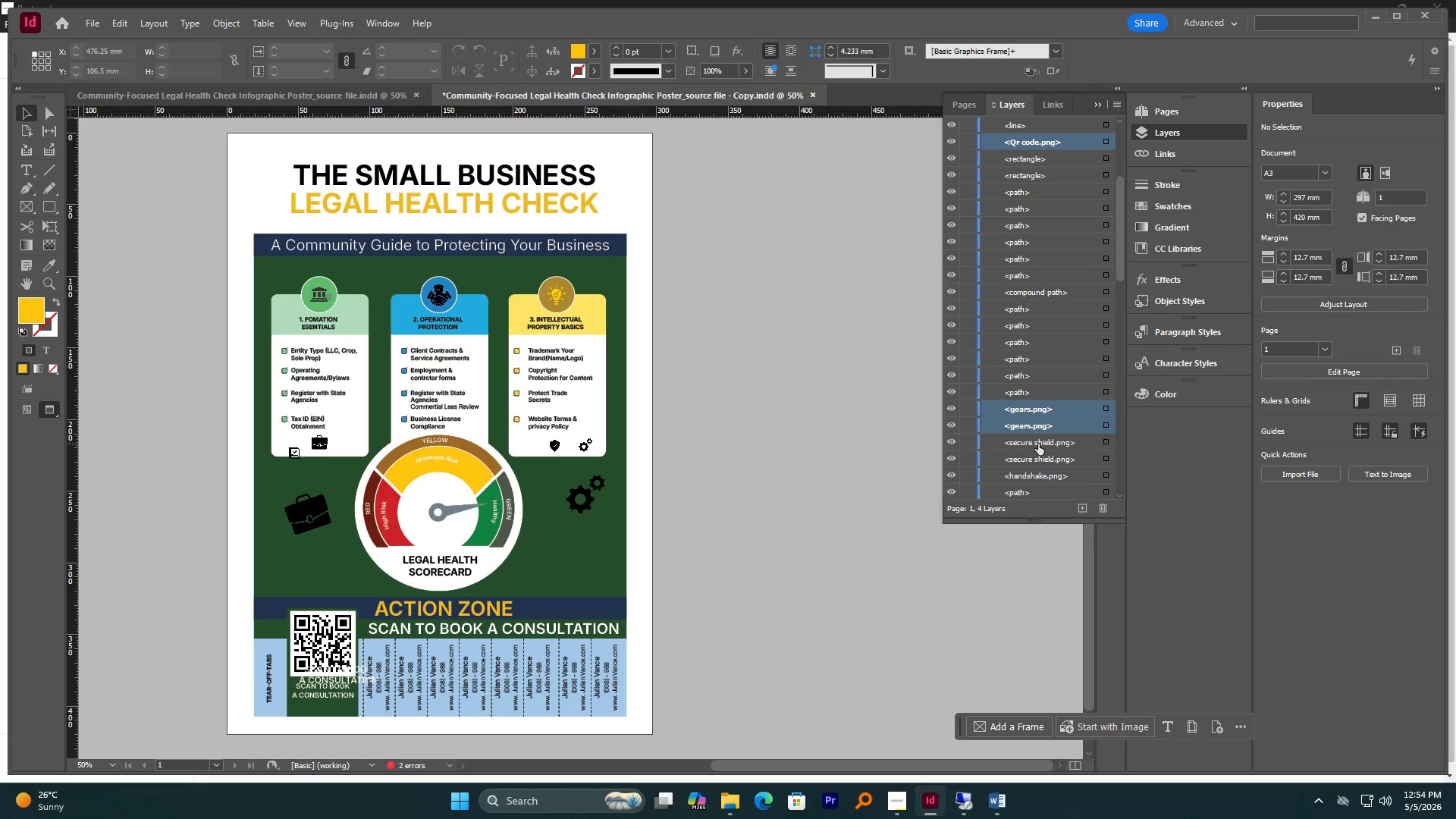 
triple_click([1038, 444])
 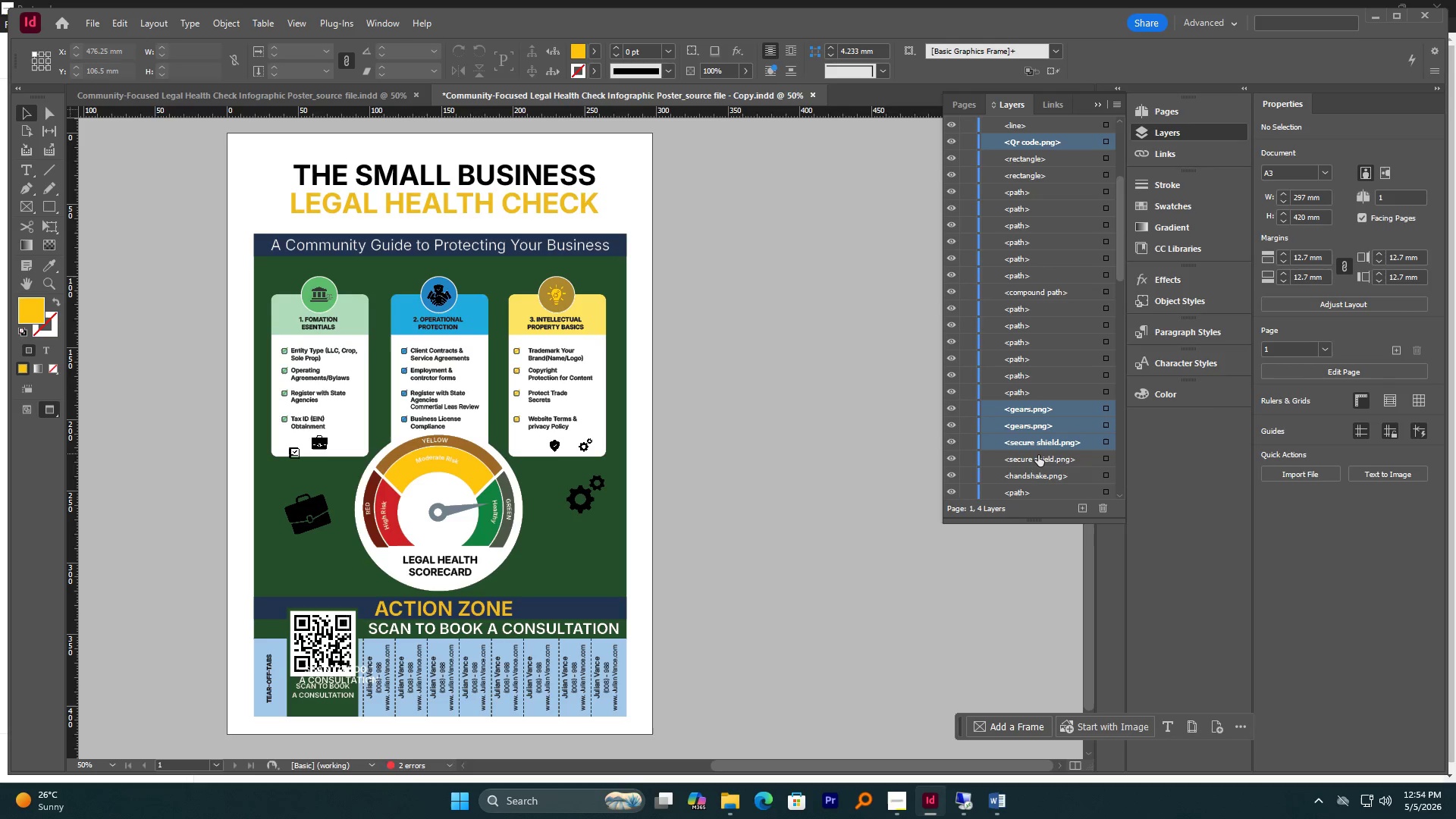 
triple_click([1037, 456])
 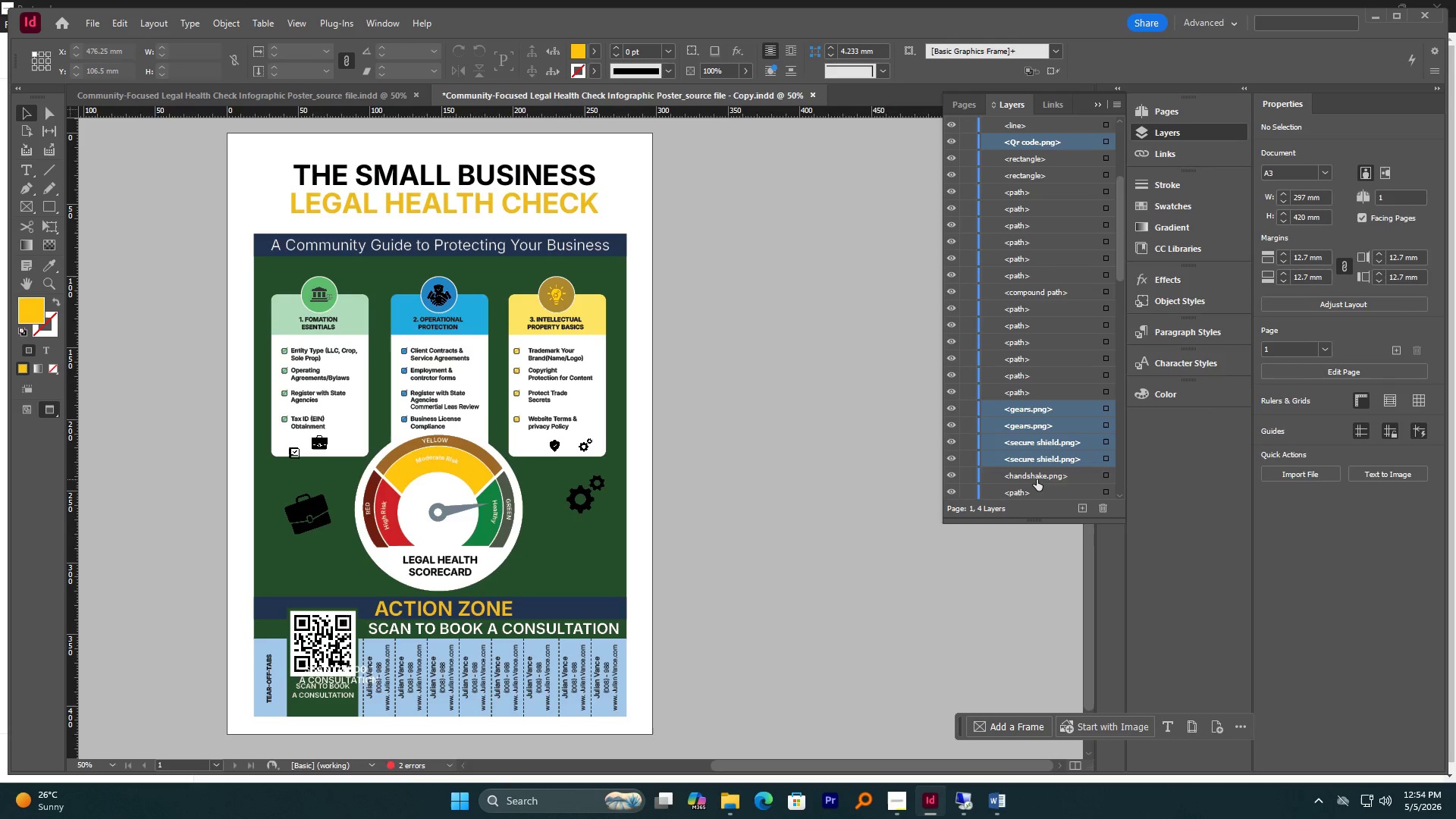 
left_click([1037, 479])
 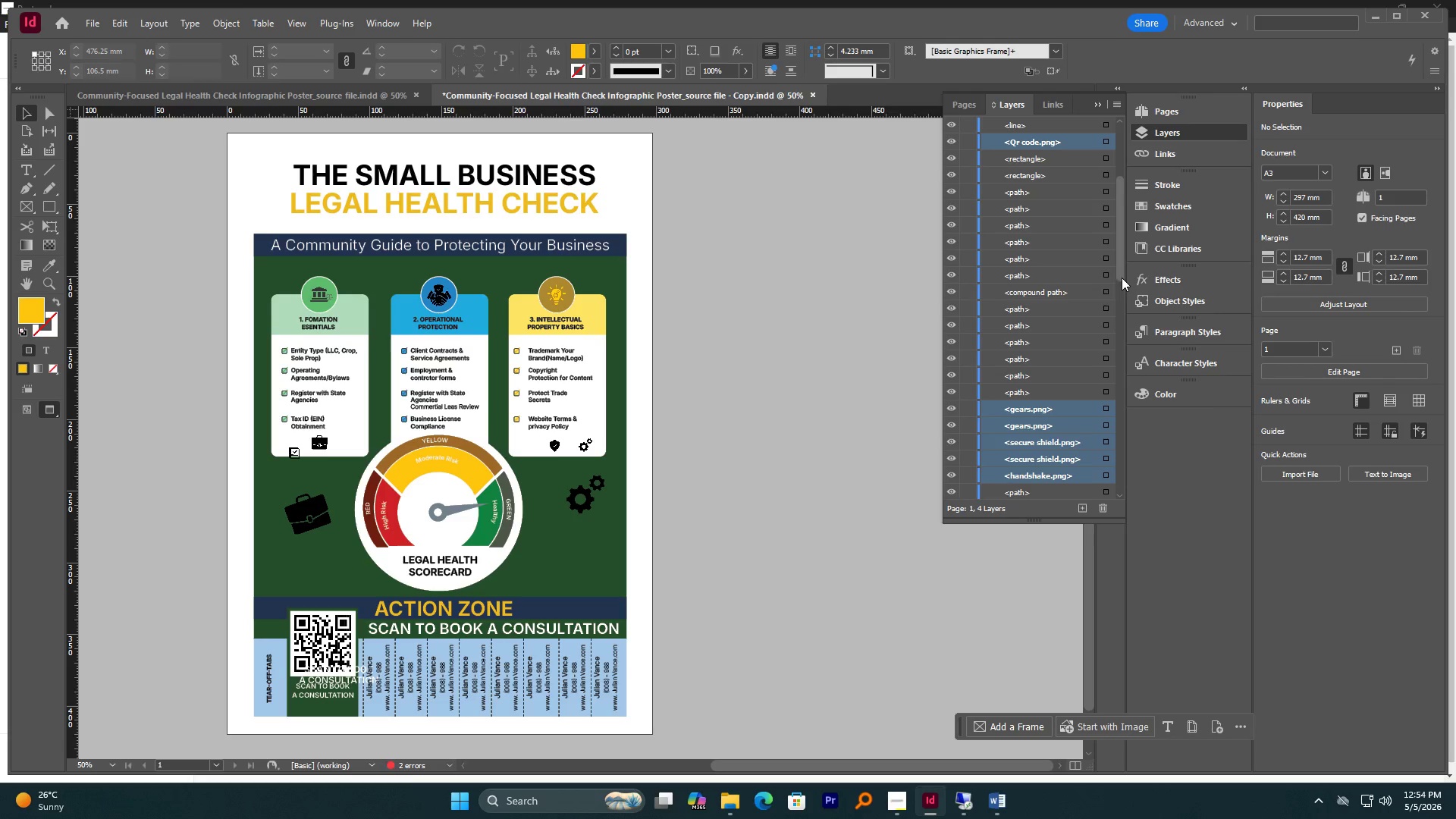 
left_click_drag(start_coordinate=[1121, 272], to_coordinate=[1122, 426])
 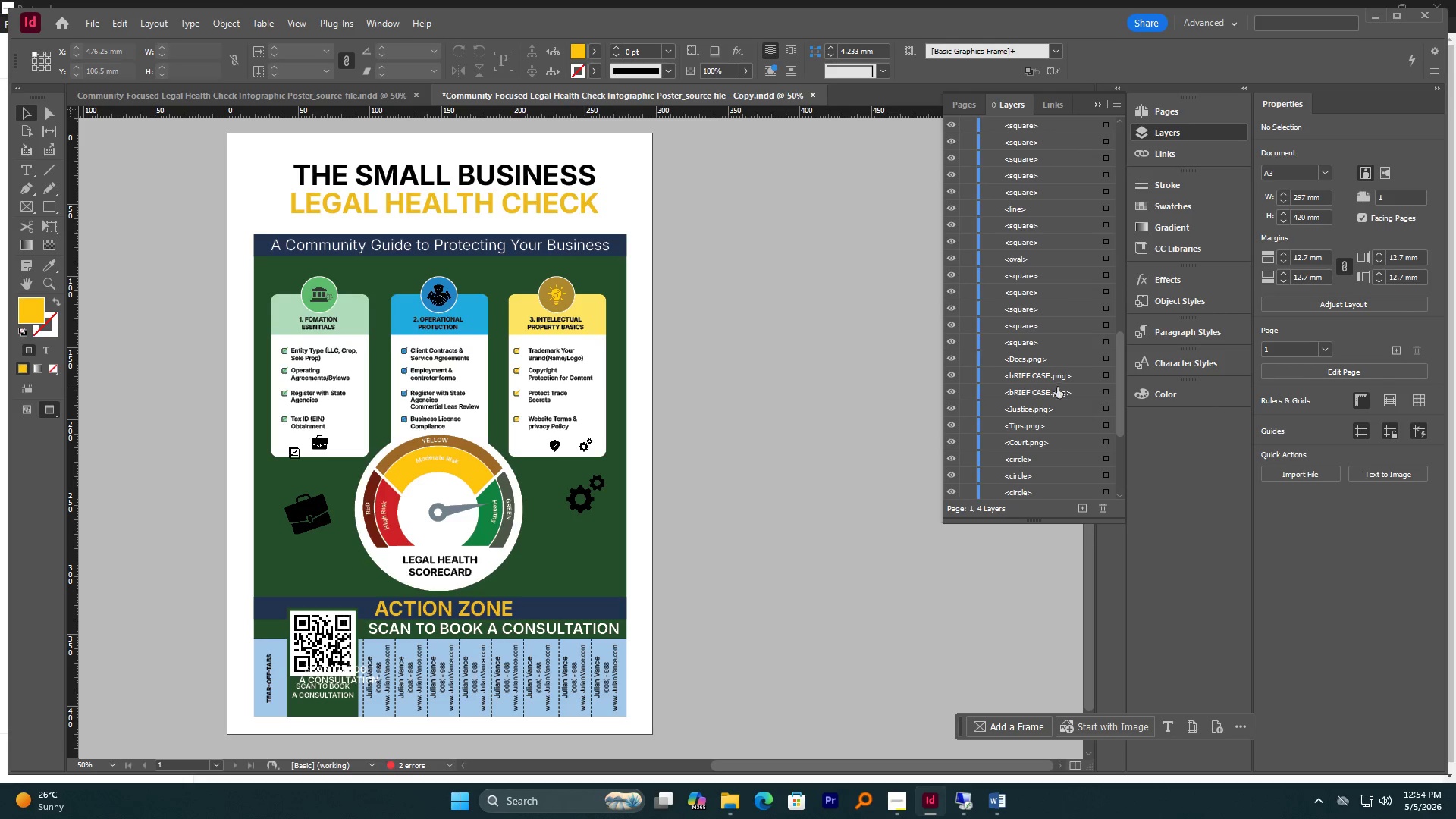 
hold_key(key=ControlLeft, duration=1.08)
double_click([1053, 392])
 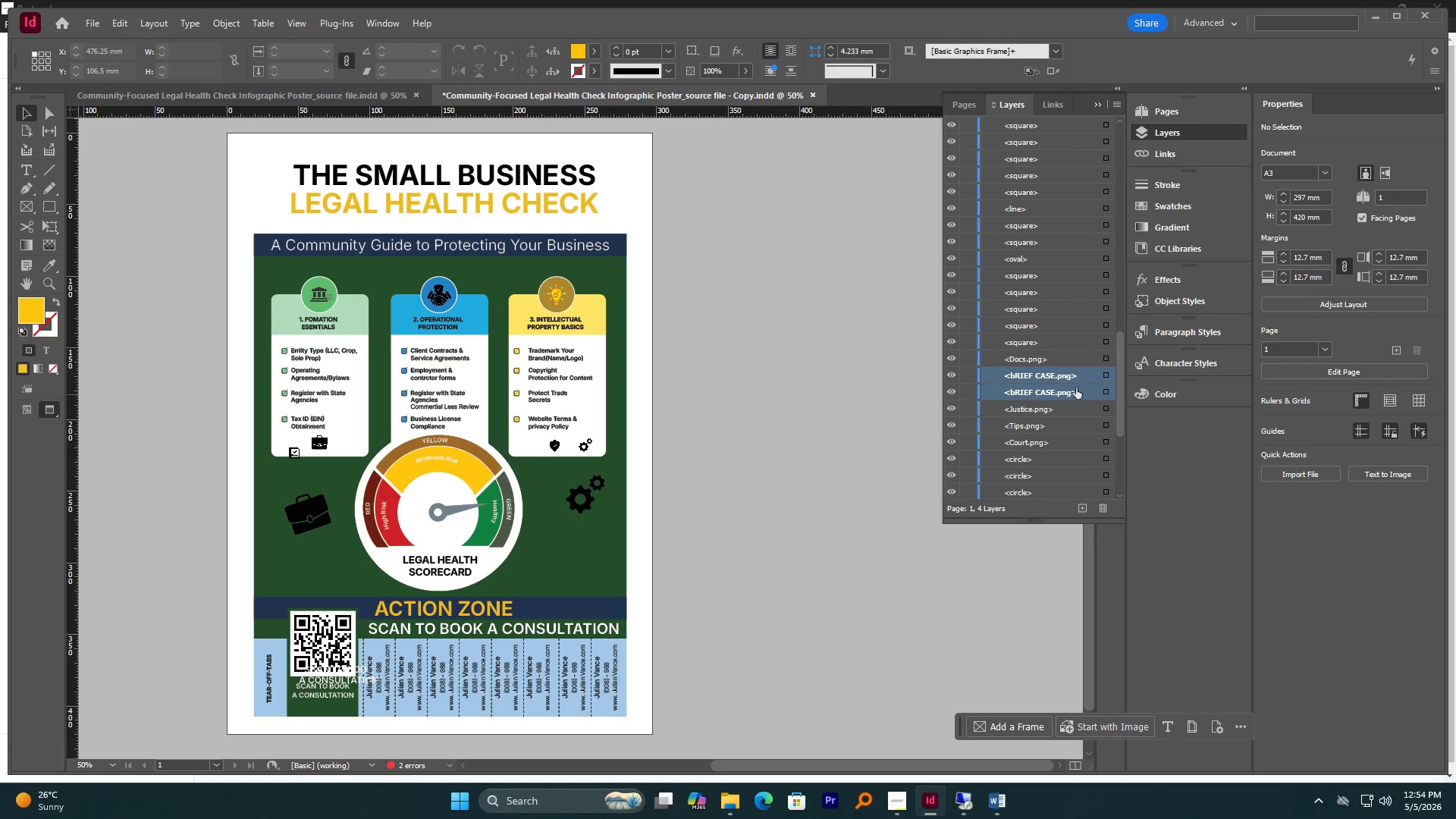 
key(Control+ControlLeft)
 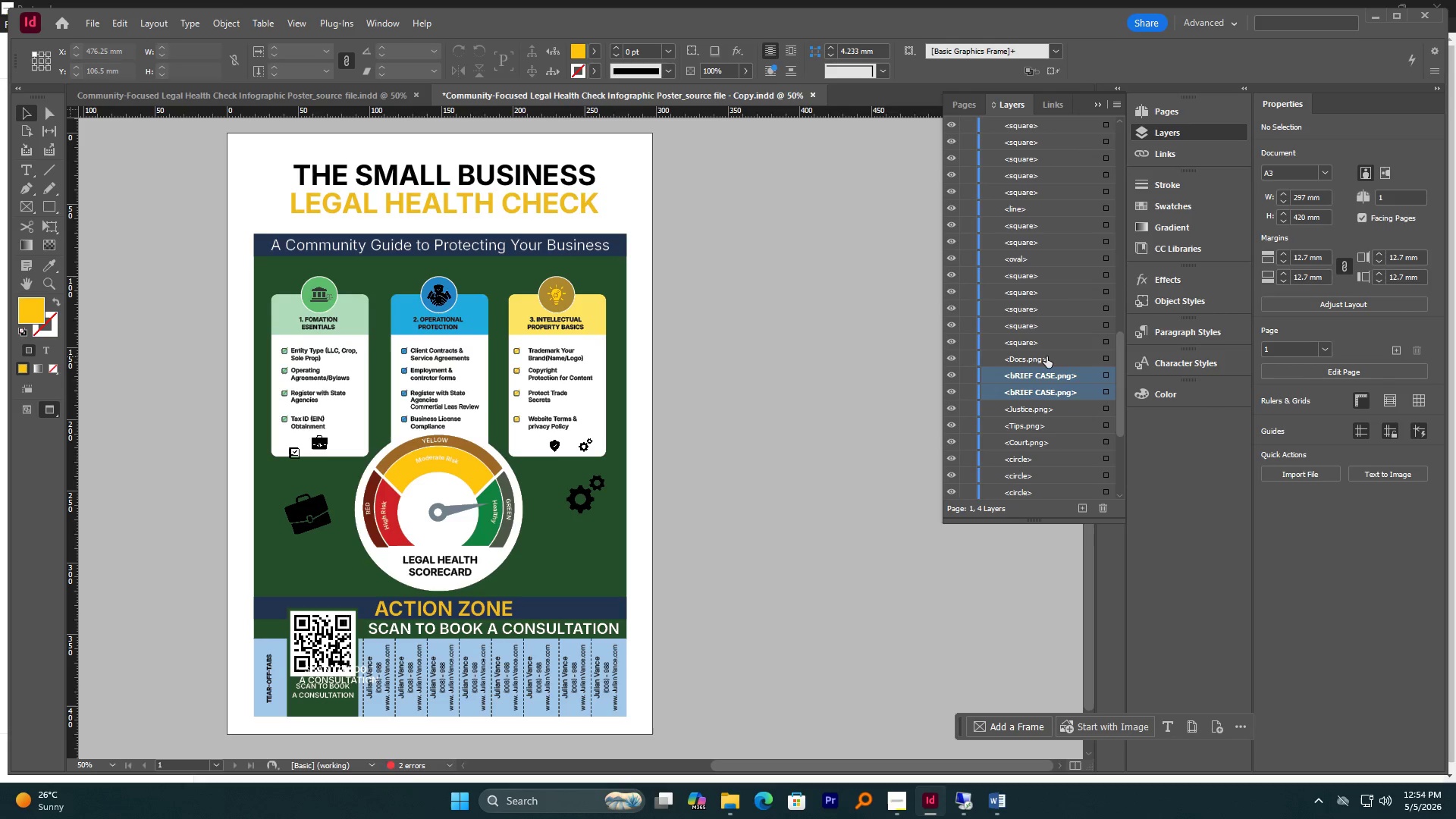 
hold_key(key=ControlLeft, duration=0.44)
left_click([1045, 356])
 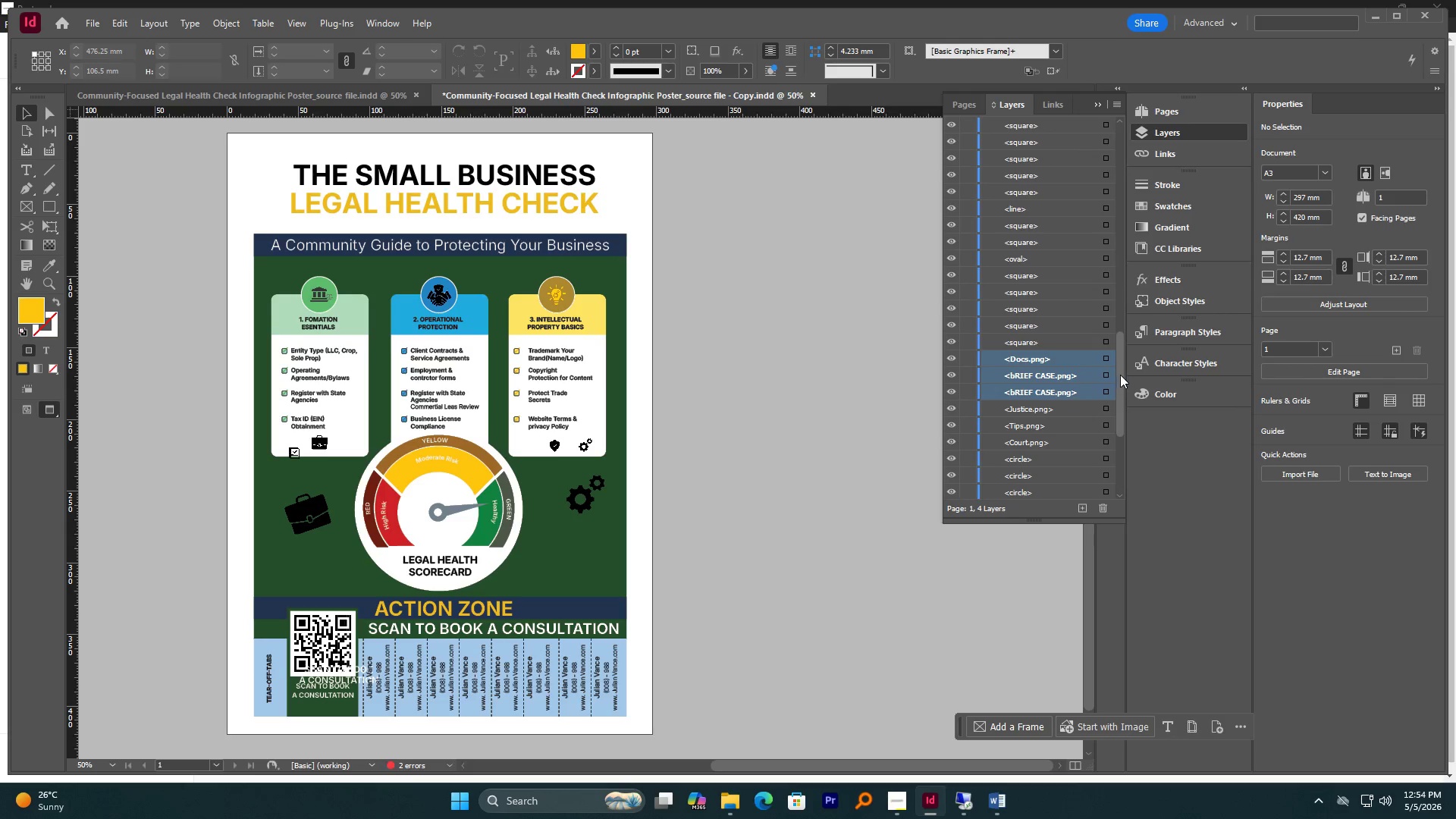 
left_click_drag(start_coordinate=[1120, 375], to_coordinate=[1121, 394])
 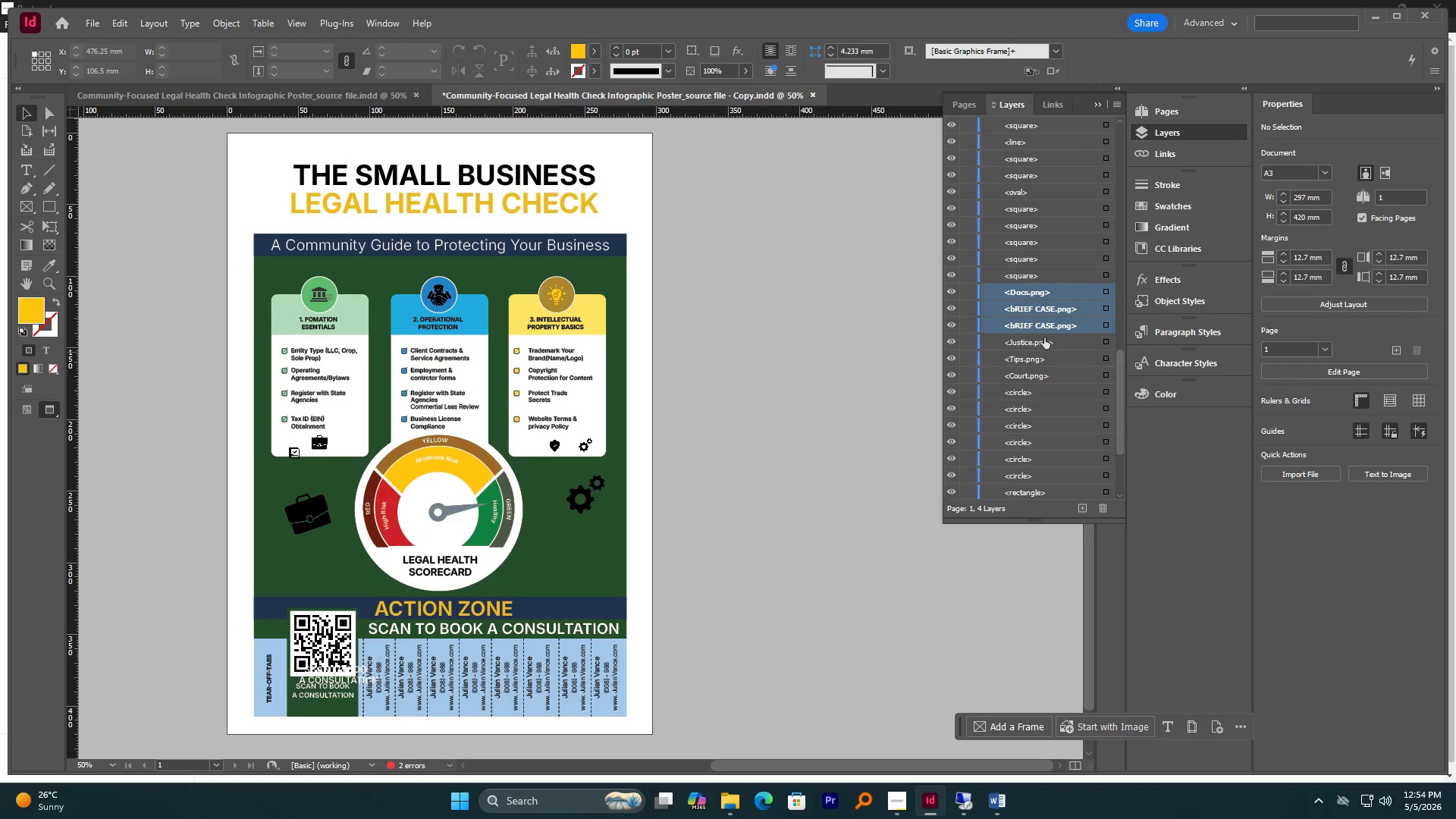 
hold_key(key=ControlLeft, duration=2.03)
left_click([1034, 334])
 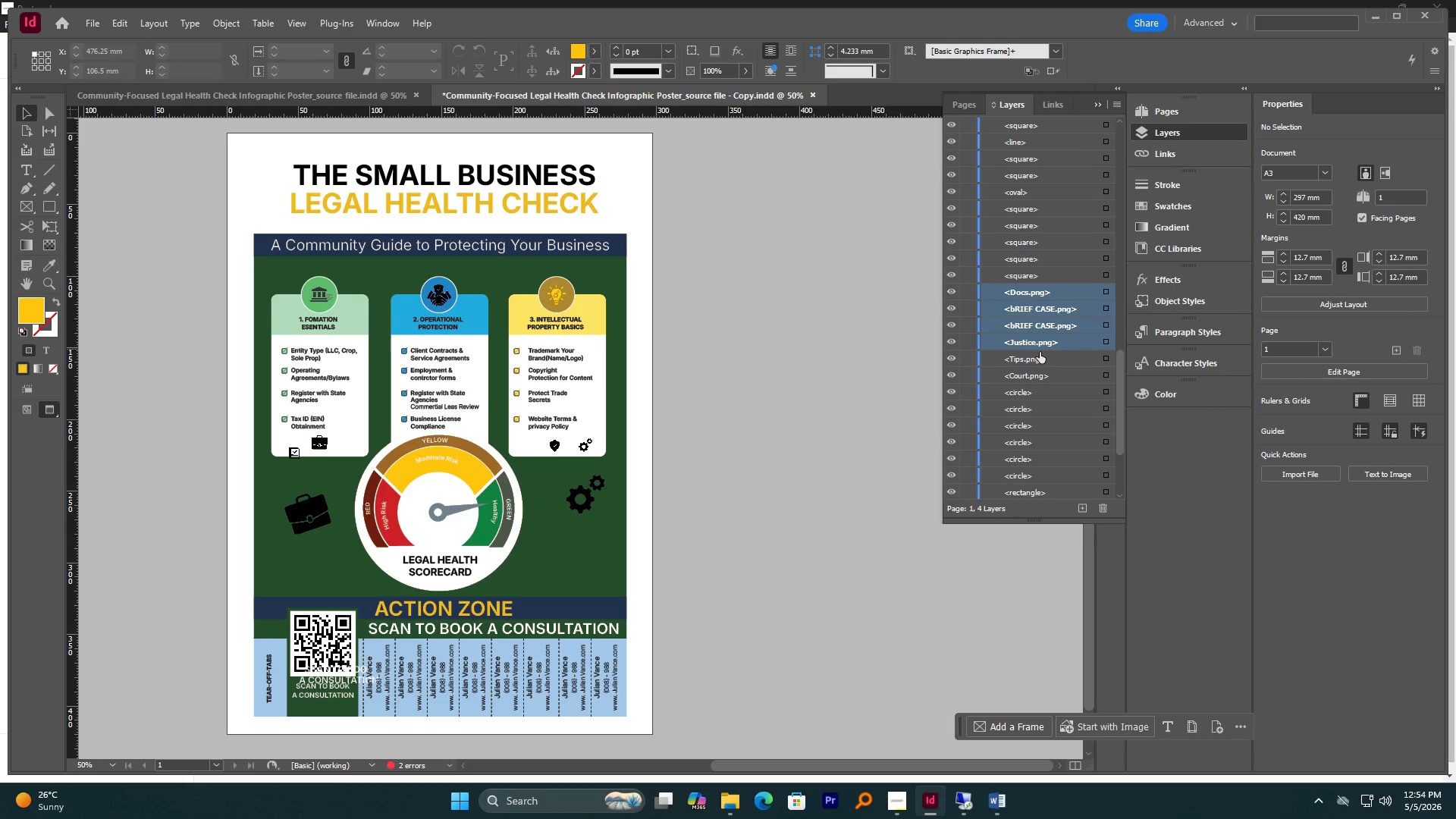 
left_click([1041, 355])
 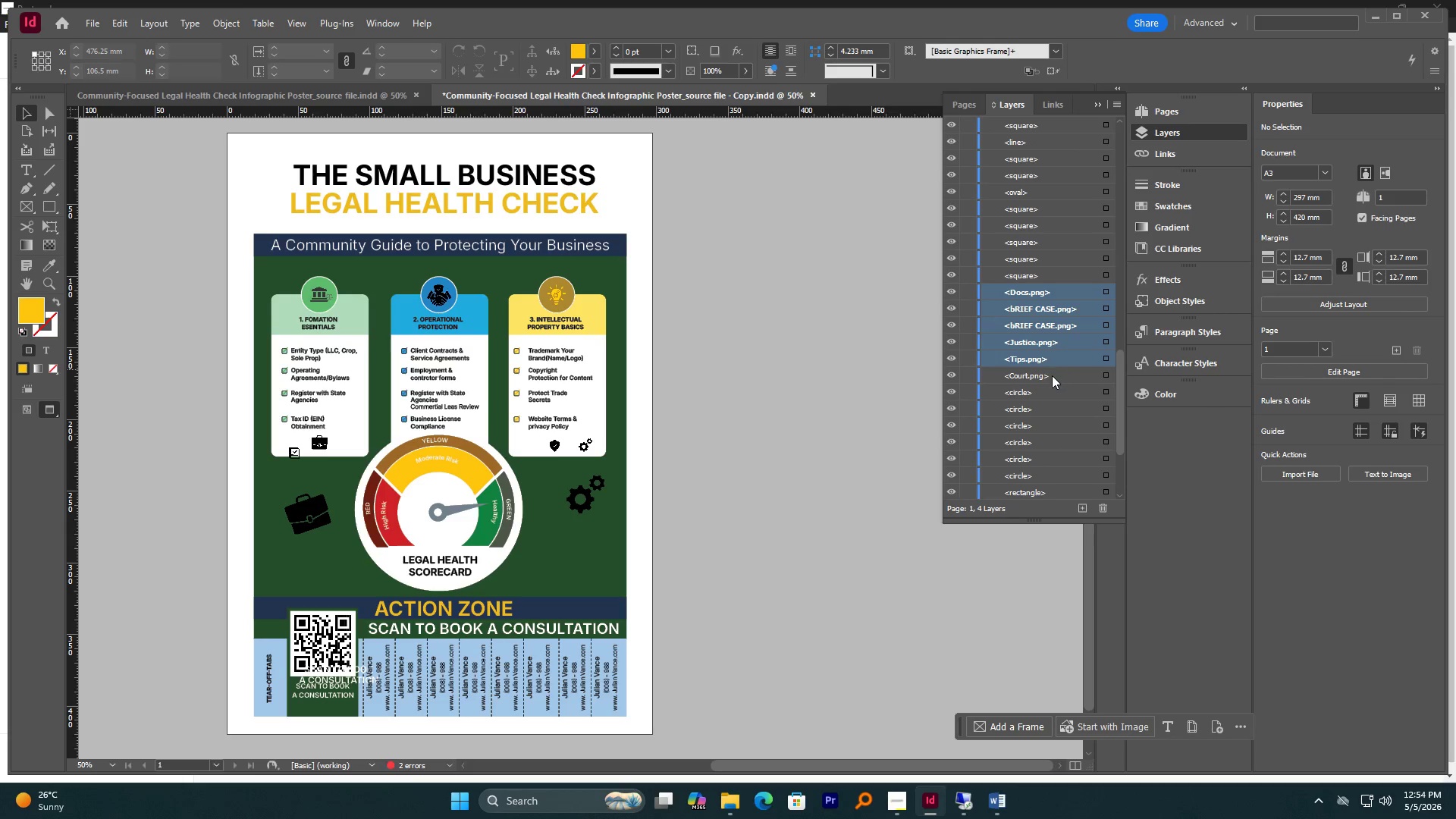 
left_click([1050, 380])
 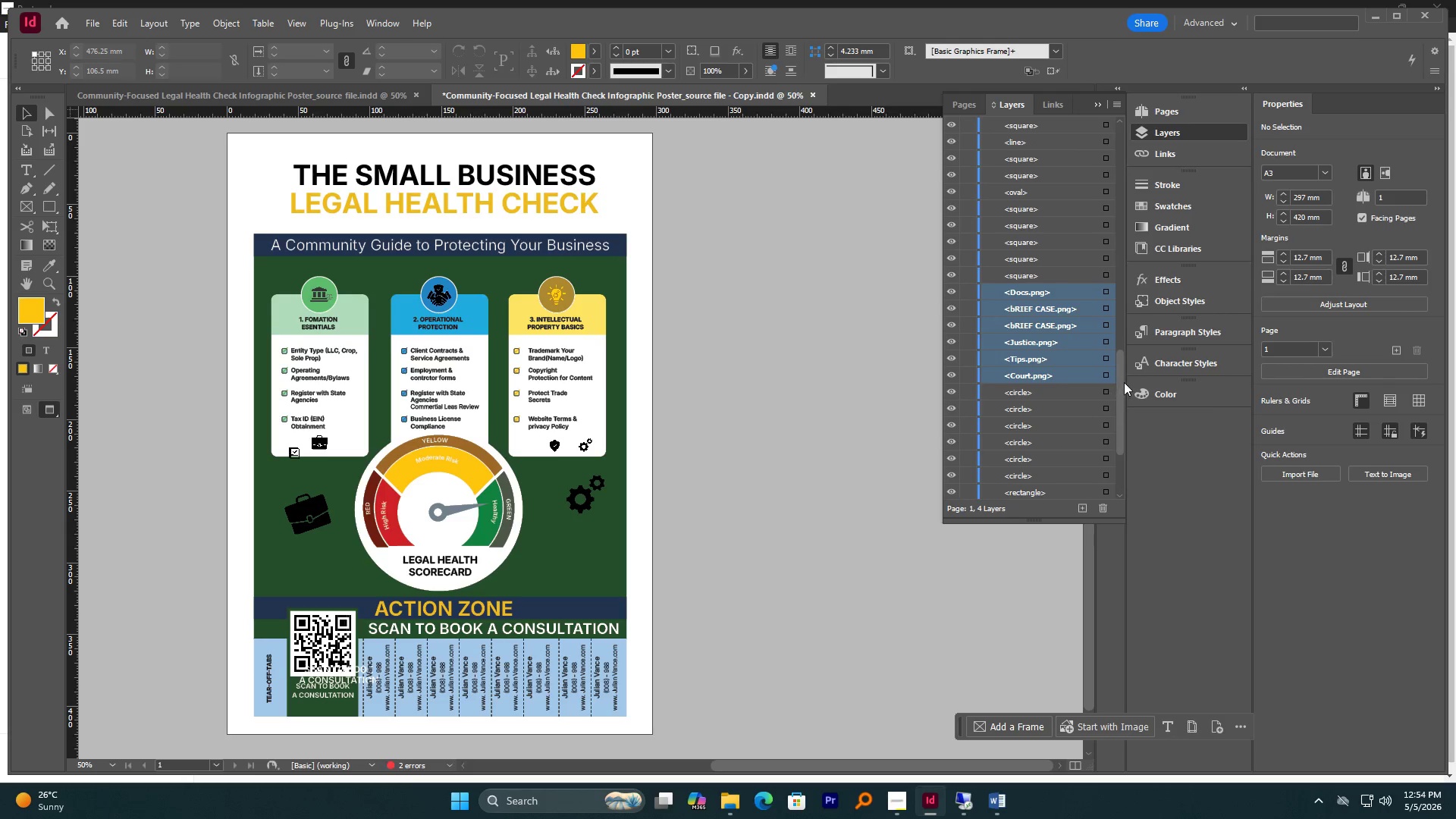 
left_click_drag(start_coordinate=[1125, 383], to_coordinate=[1126, 408])
 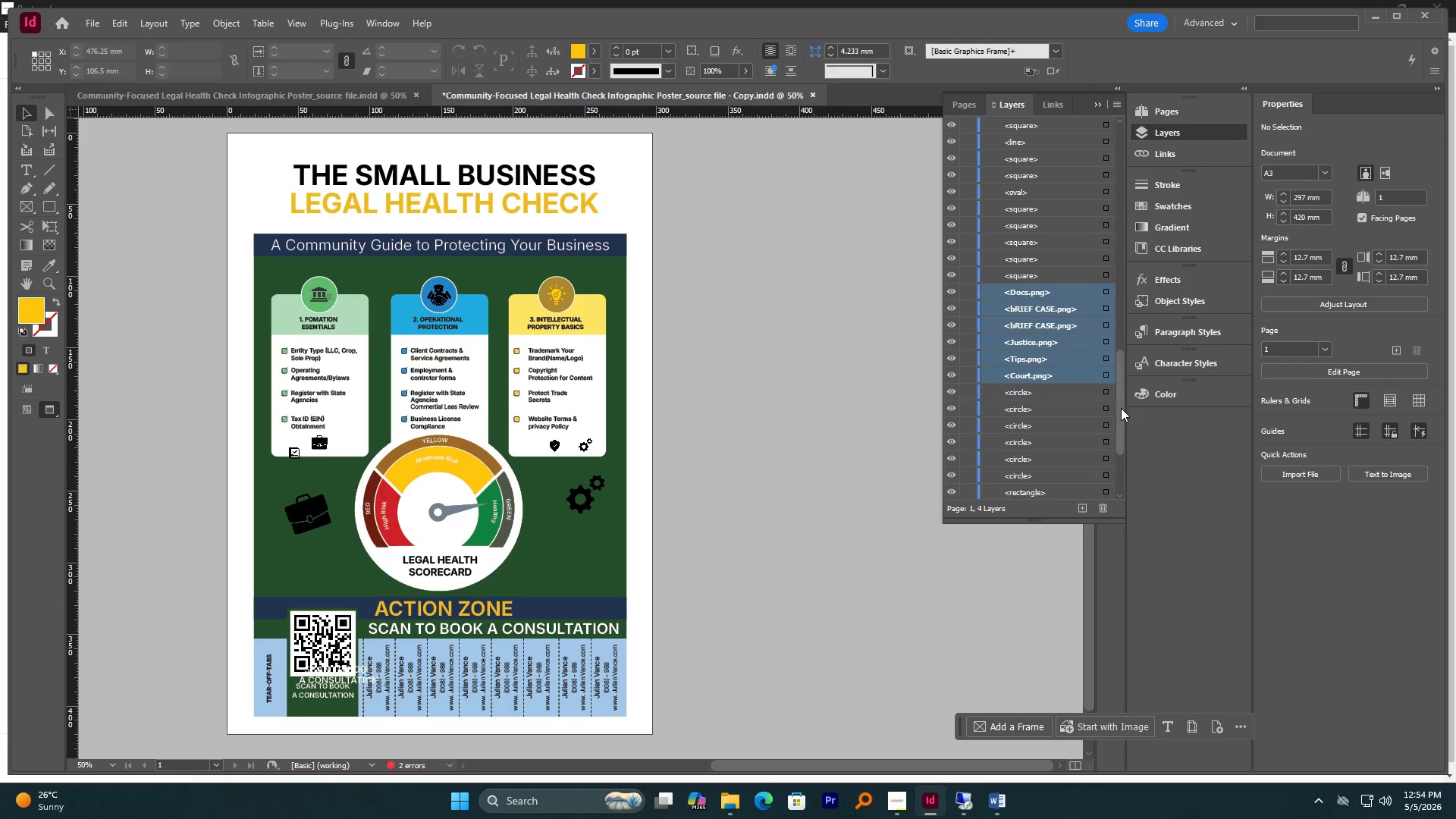 
left_click_drag(start_coordinate=[1121, 408], to_coordinate=[1116, 158])
 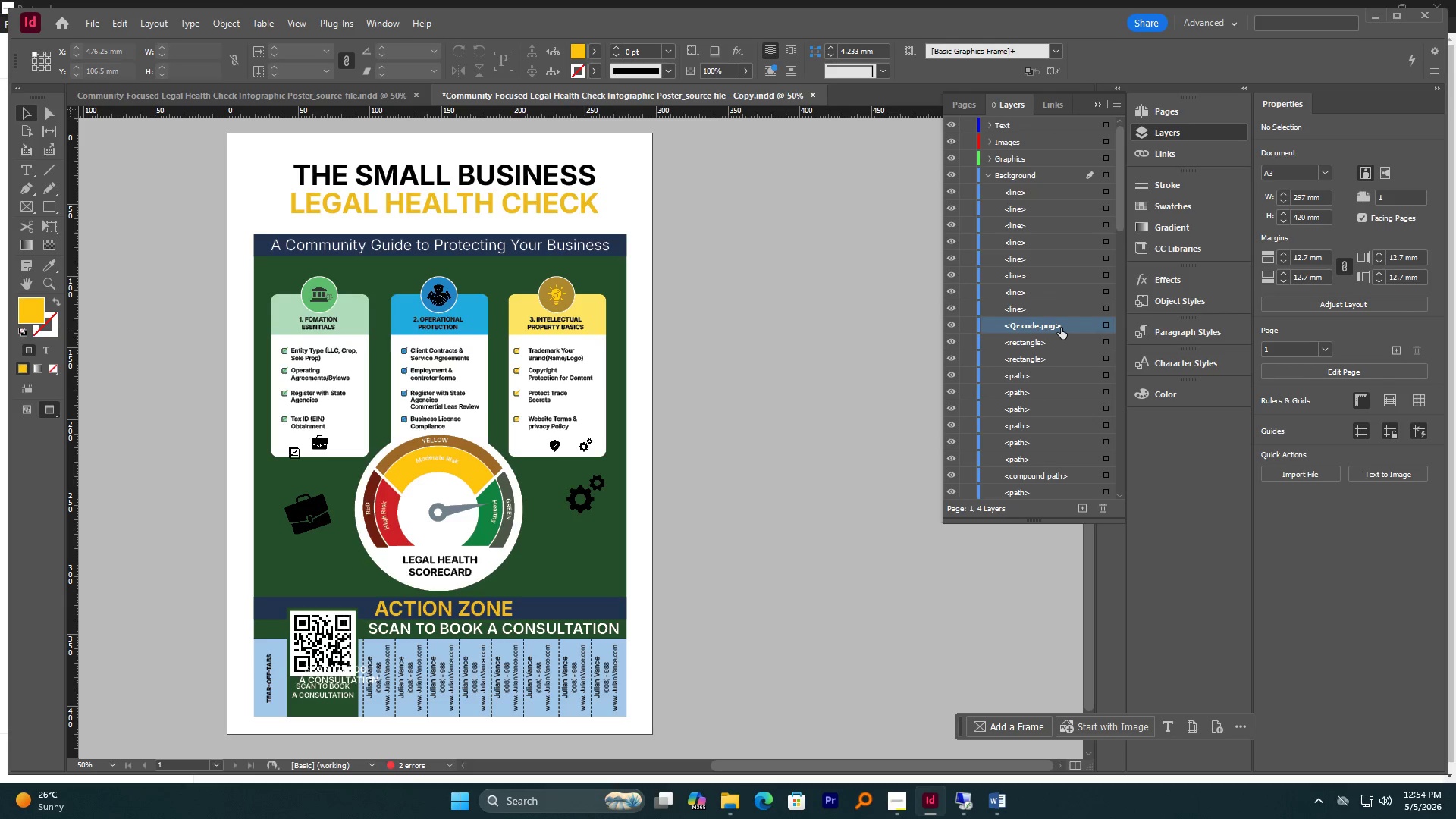 
left_click_drag(start_coordinate=[1061, 328], to_coordinate=[1046, 157])
 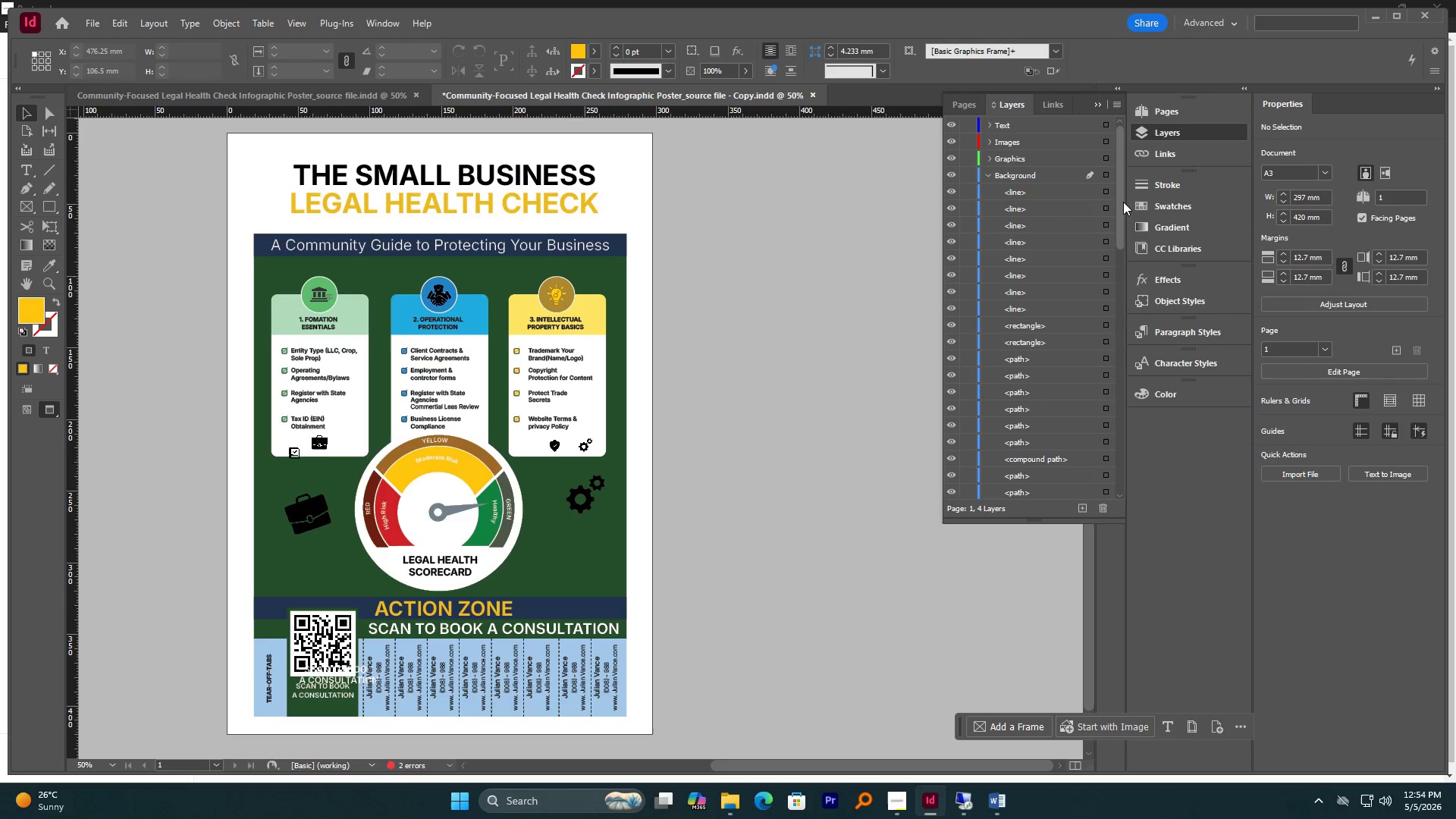 
left_click_drag(start_coordinate=[1120, 204], to_coordinate=[1116, 500])
 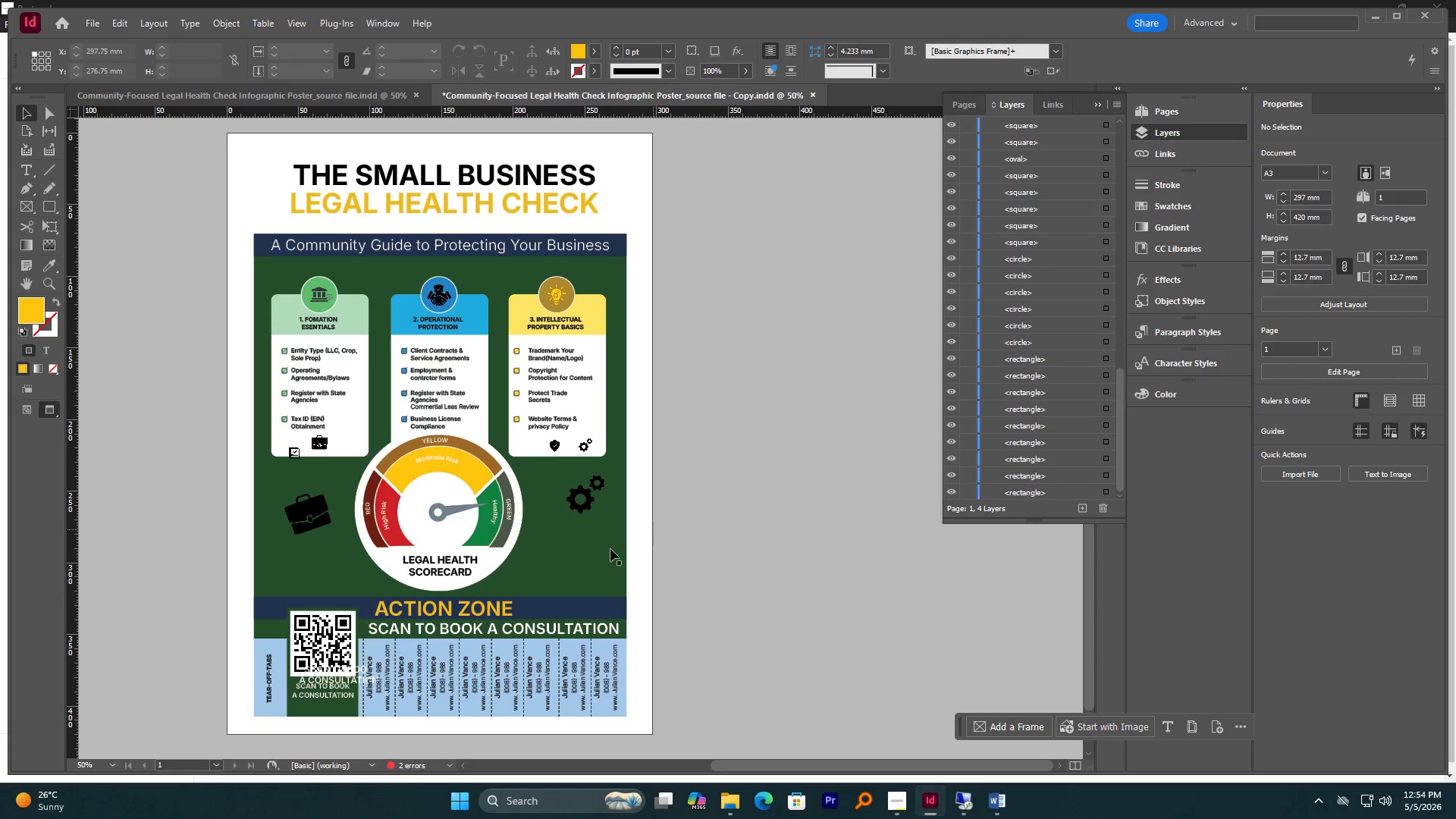 
left_click([590, 555])
 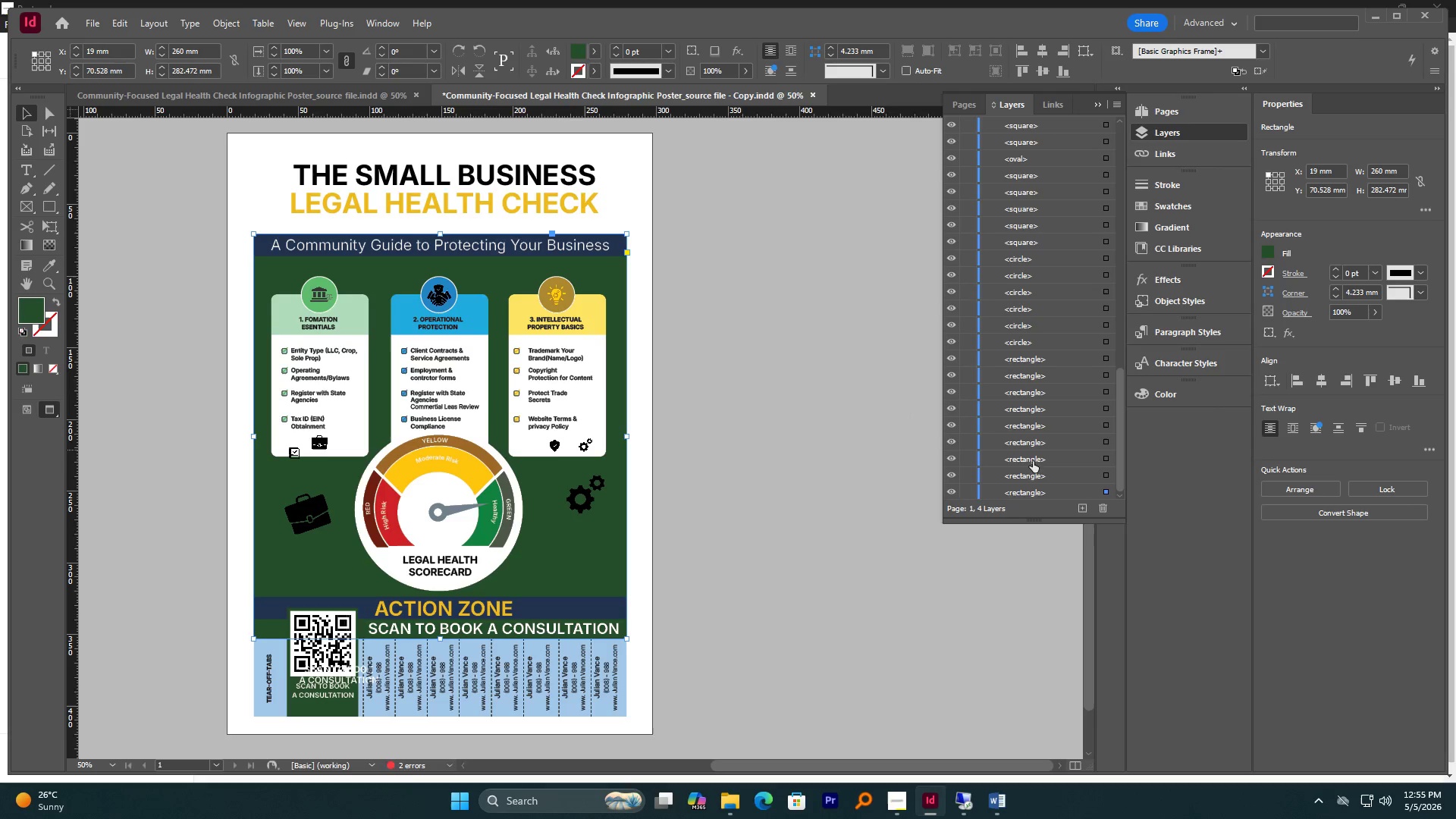 
wait(7.12)
 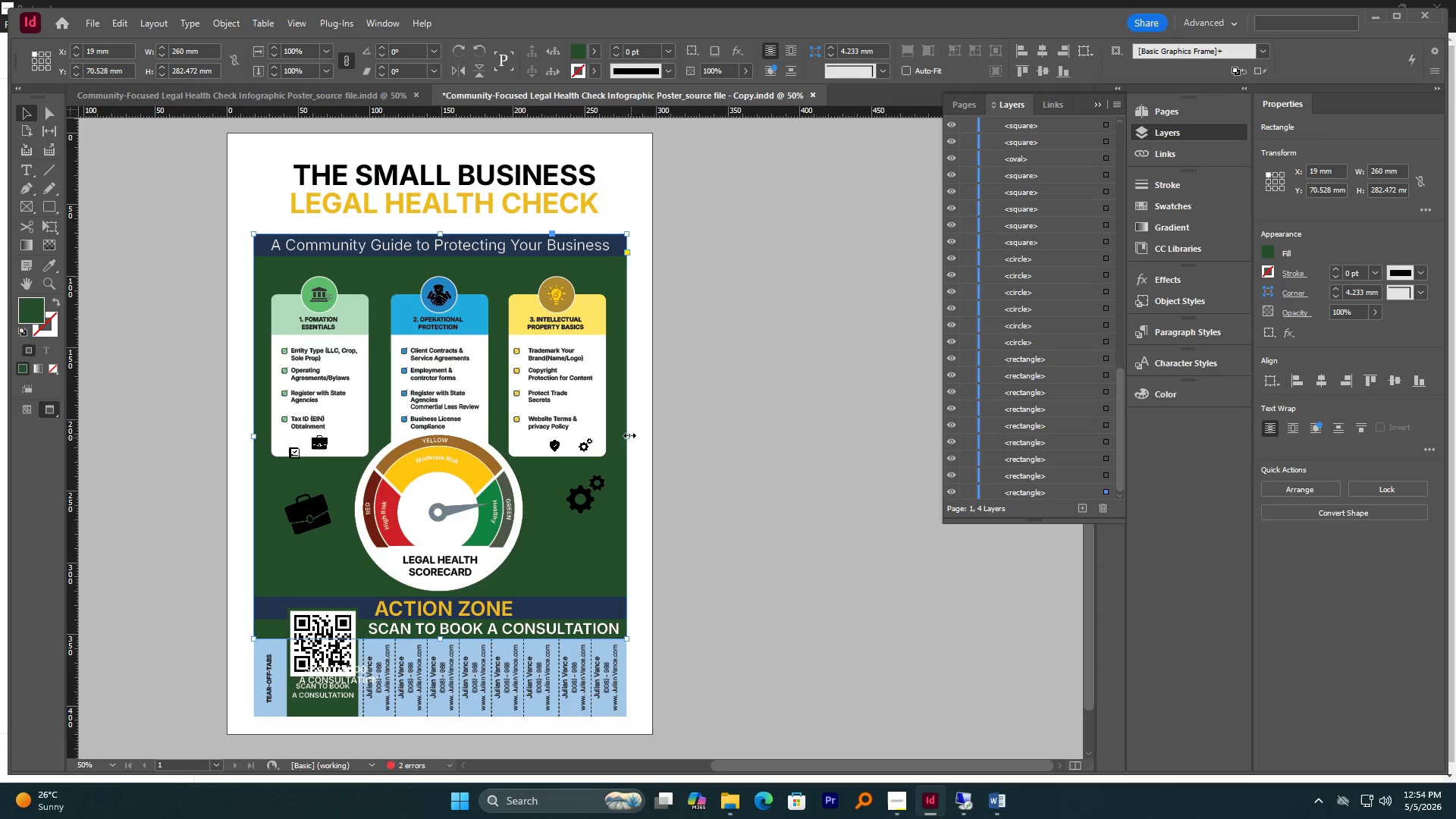 
left_click([1031, 477])
 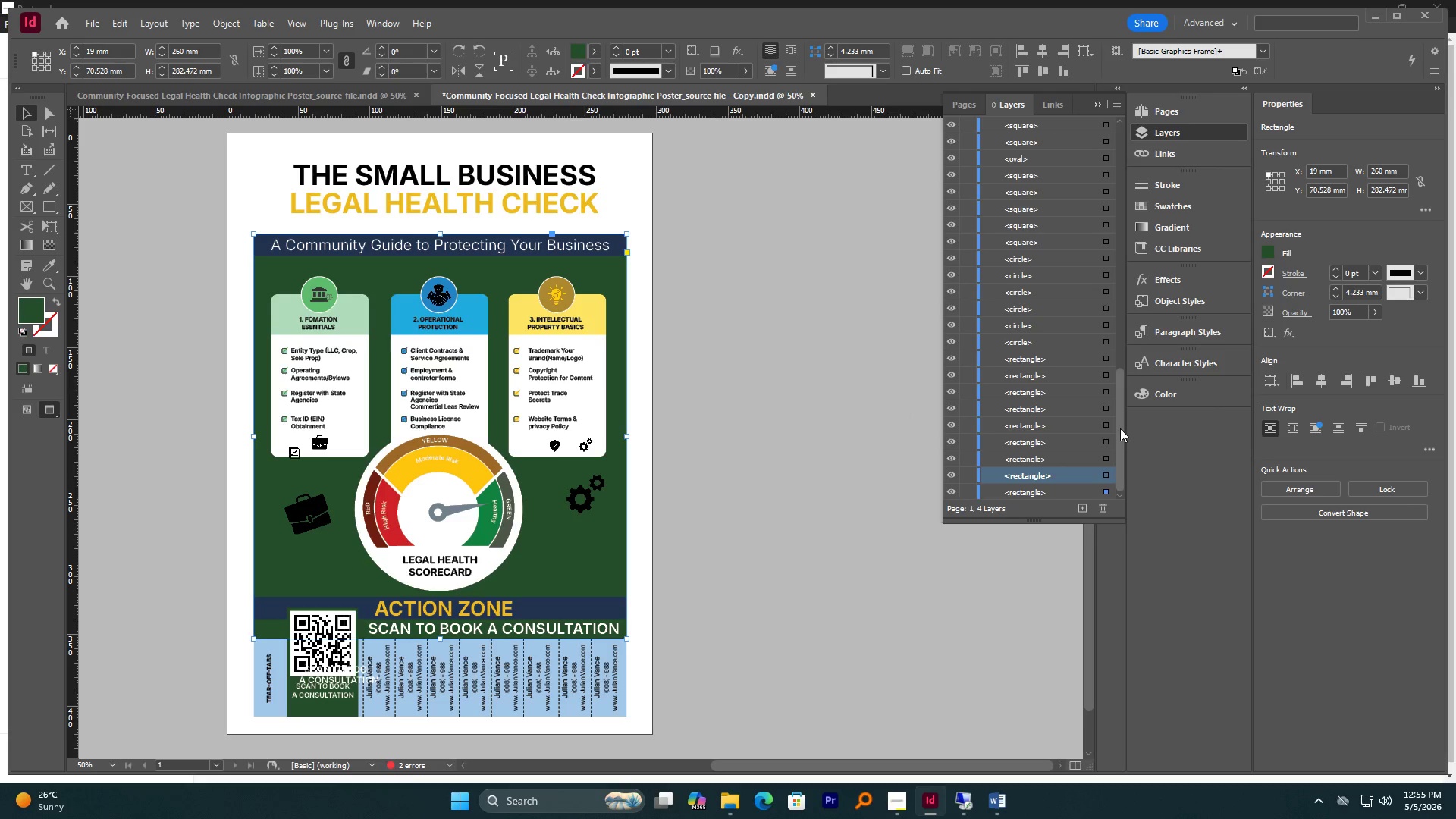 
left_click_drag(start_coordinate=[1122, 428], to_coordinate=[1112, 174])
 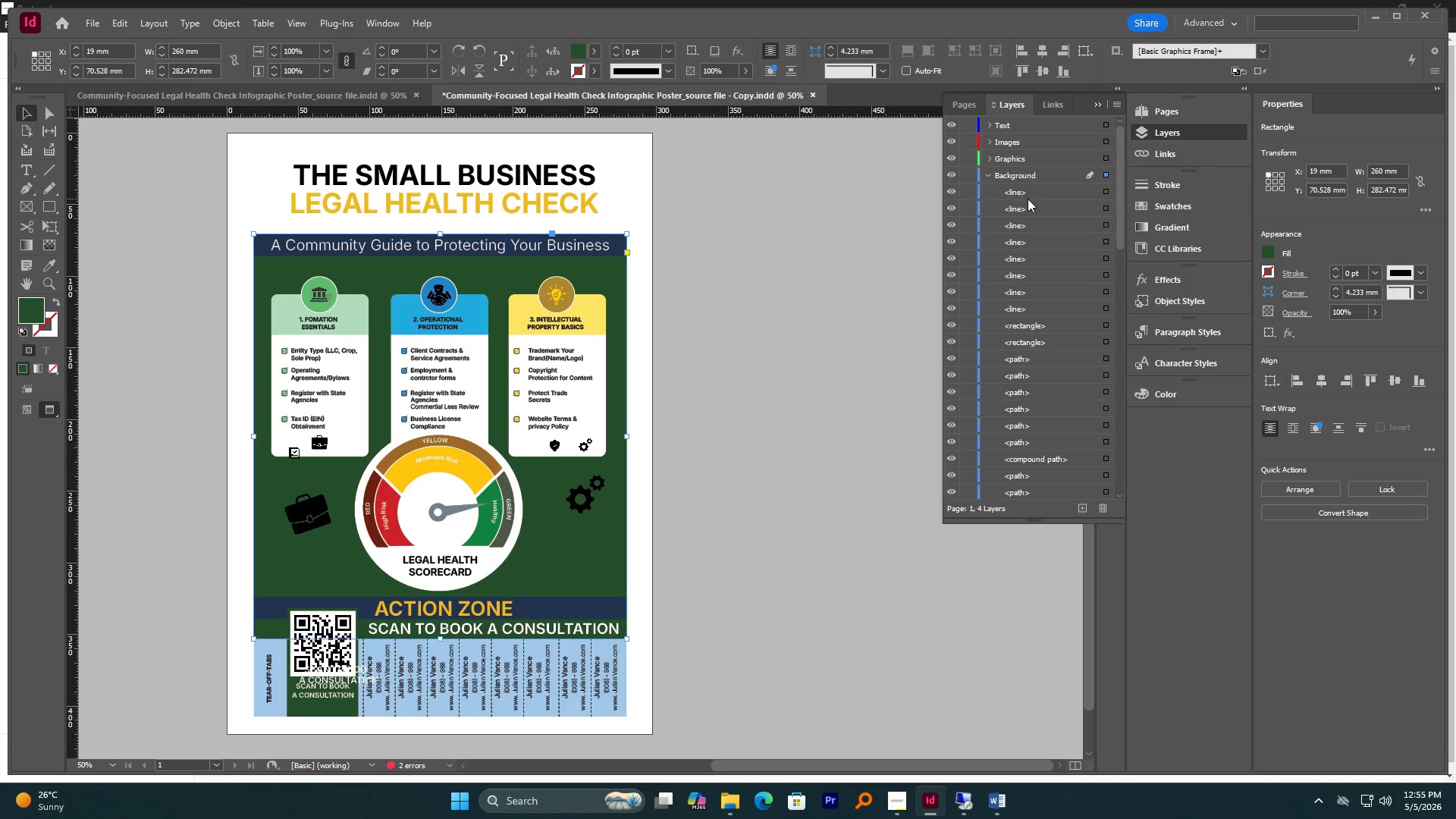 
hold_key(key=ShiftLeft, duration=0.58)
left_click([1021, 196])
 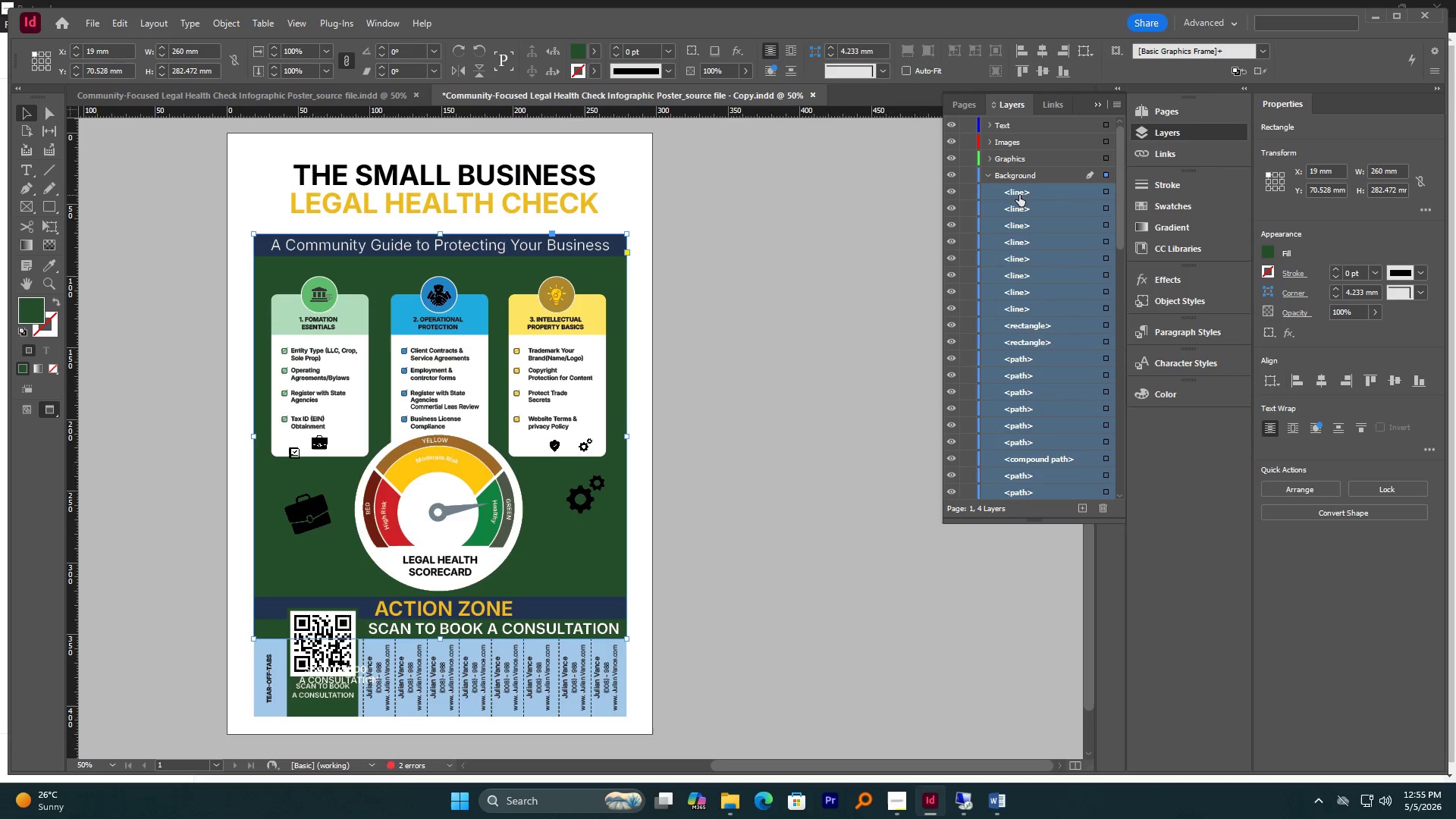 
left_click_drag(start_coordinate=[1019, 193], to_coordinate=[1033, 168])
 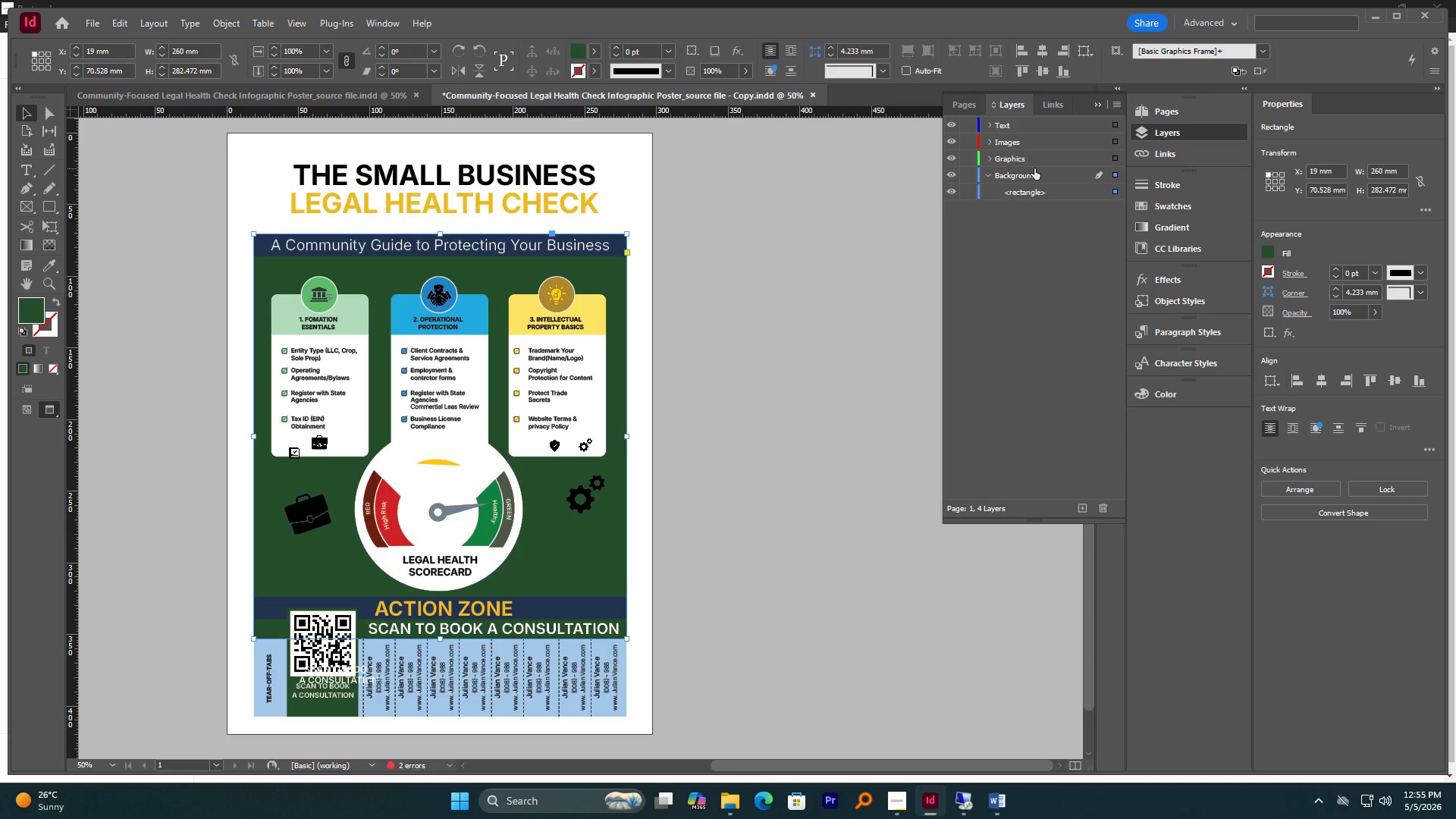 
key(Control+Z)
 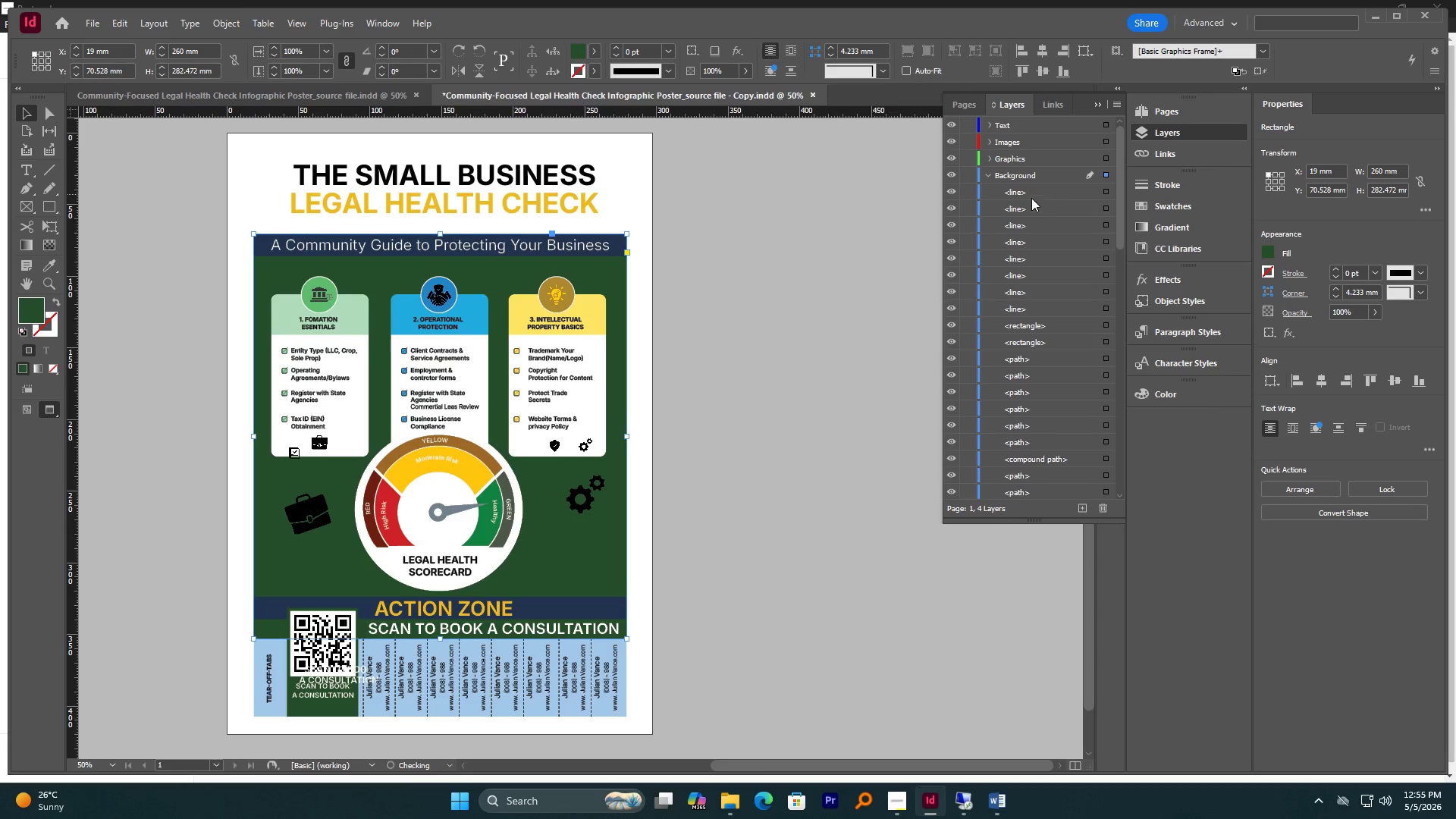 
left_click([1028, 207])
 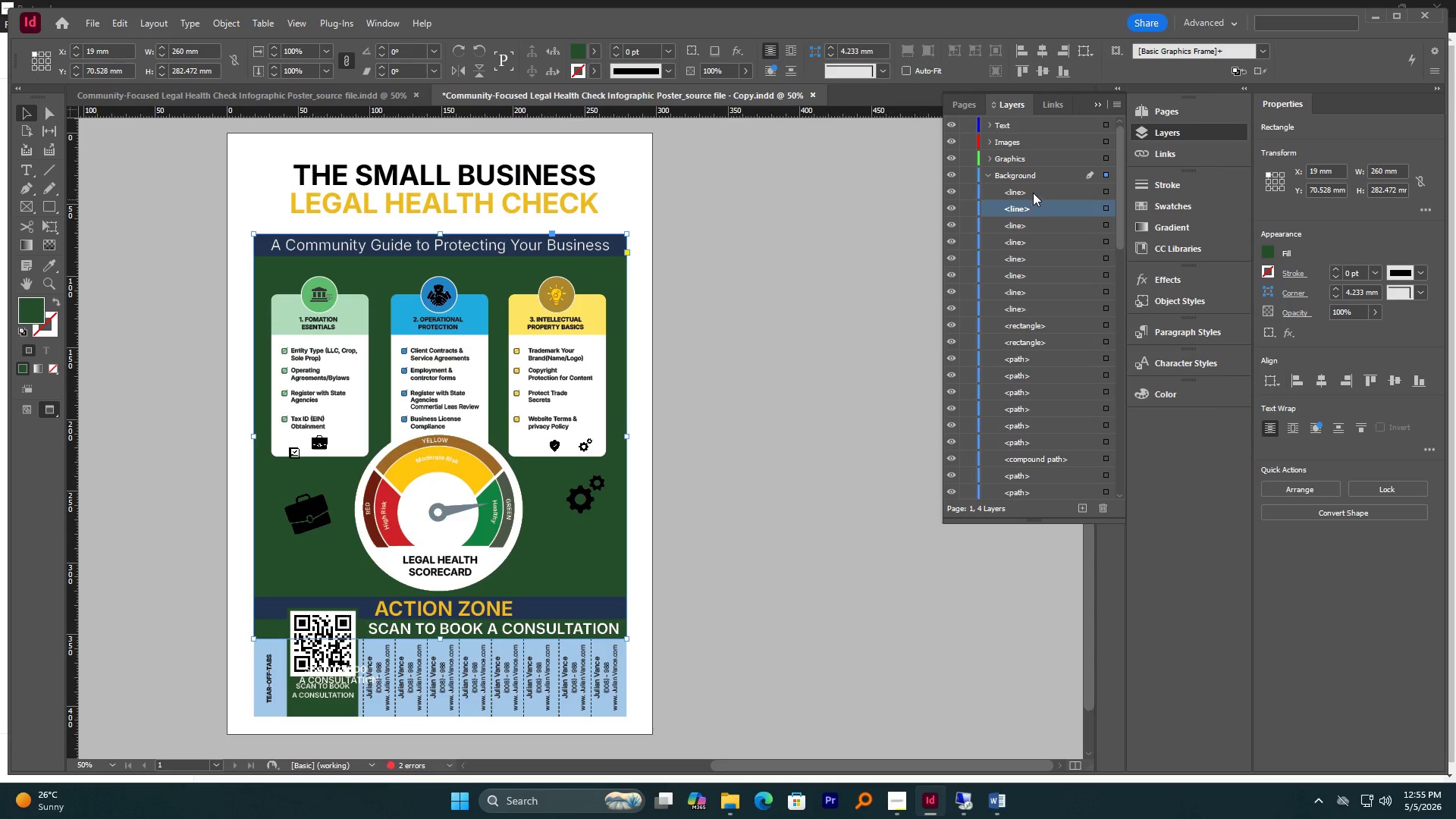 
left_click([1033, 189])
 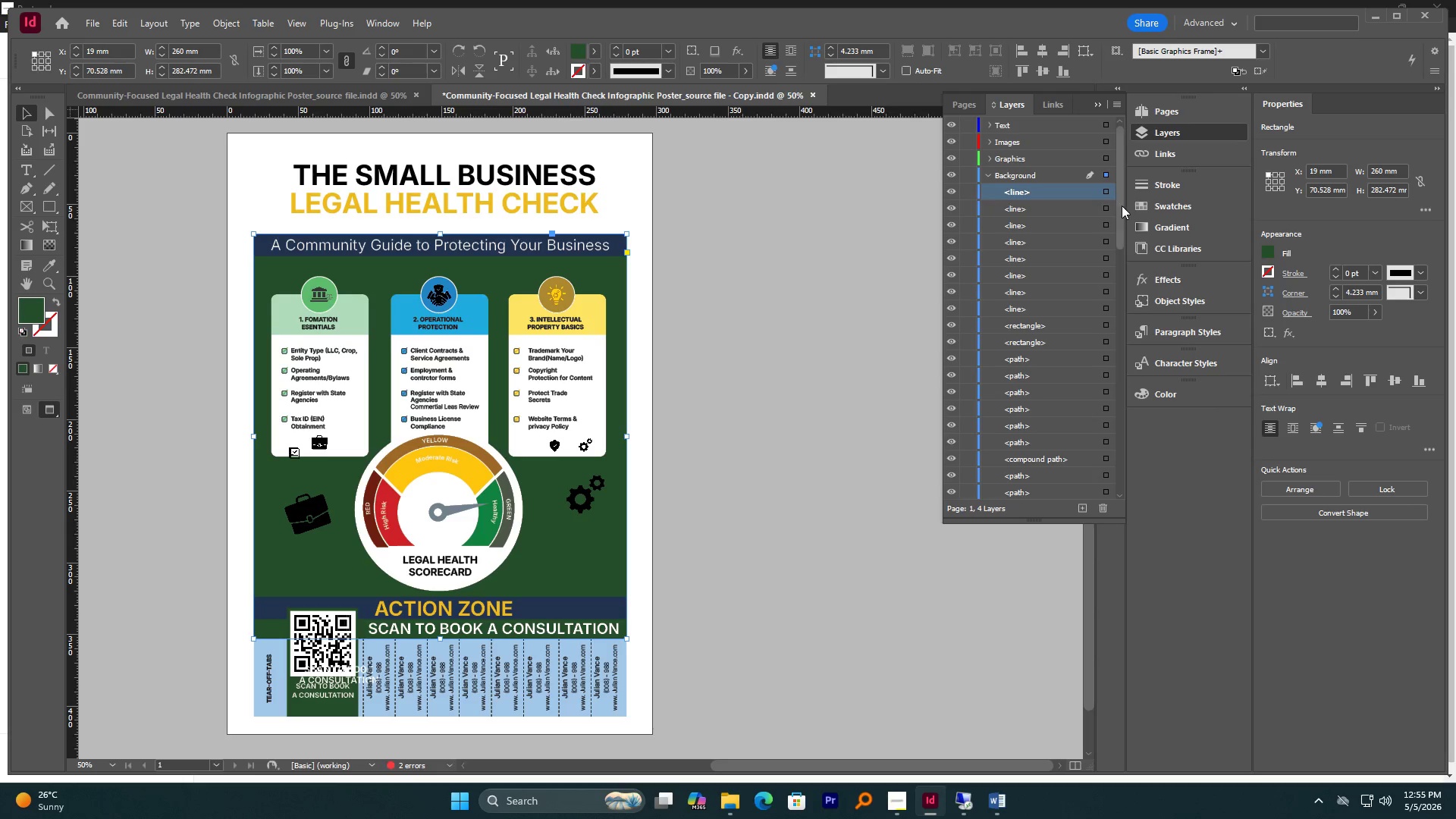 
left_click_drag(start_coordinate=[1120, 206], to_coordinate=[1109, 495])
 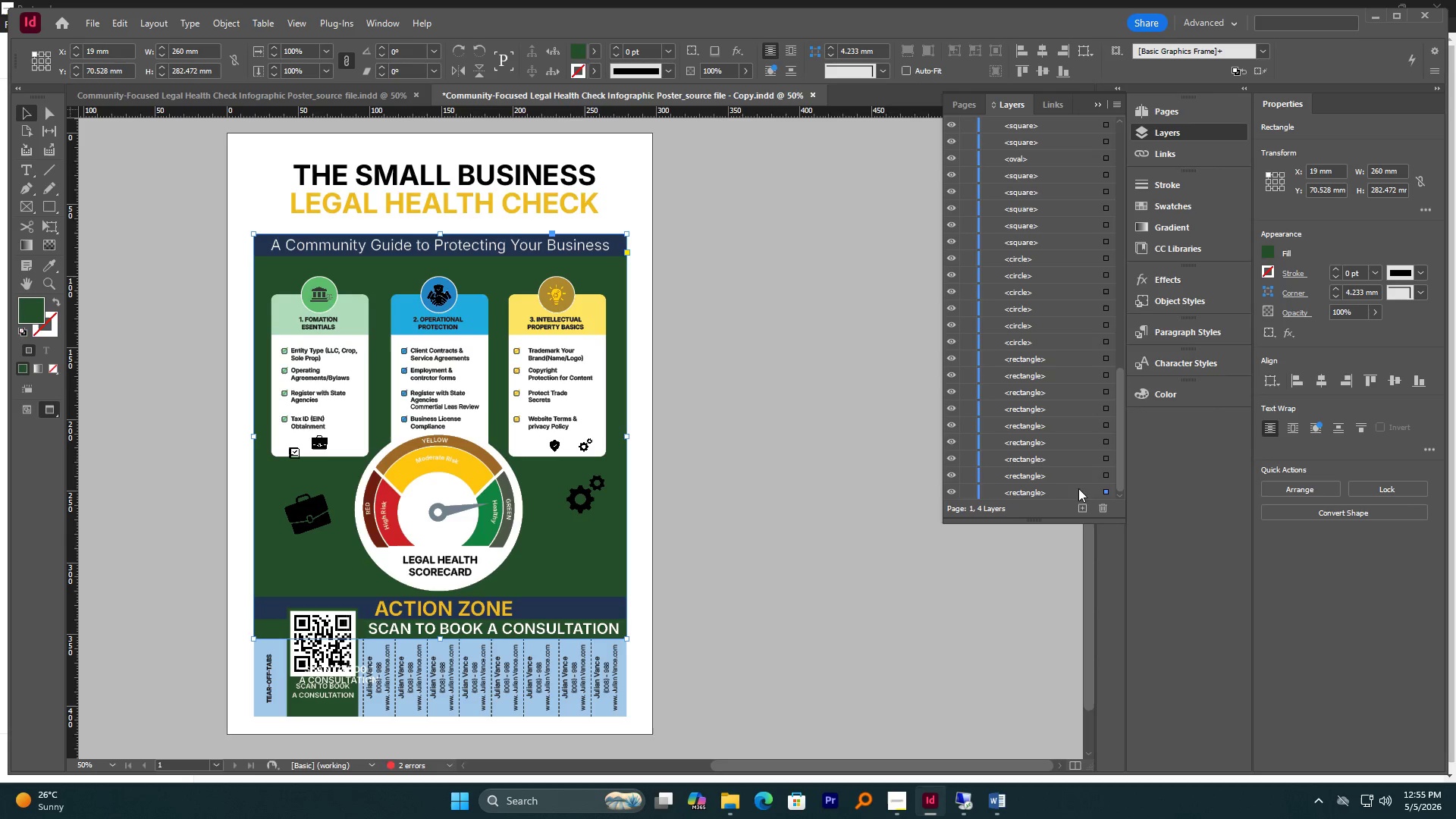 
hold_key(key=ShiftLeft, duration=0.48)
left_click([1043, 475])
 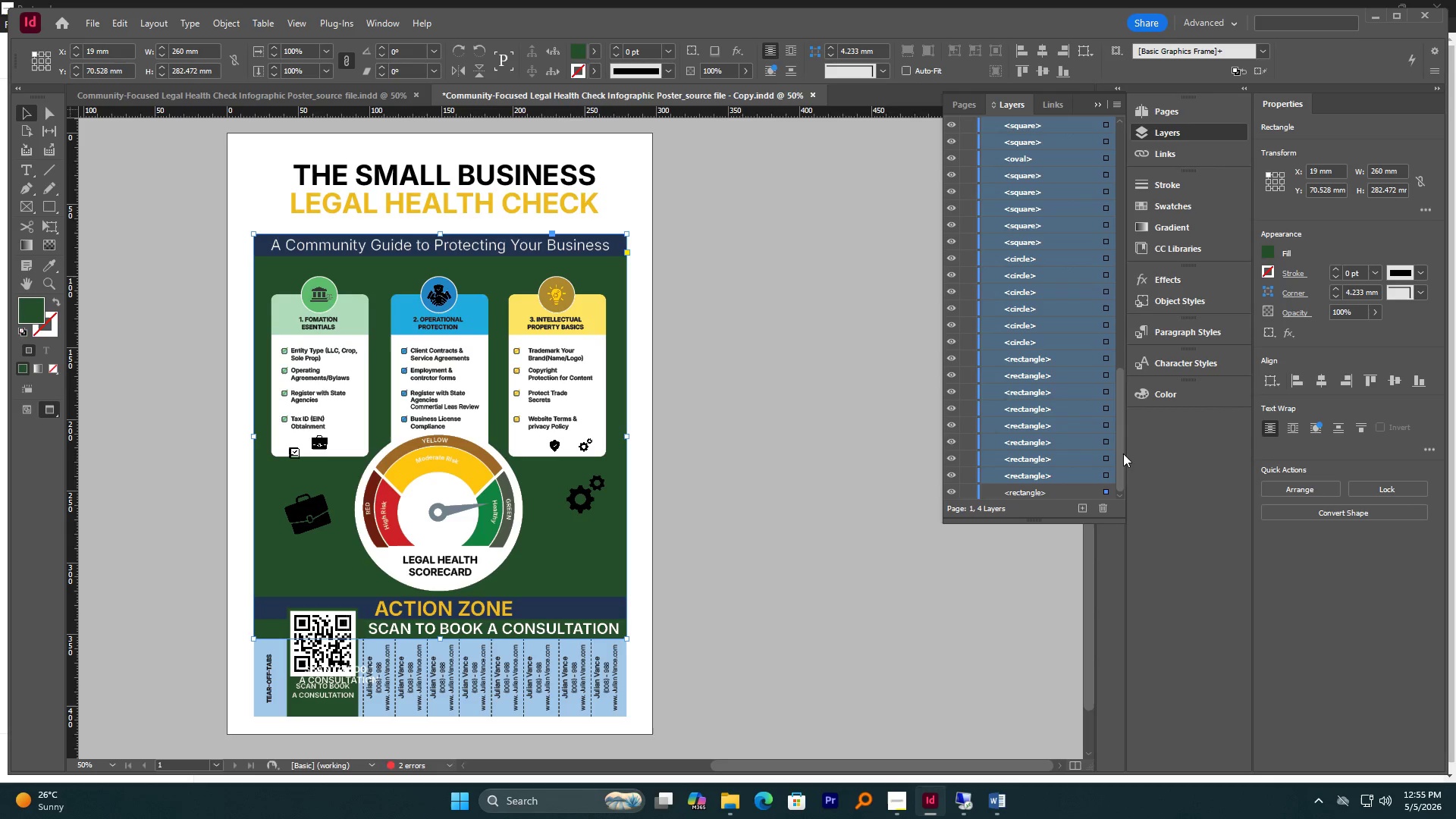 
left_click_drag(start_coordinate=[1122, 456], to_coordinate=[1135, 140])
 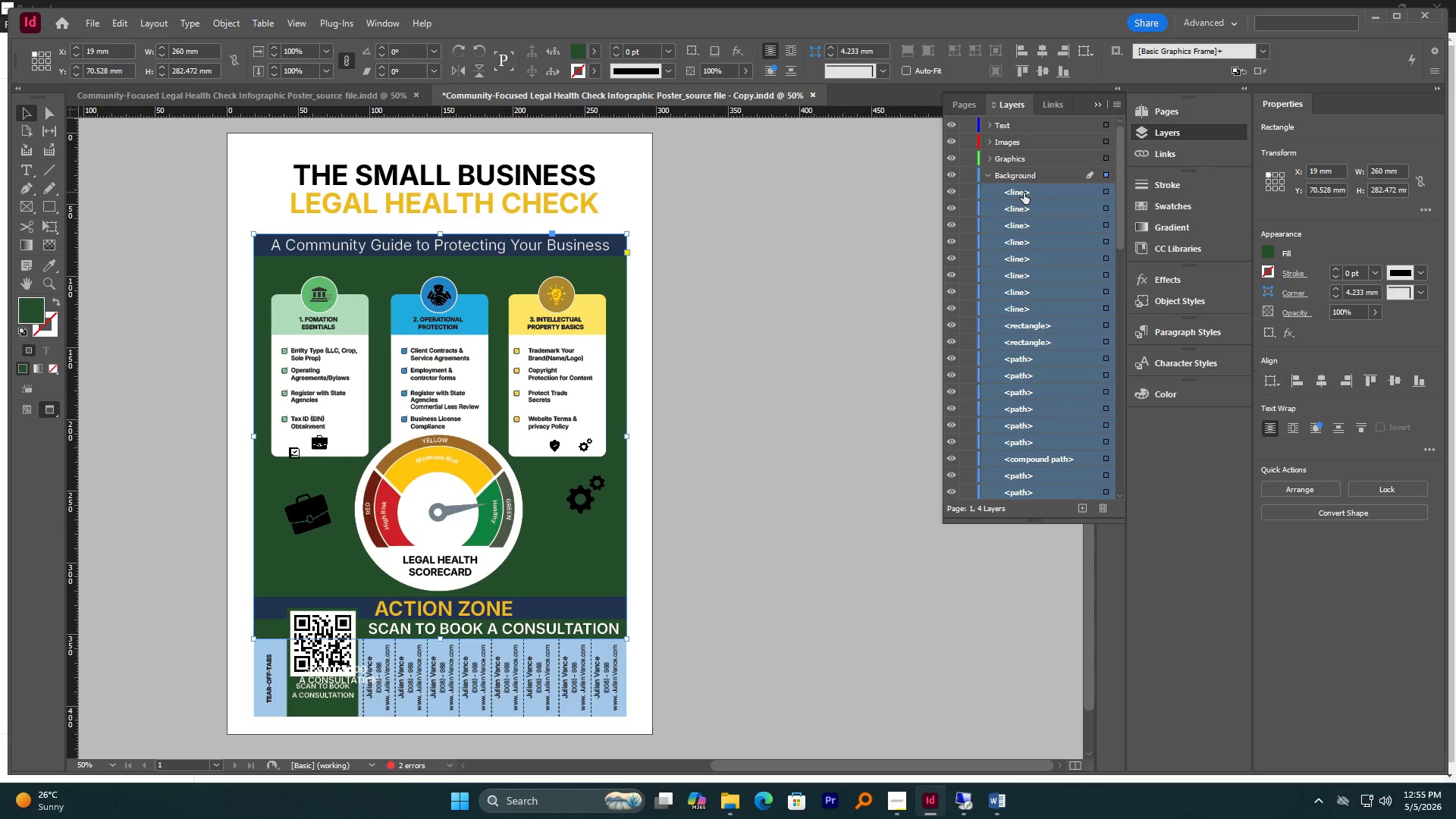 
left_click_drag(start_coordinate=[1024, 190], to_coordinate=[1025, 167])
 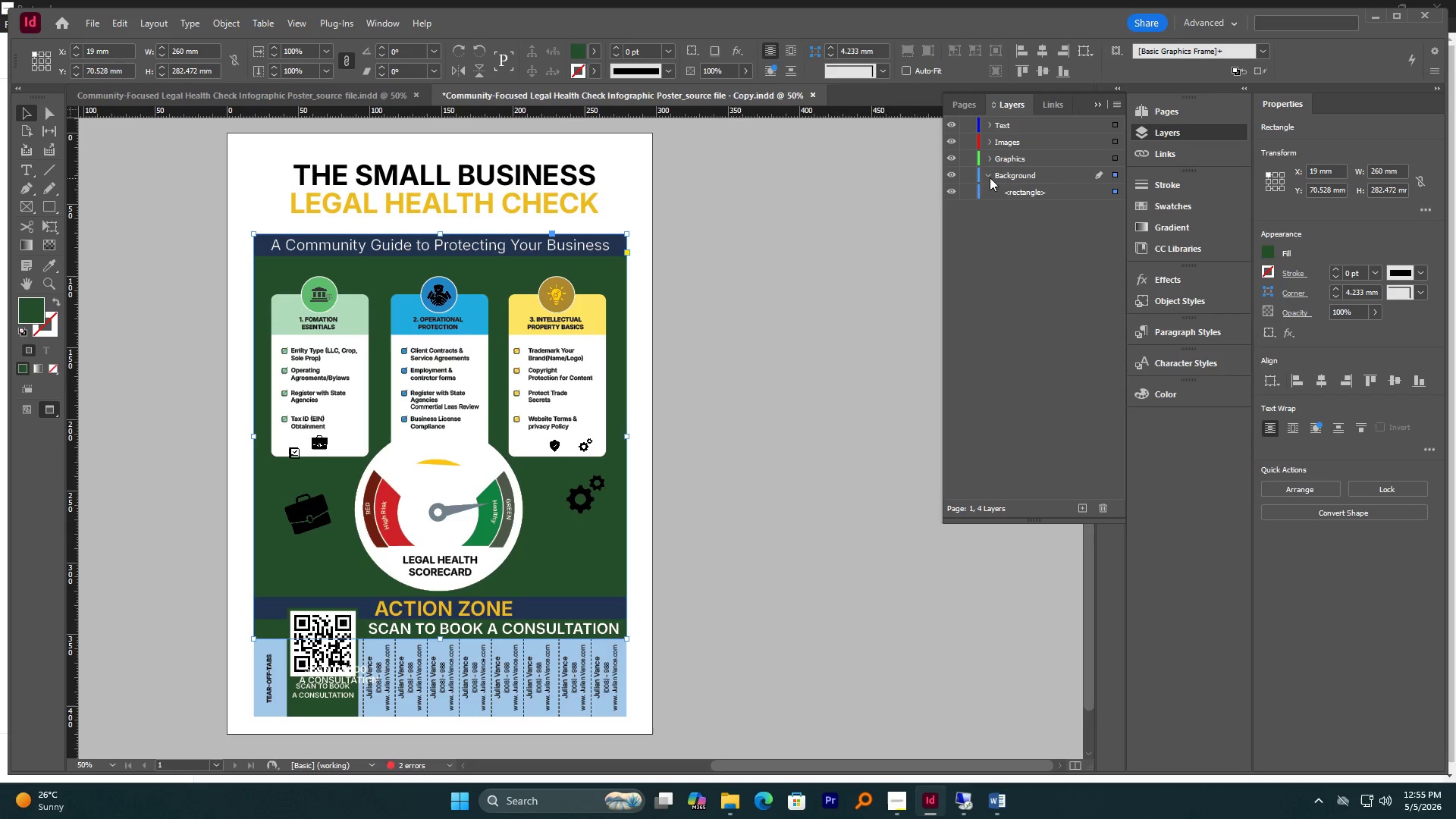 
left_click([989, 162])
 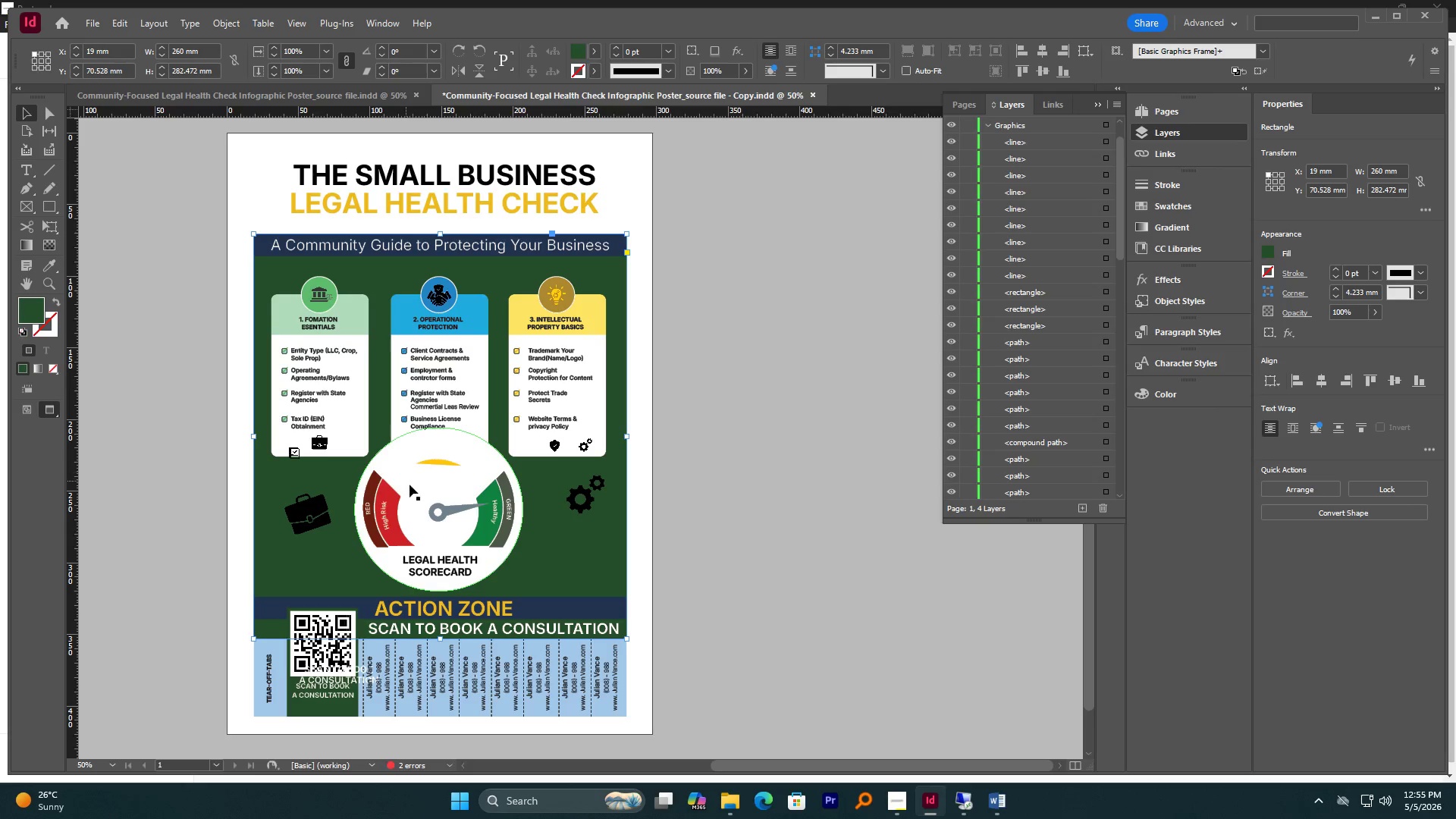 
left_click([396, 470])
 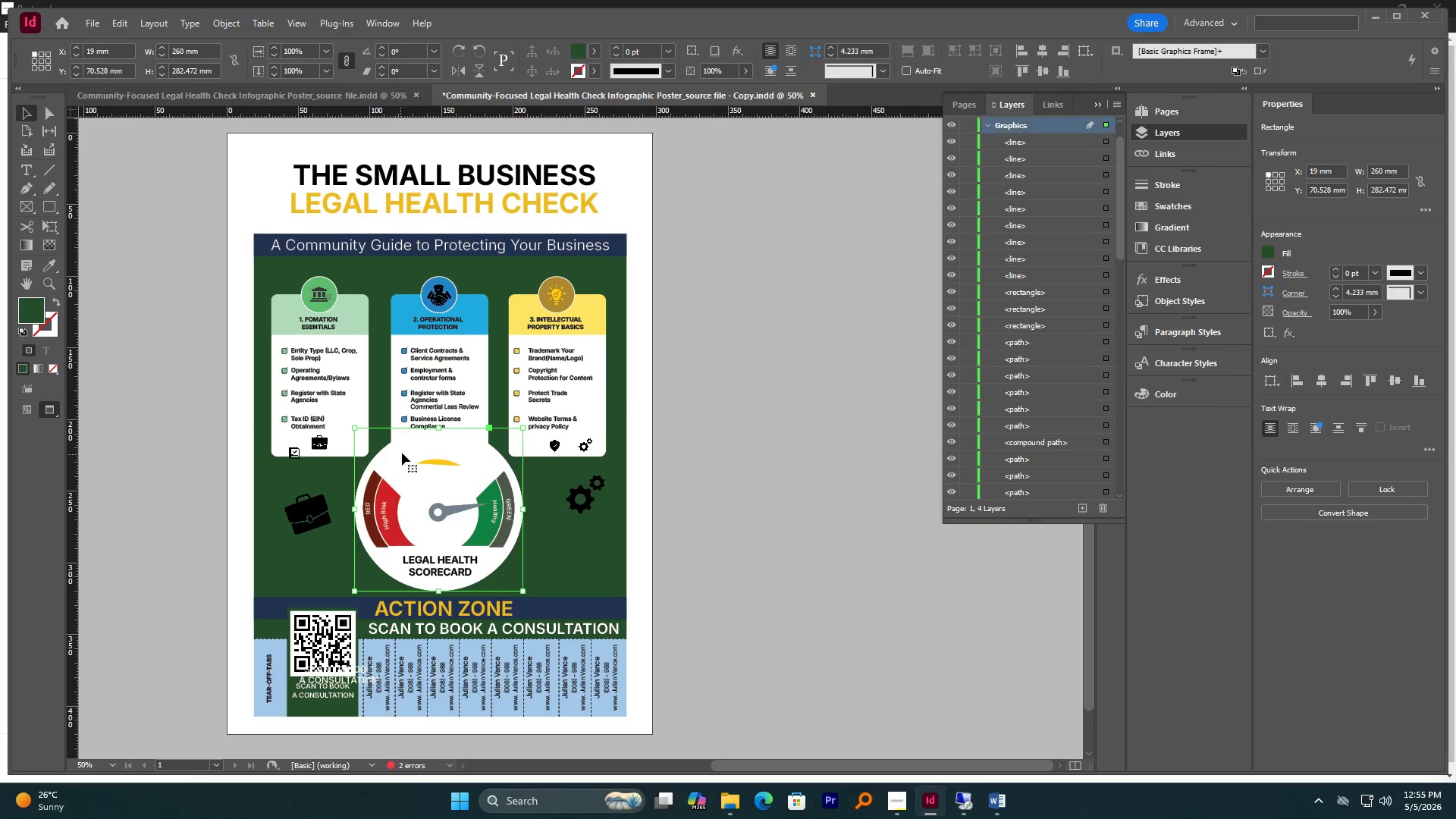 
left_click([402, 452])
 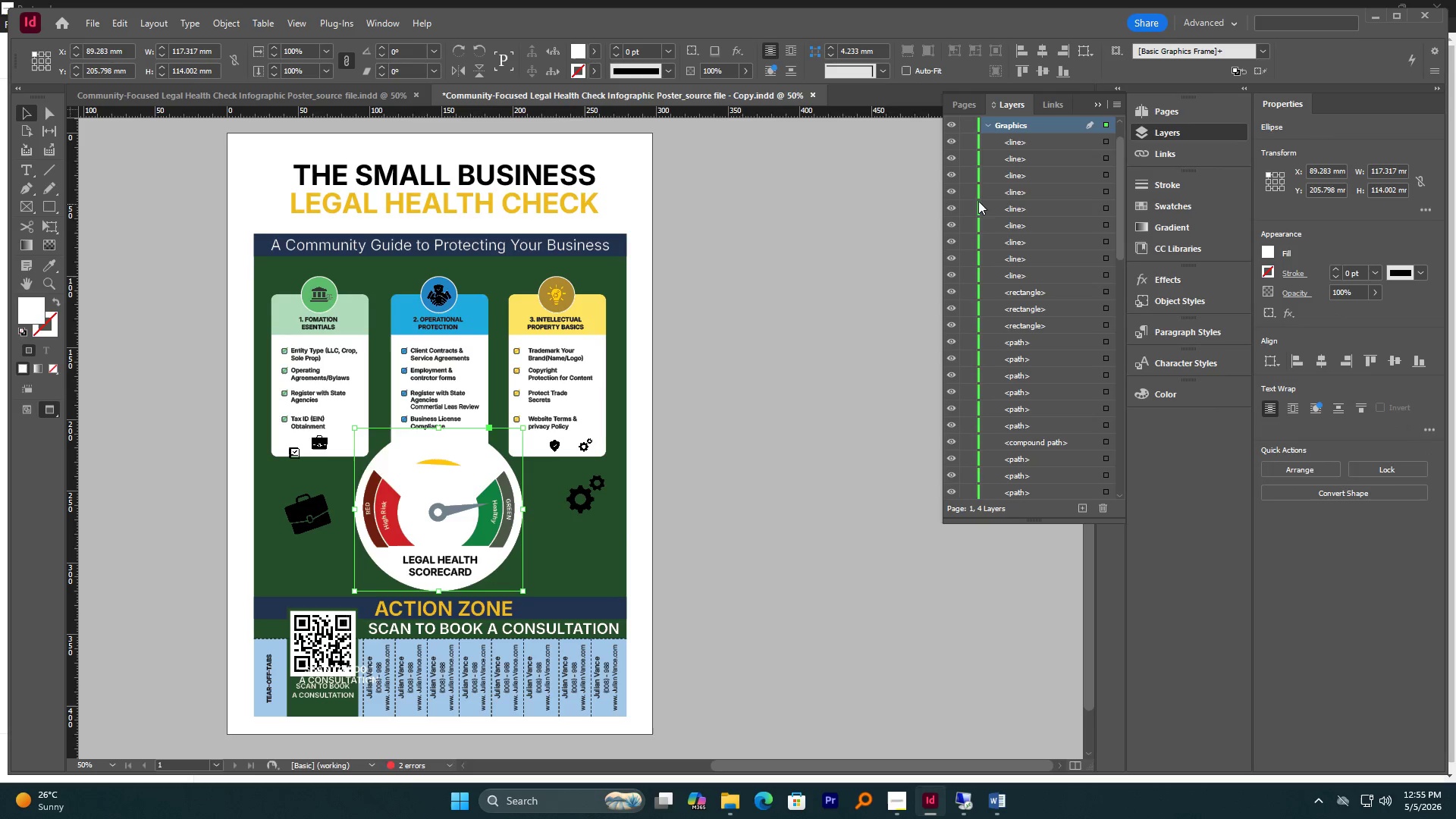 
left_click([992, 127])
 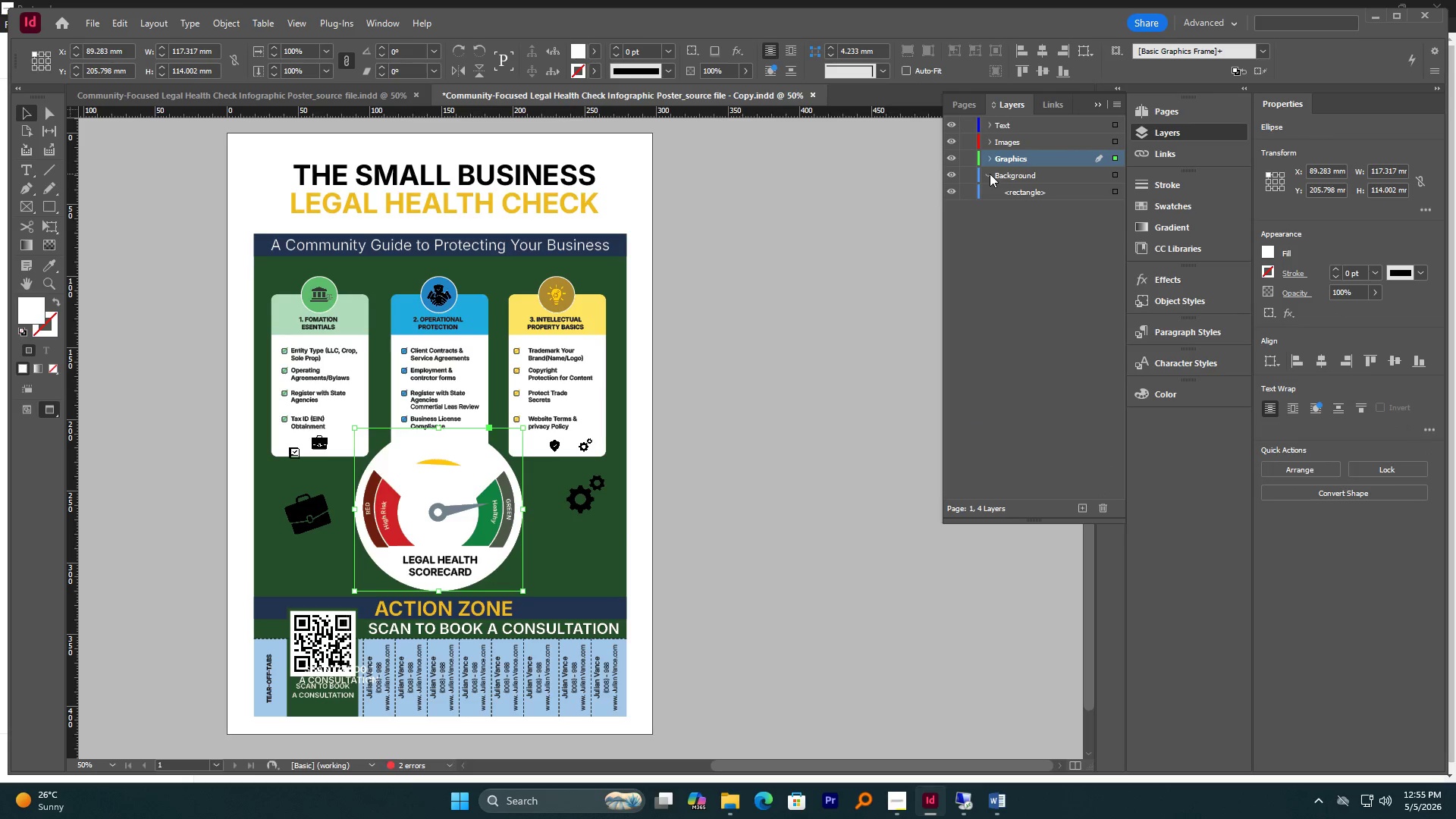 
left_click([990, 174])
 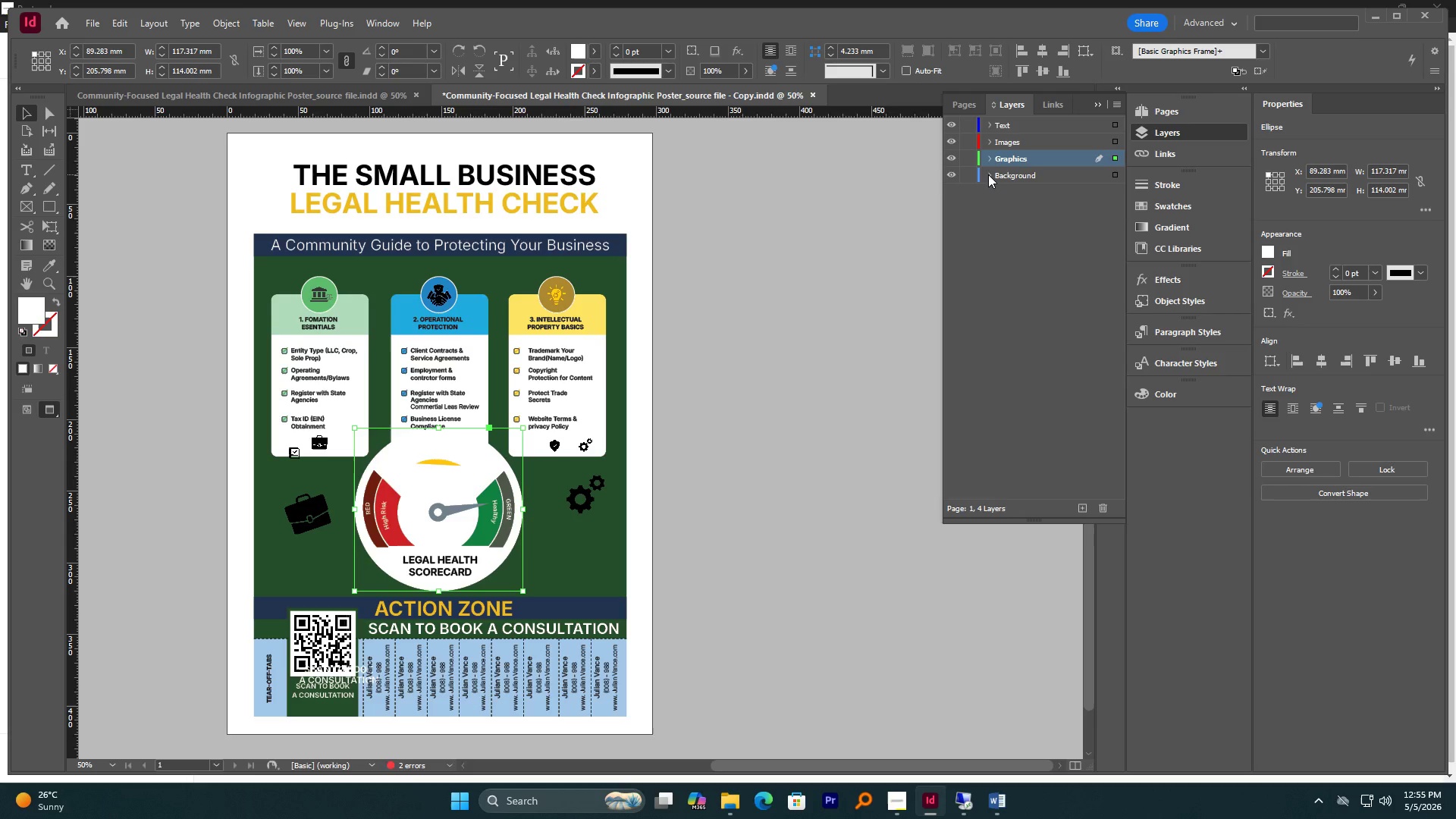 
left_click([990, 173])
 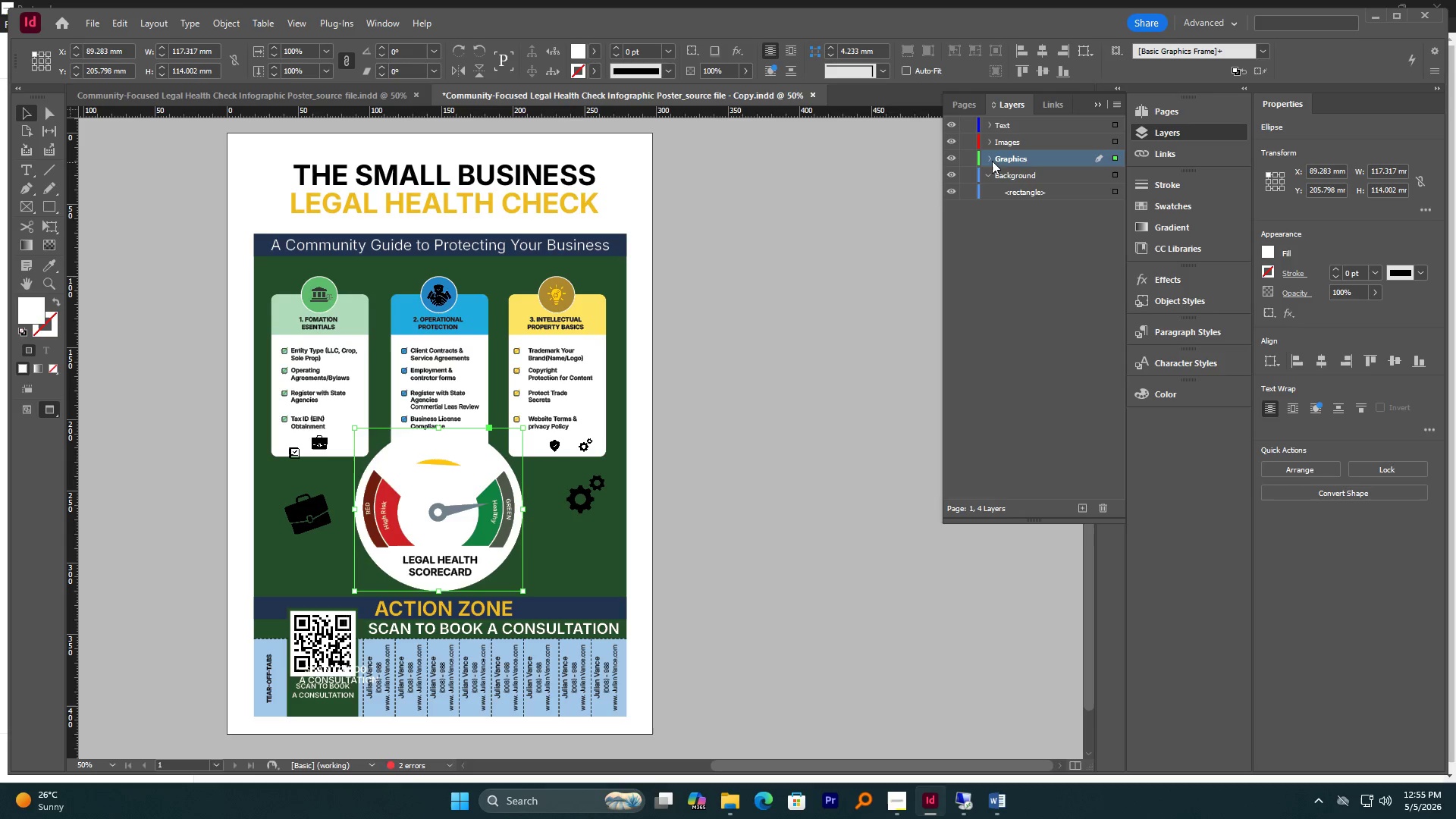 
left_click([990, 158])
 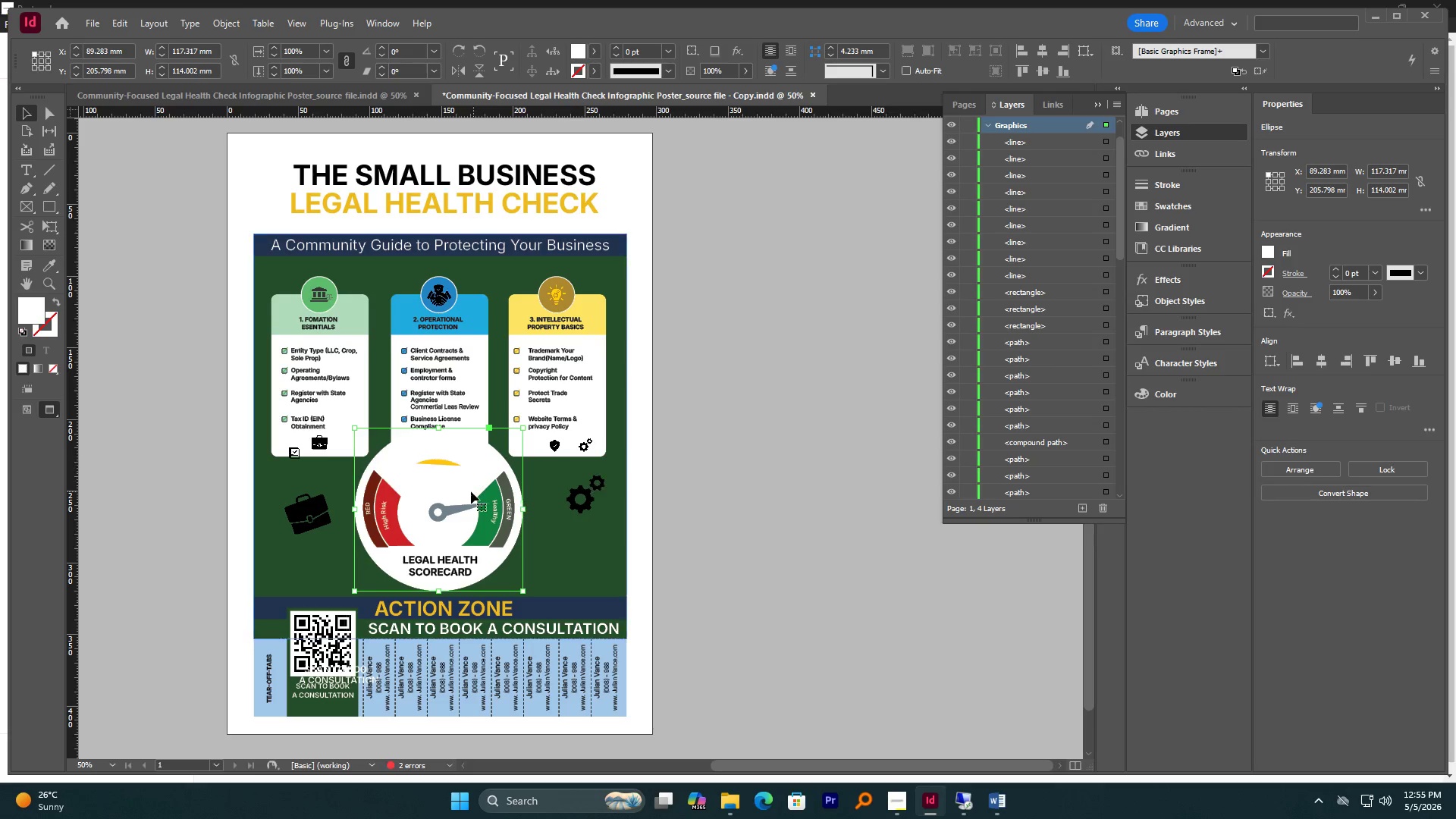 
left_click([391, 493])
 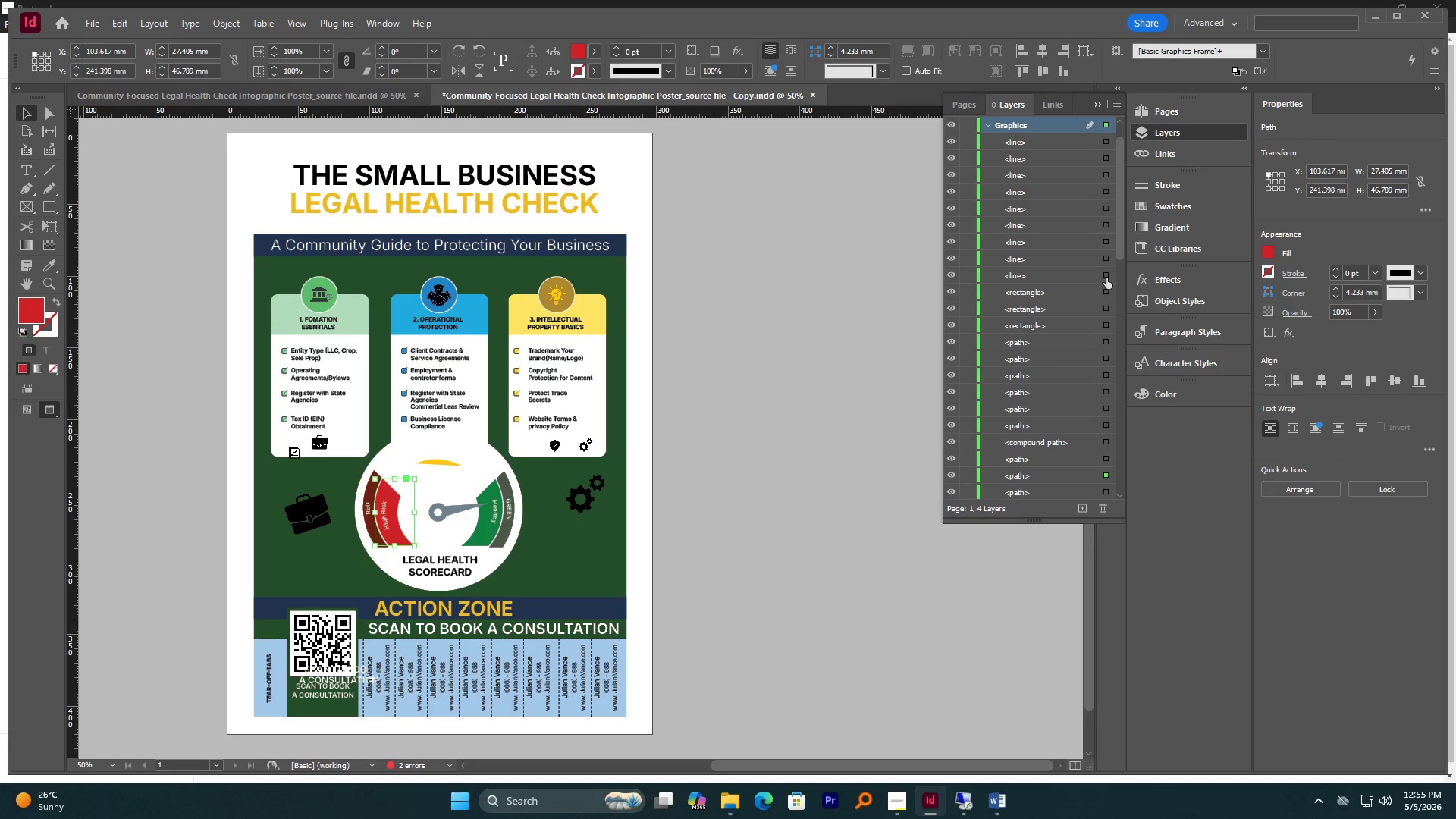 
left_click_drag(start_coordinate=[1120, 247], to_coordinate=[1118, 313])
 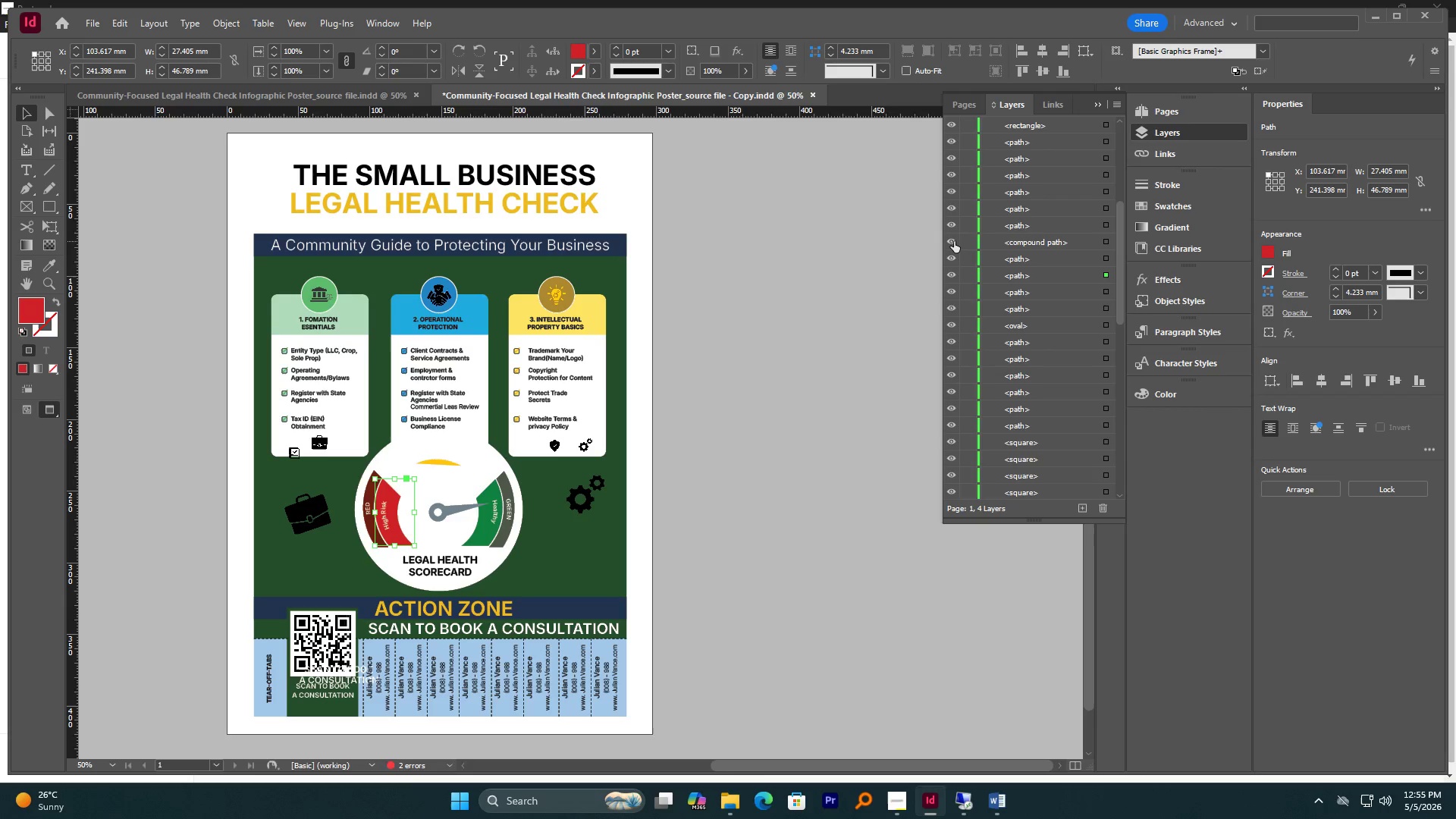 
left_click([954, 240])
 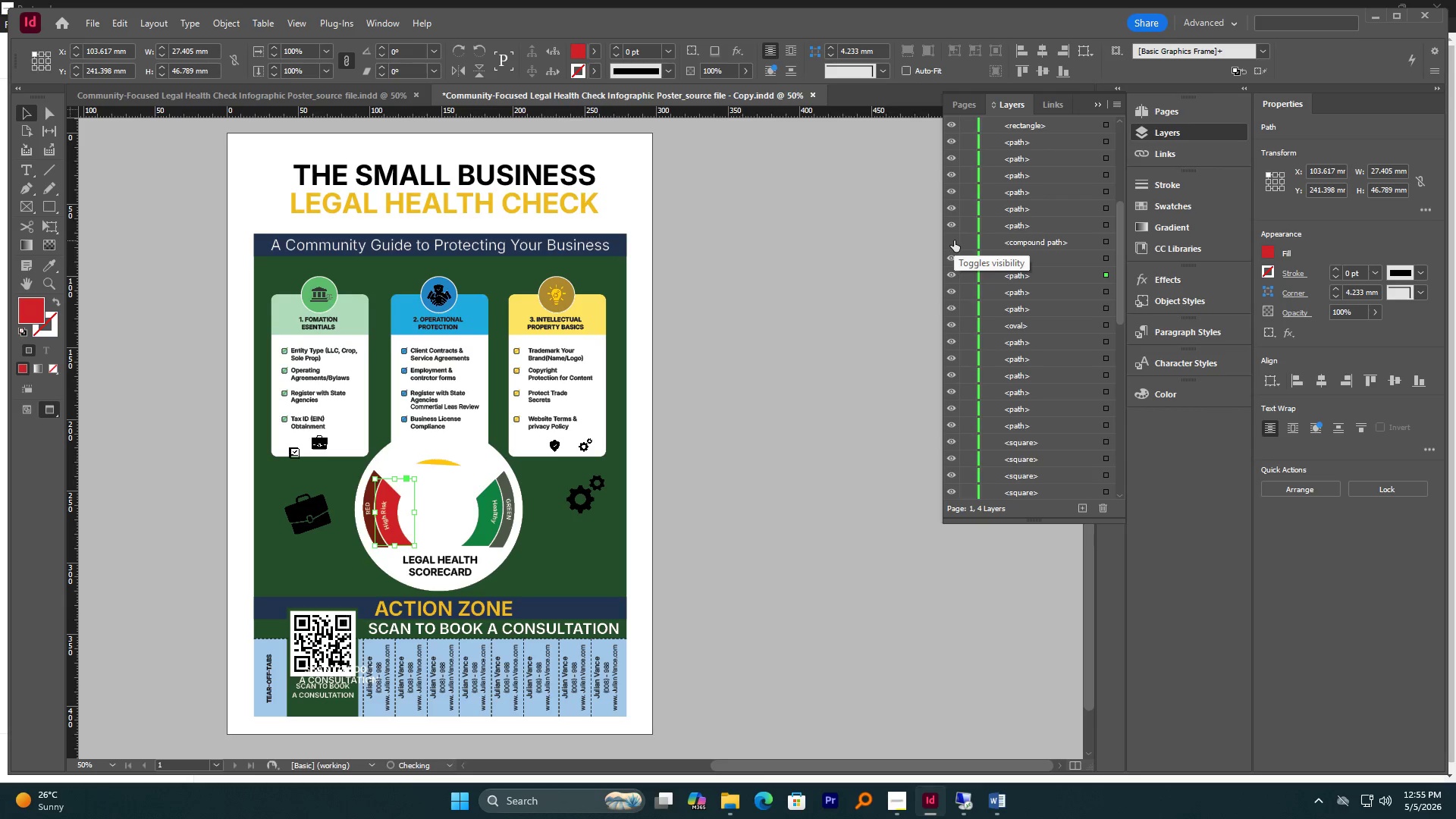 
left_click([954, 240])
 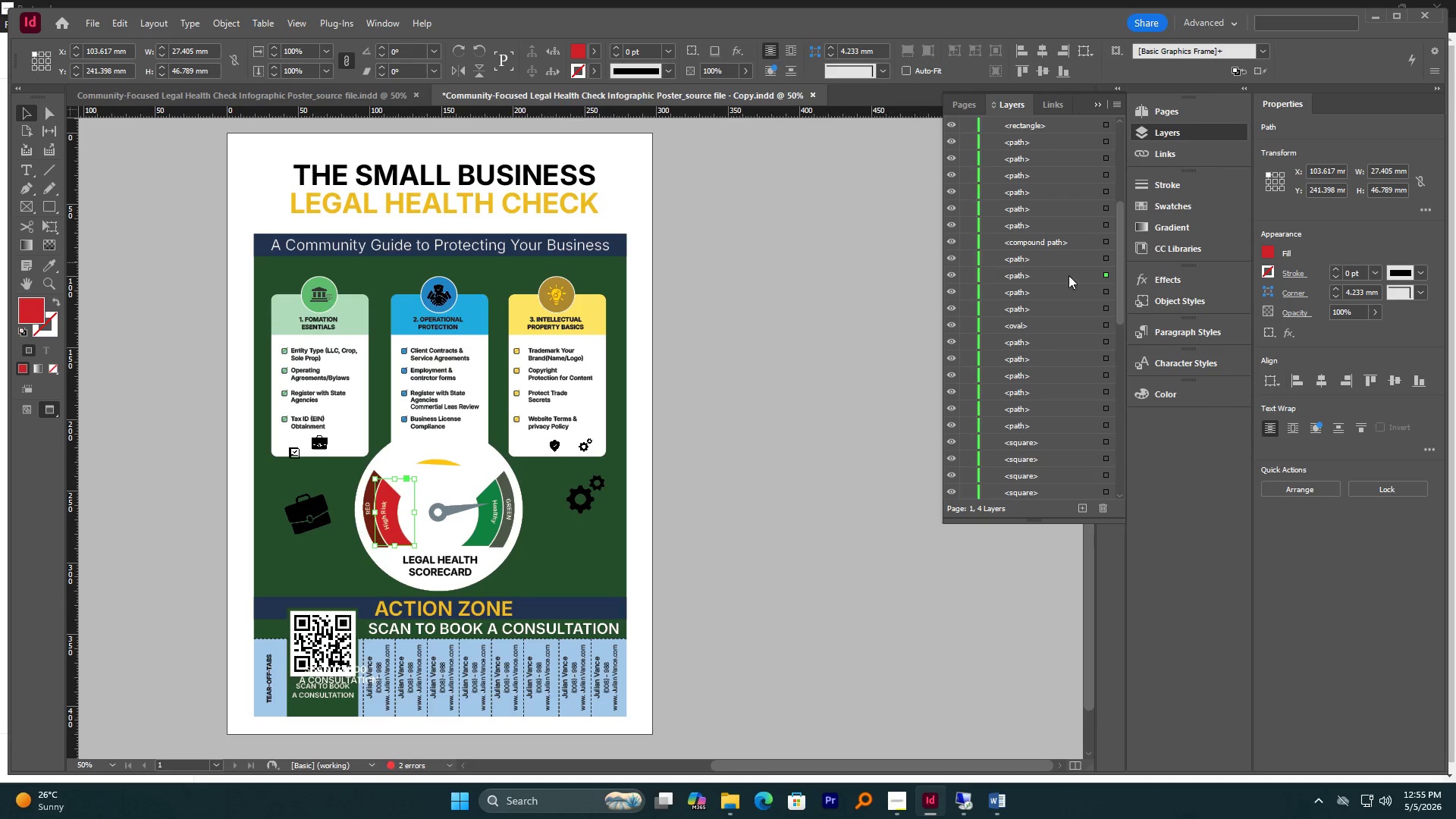 
left_click_drag(start_coordinate=[1123, 283], to_coordinate=[1122, 271])
 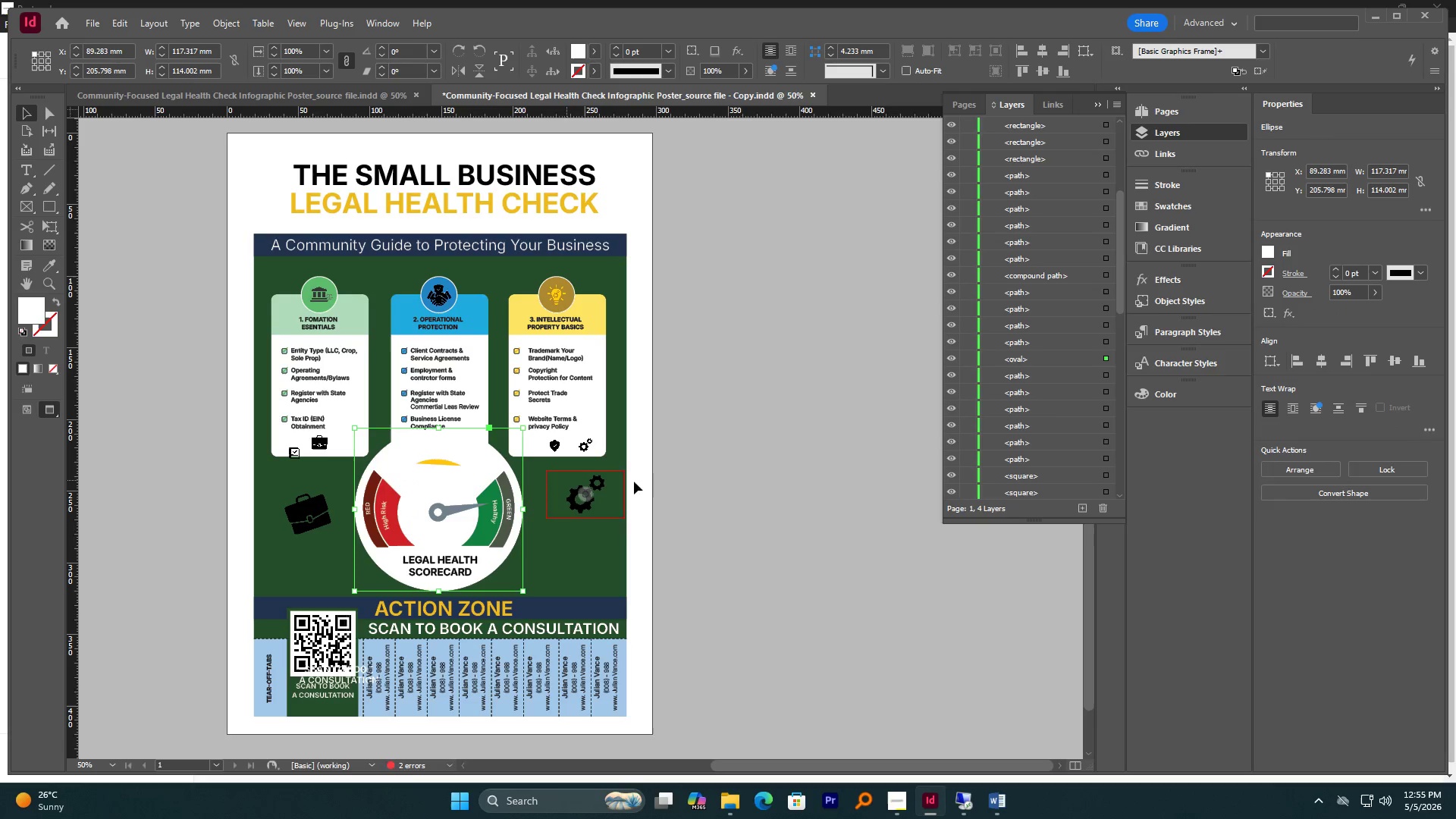 
scroll: coordinate [1098, 325], scroll_direction: up, amount: 5.0
 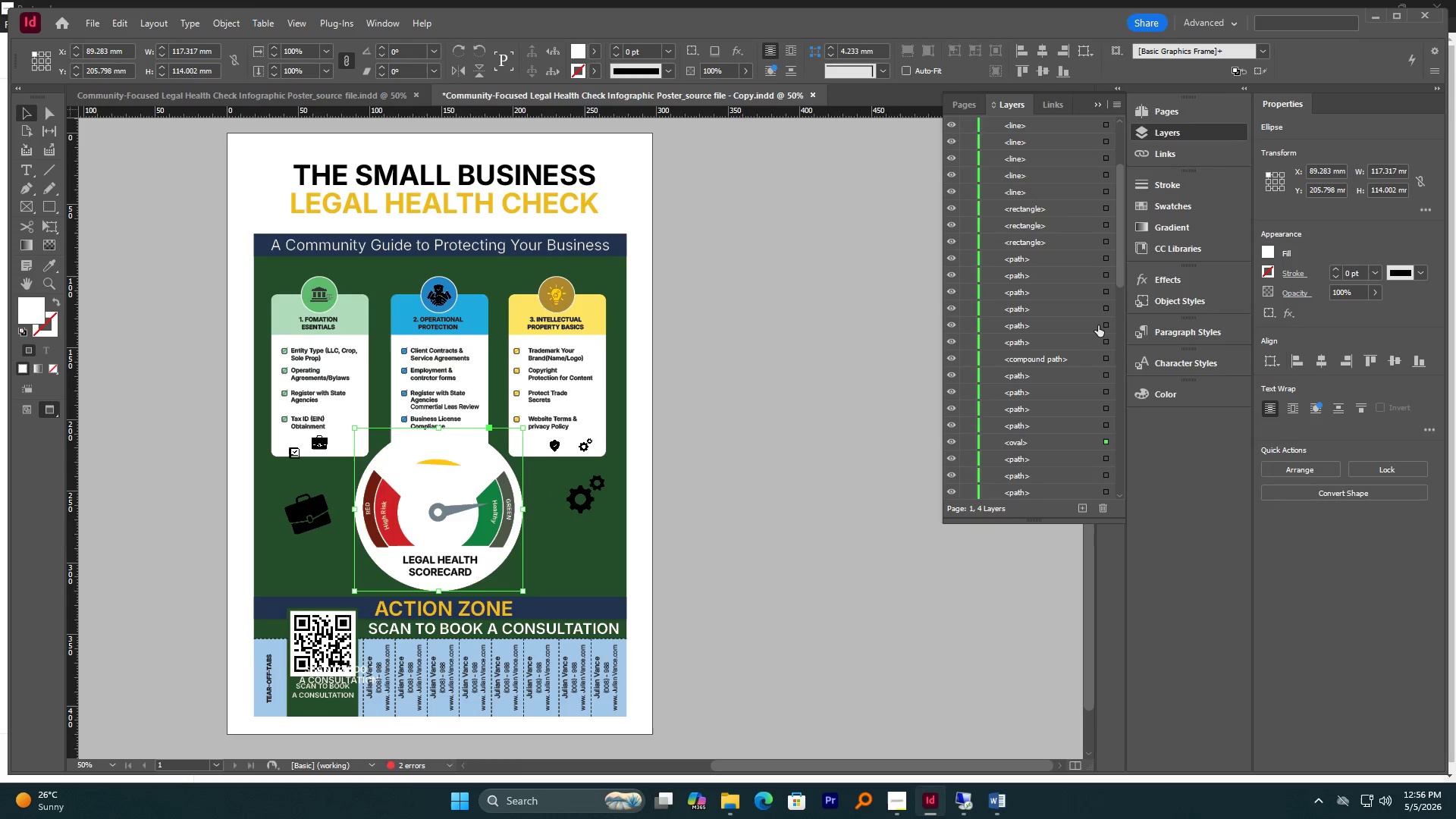 
key(Control+Z)
 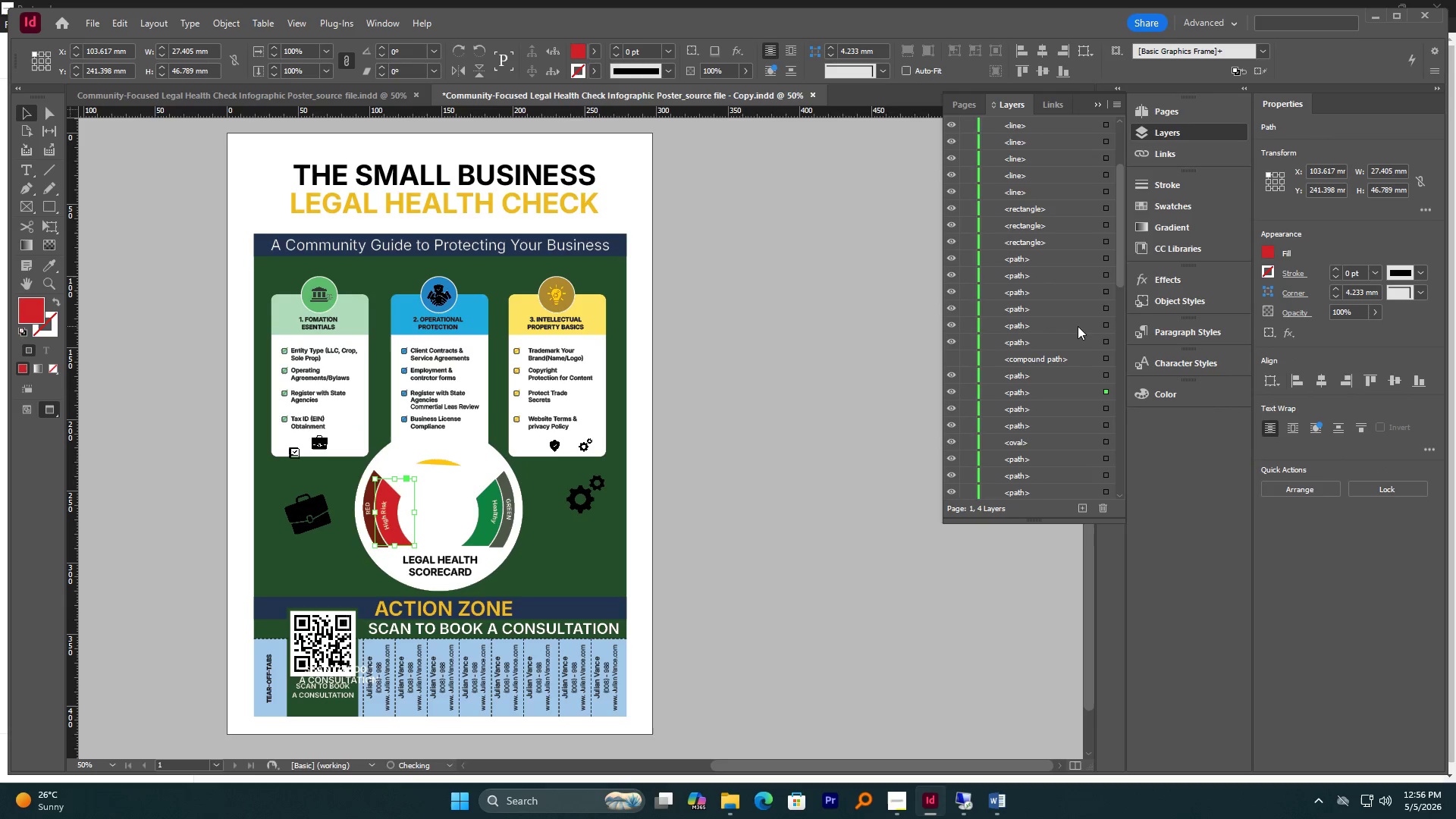 
key(Control+Z)
 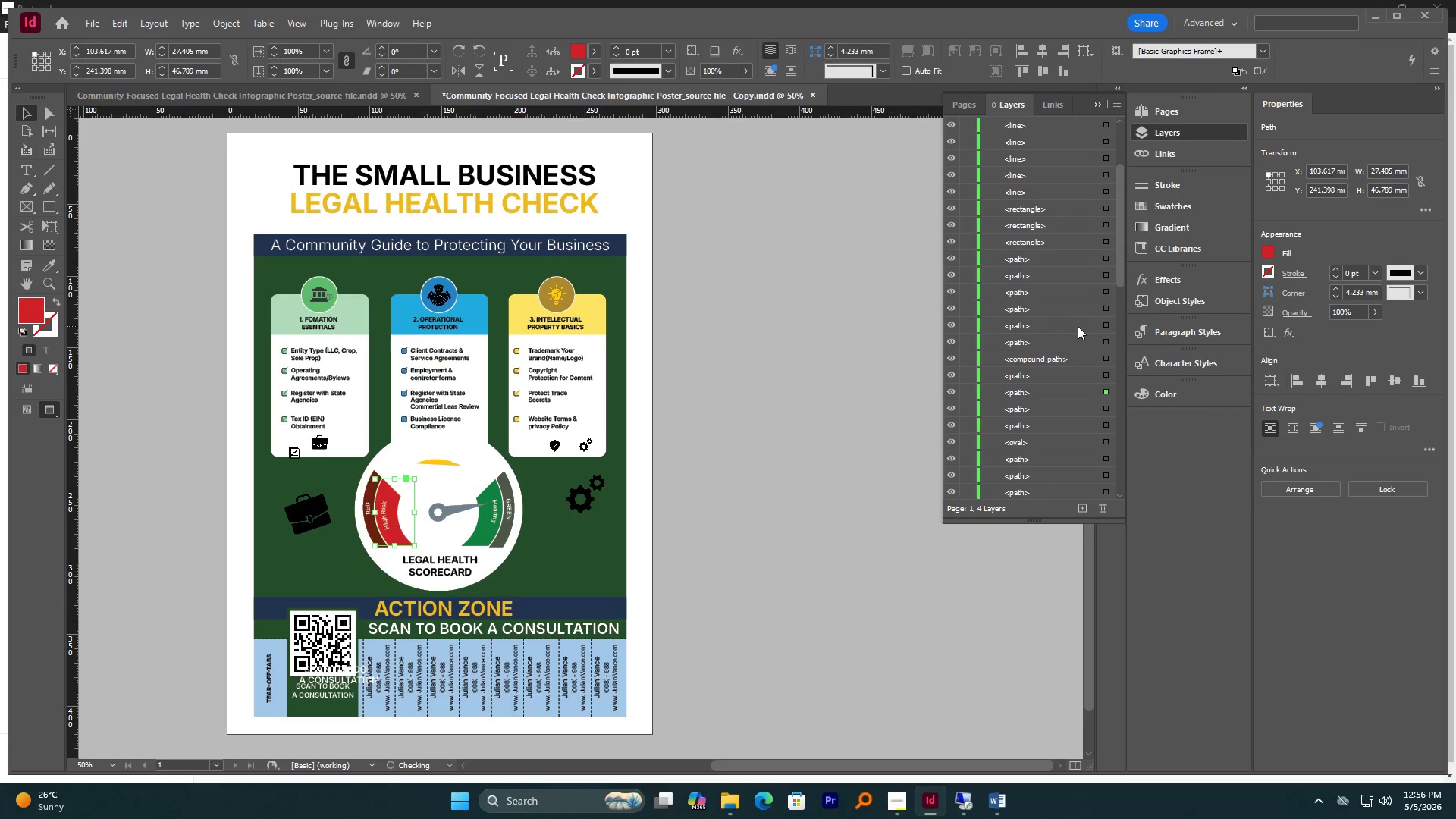 
key(Control+Z)
 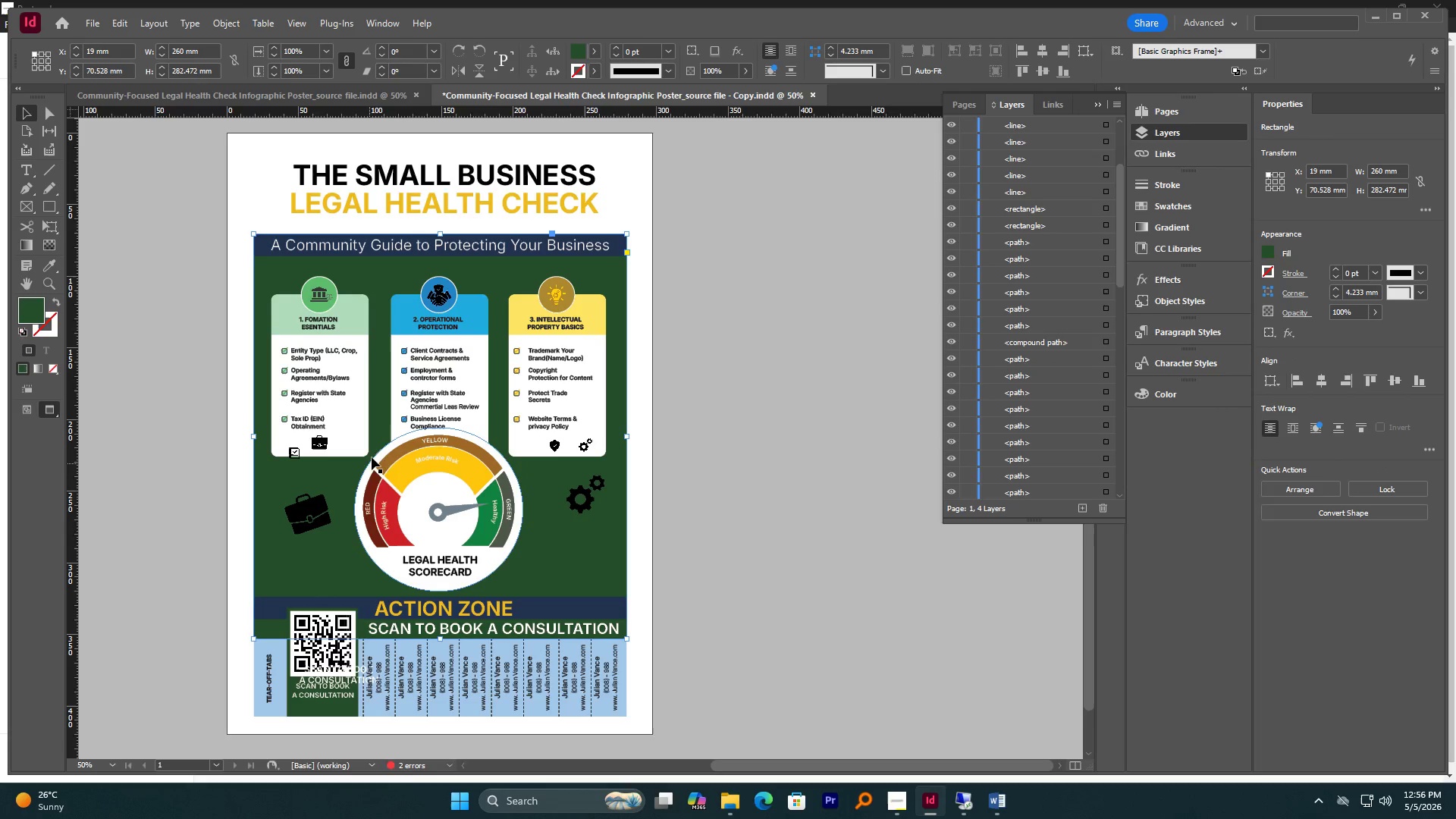 
left_click([452, 457])
 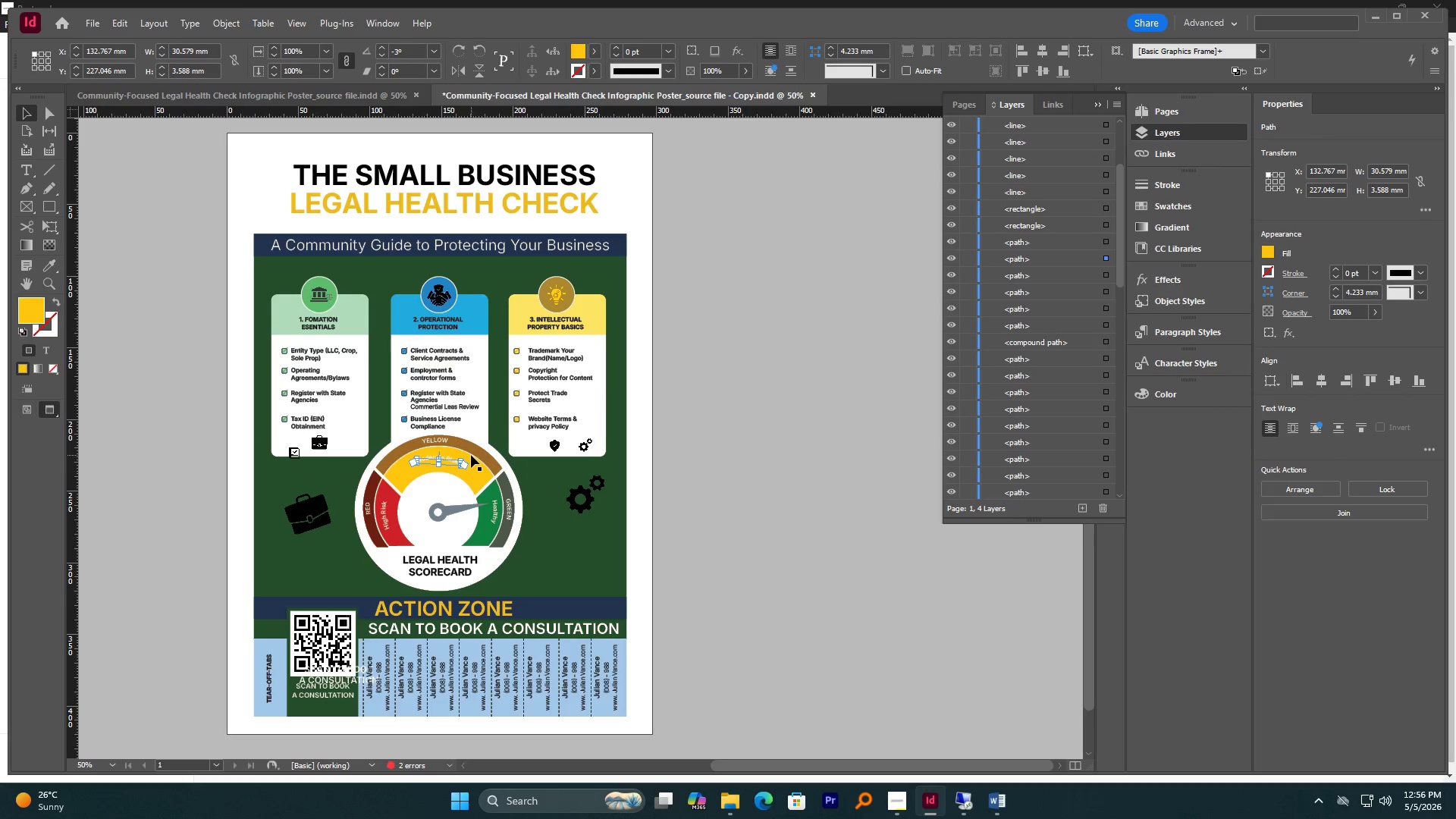 
left_click([472, 455])
 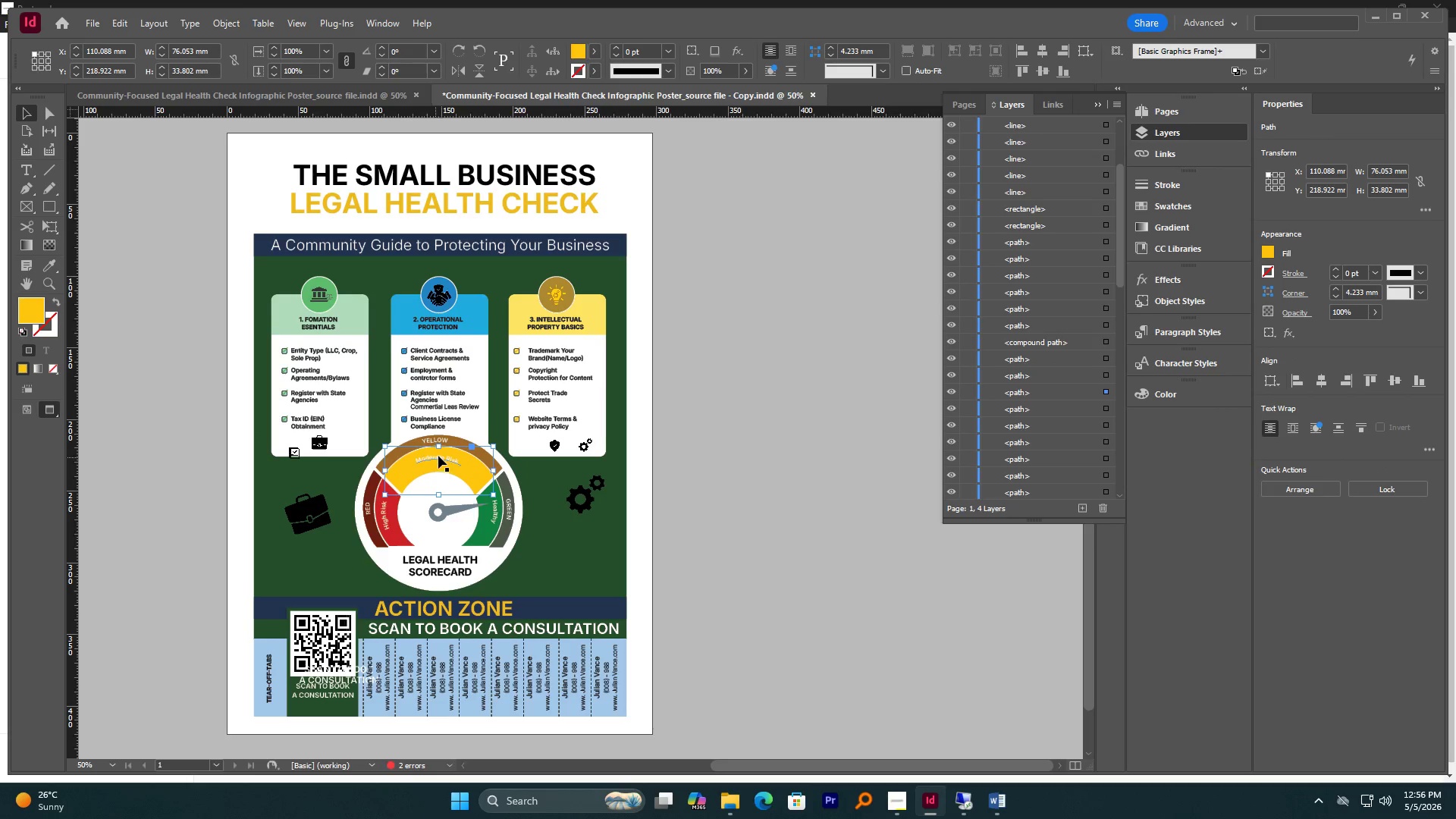 
left_click([479, 451])
 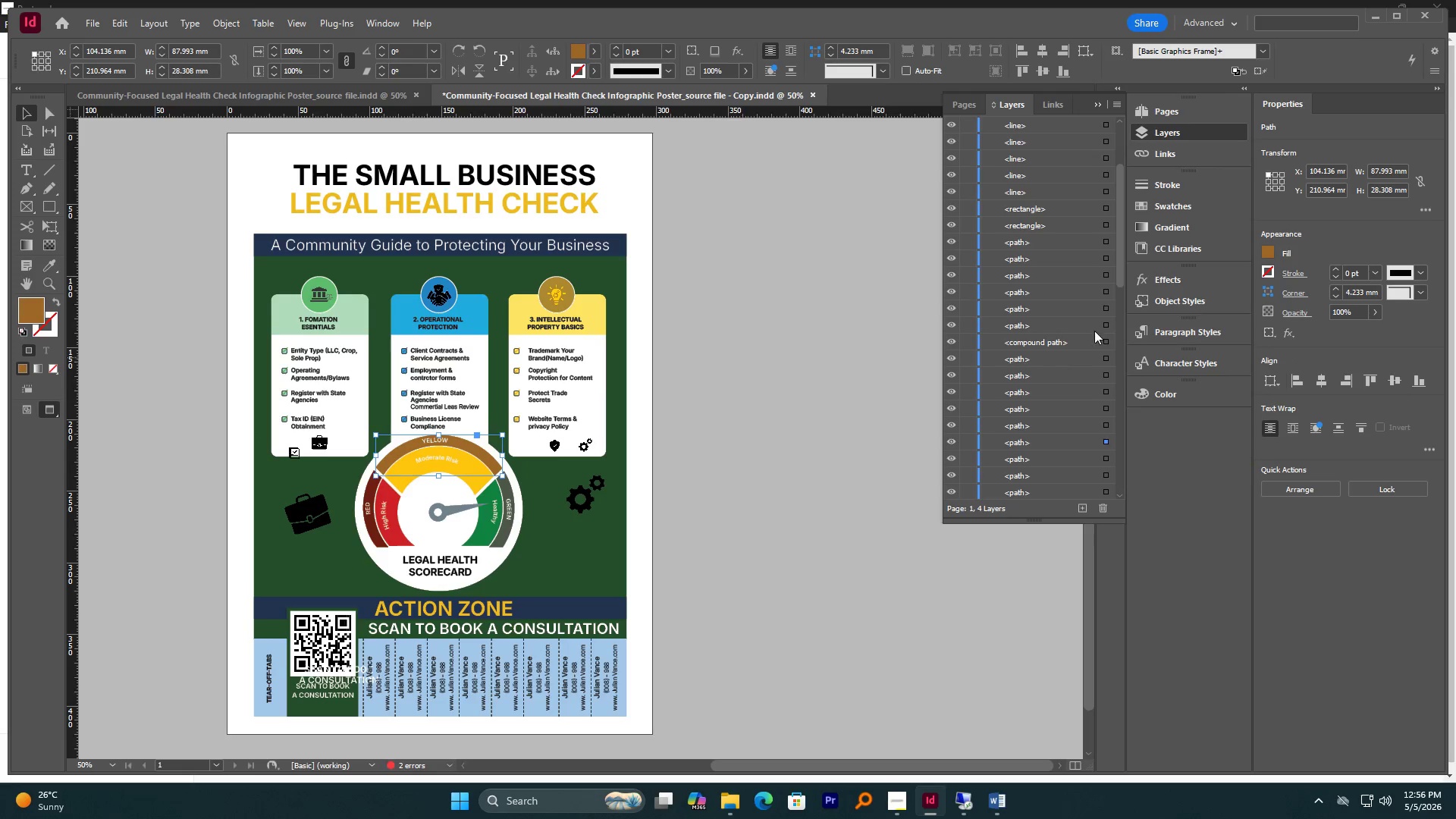 
left_click_drag(start_coordinate=[1122, 275], to_coordinate=[1120, 221])
 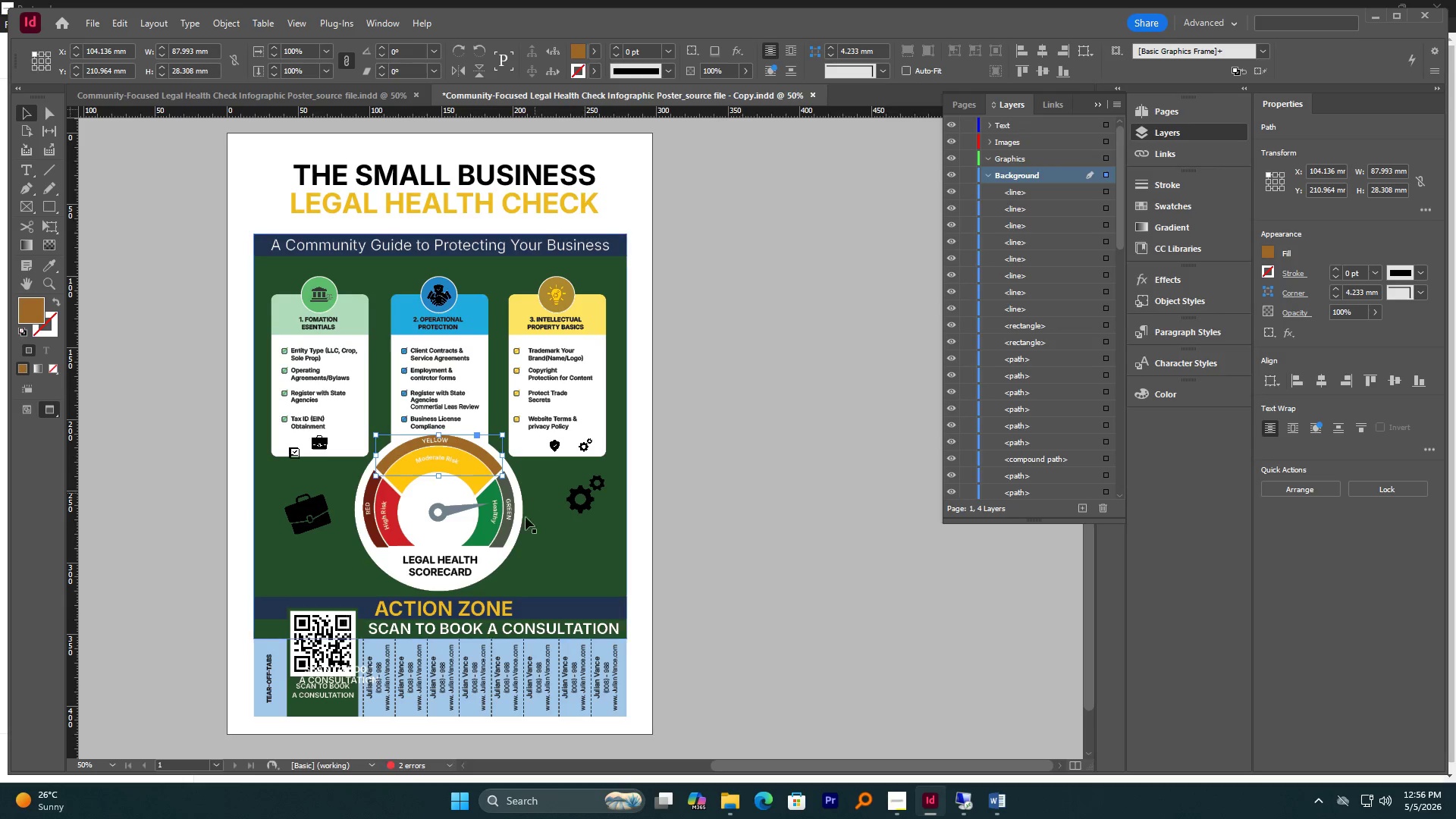 
left_click([381, 560])
 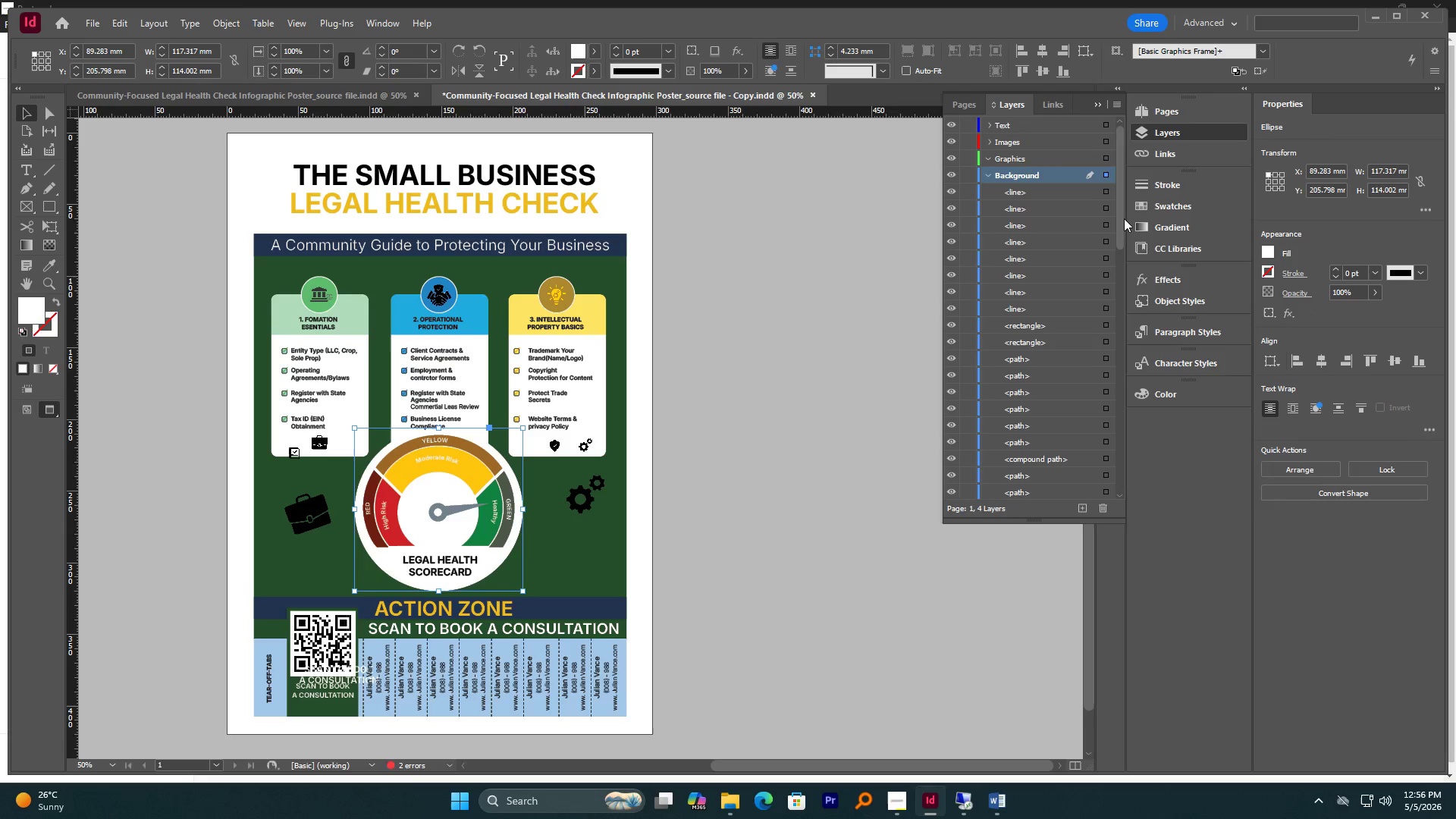 
left_click_drag(start_coordinate=[1121, 224], to_coordinate=[1112, 454])
 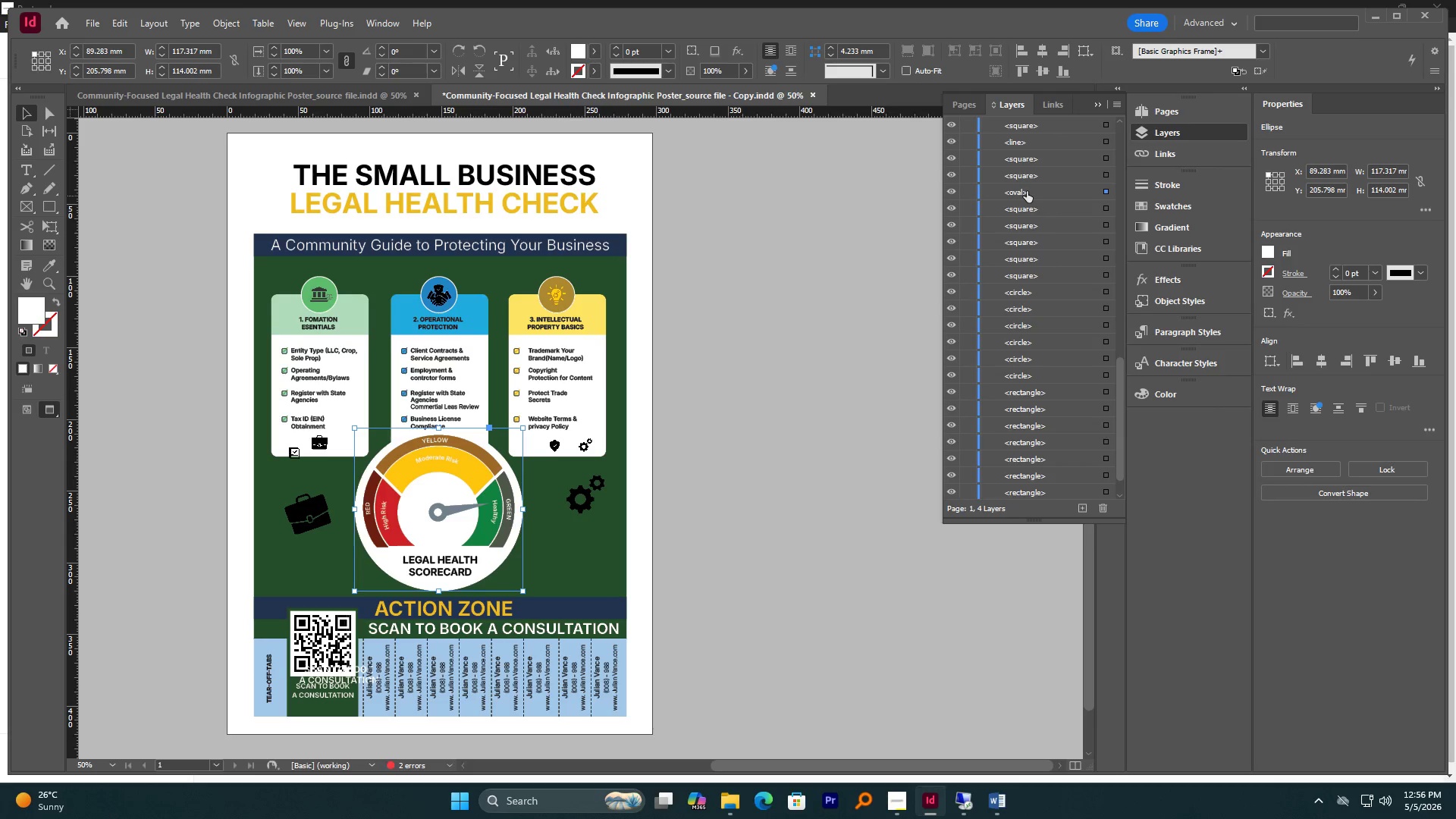 
left_click([1027, 191])
 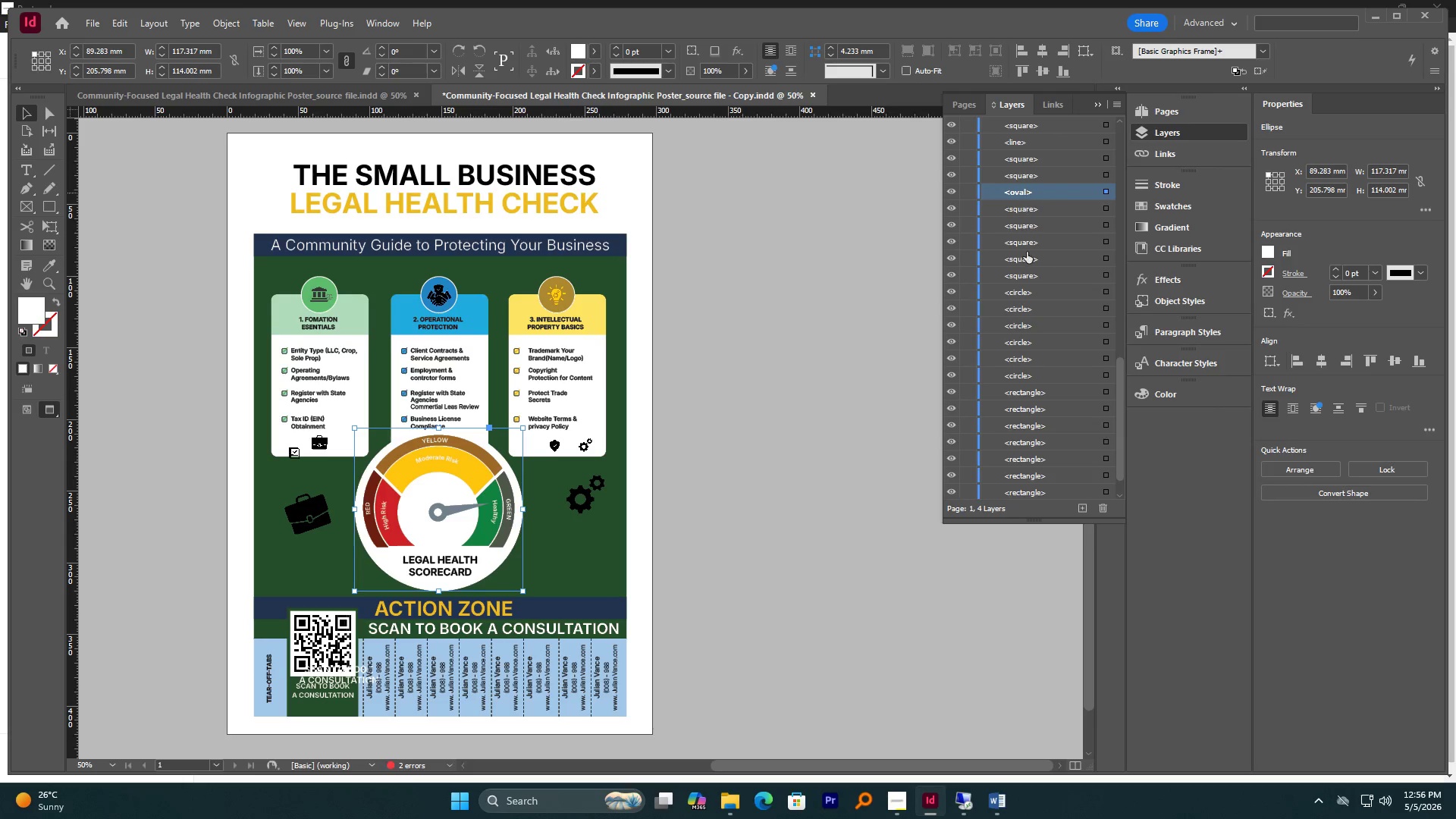 
scroll: coordinate [1044, 310], scroll_direction: down, amount: 7.0
 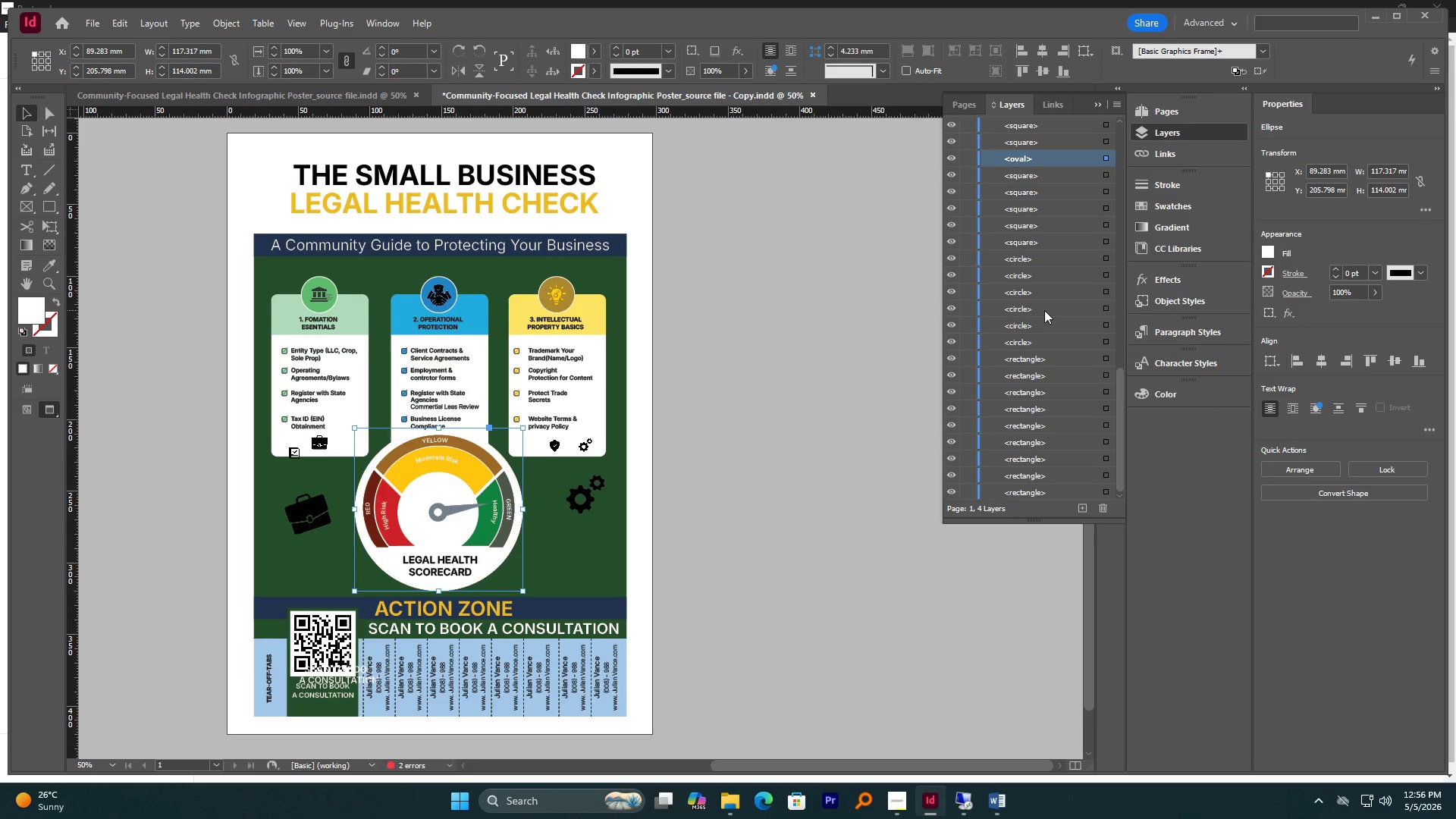 
scroll: coordinate [1044, 310], scroll_direction: up, amount: 5.0
 